 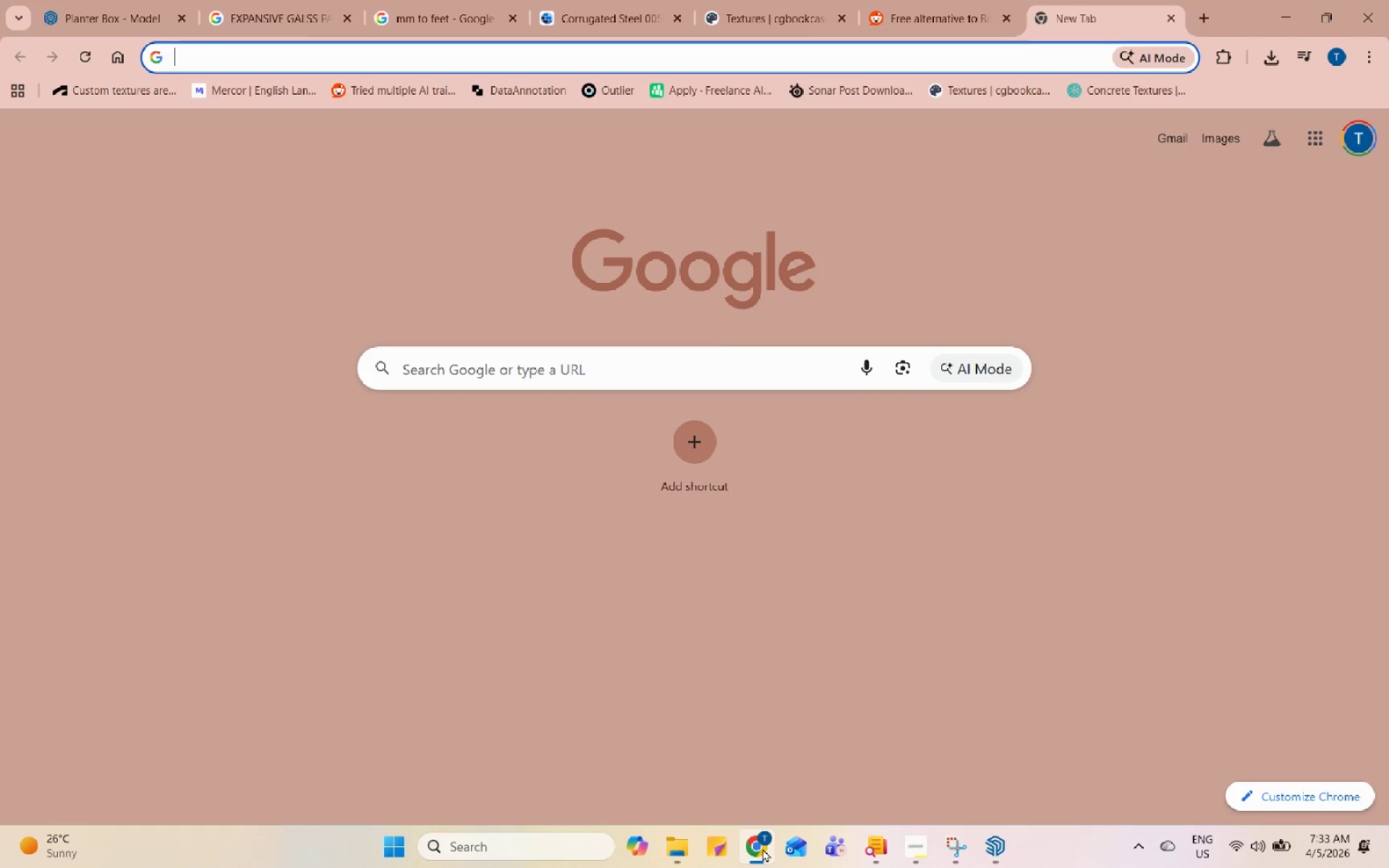 
left_click([782, 59])
 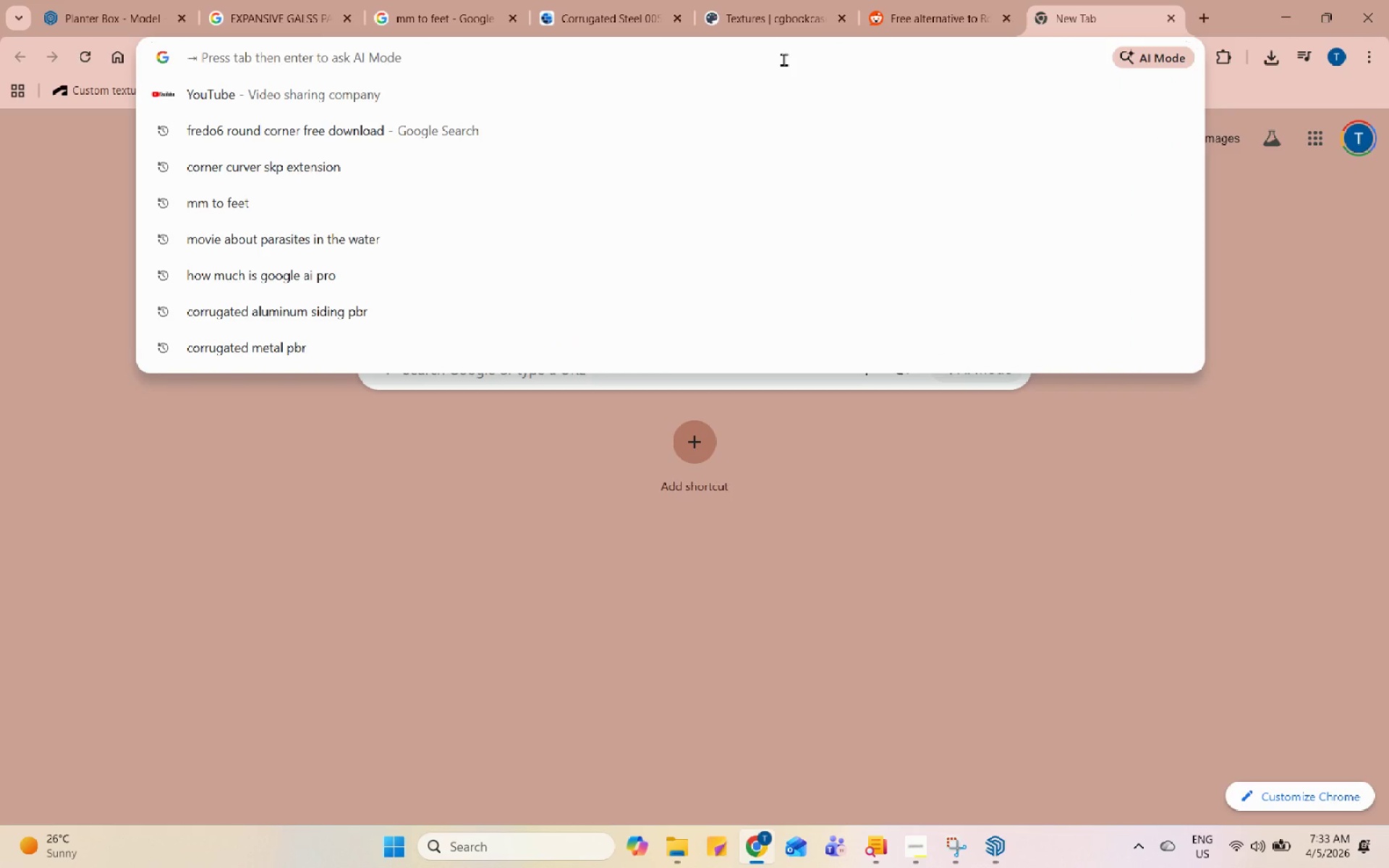 
type(CROSS LAMINATED TIMBER PBR)
 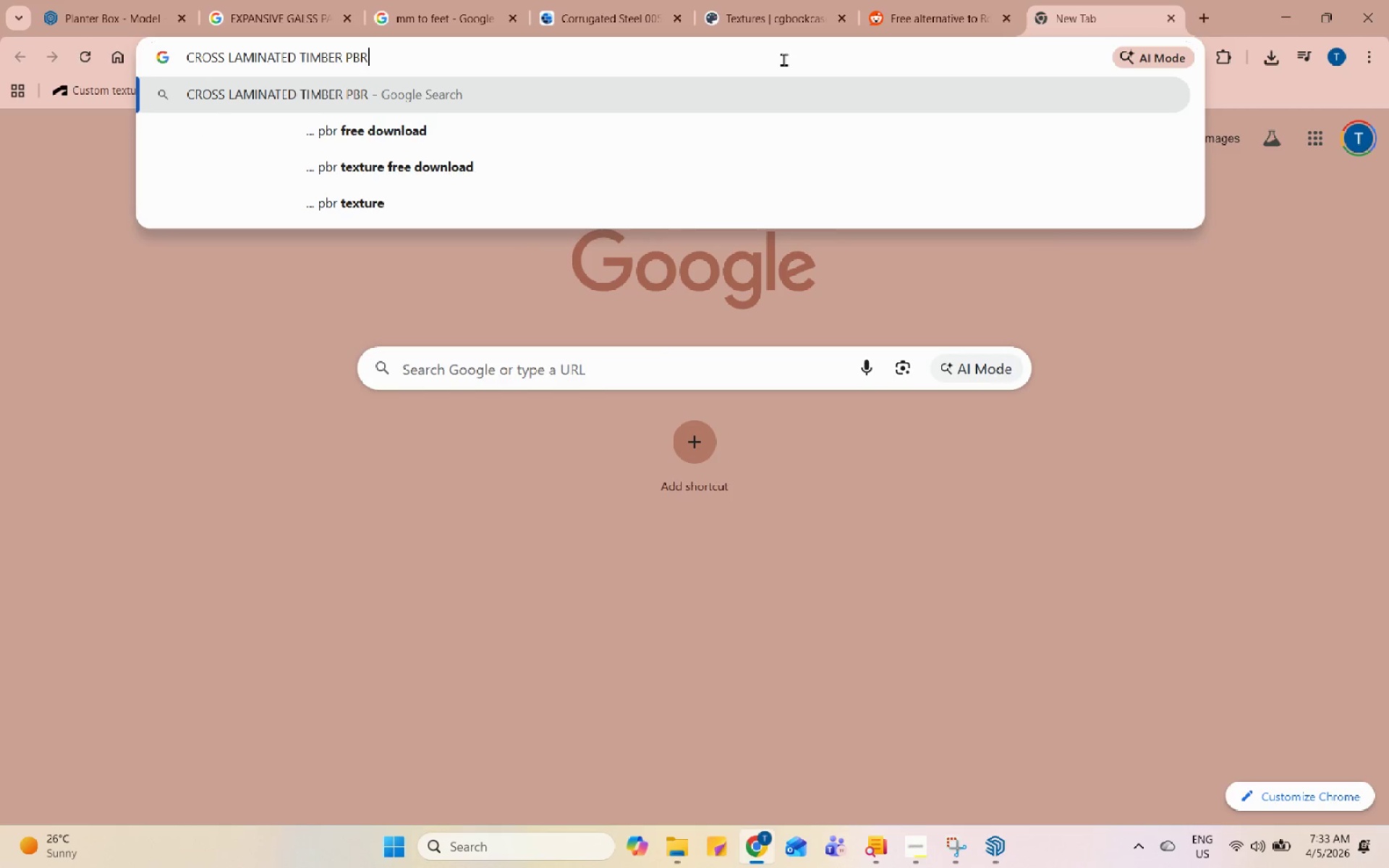 
key(Enter)
 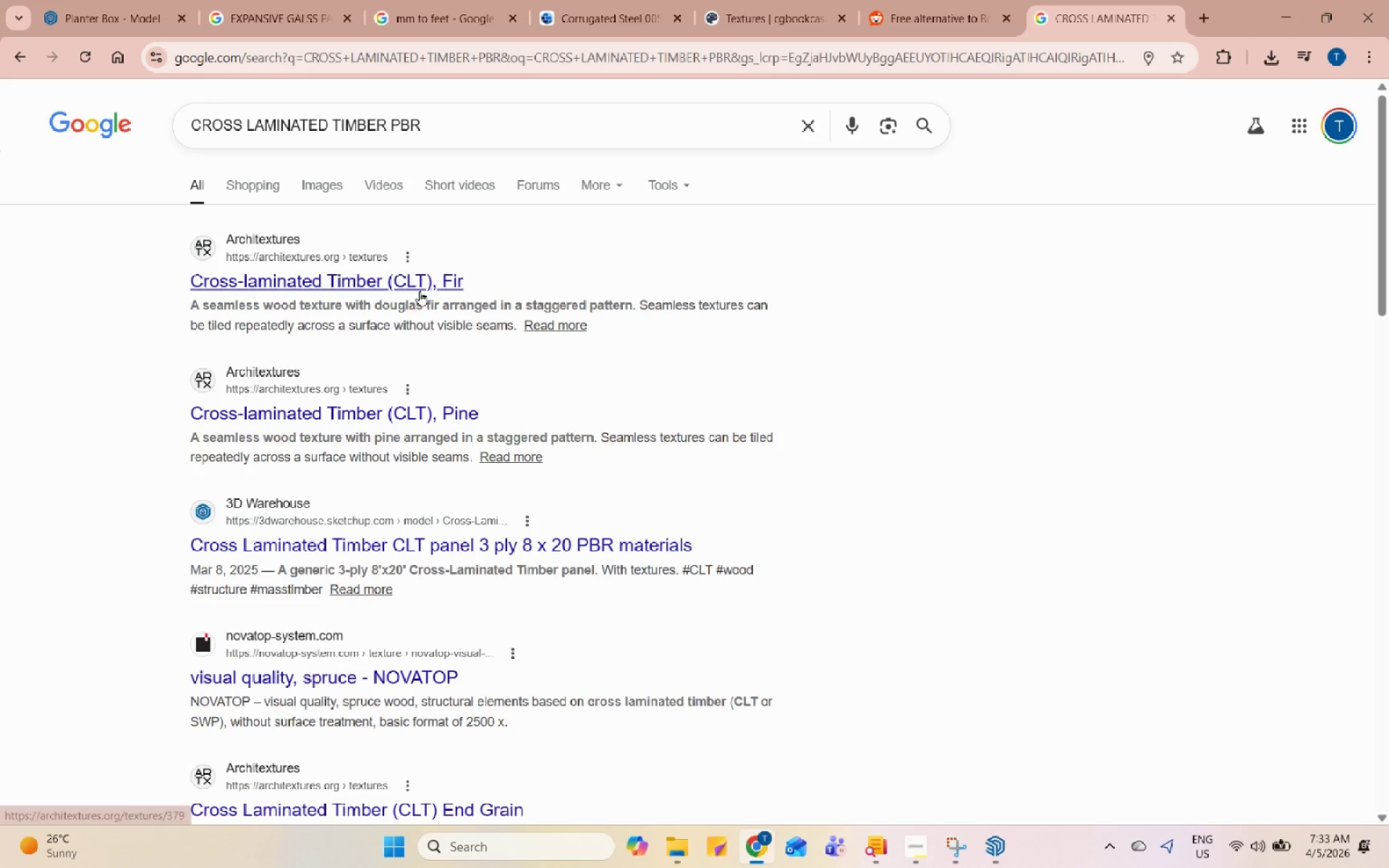 
left_click([412, 276])
 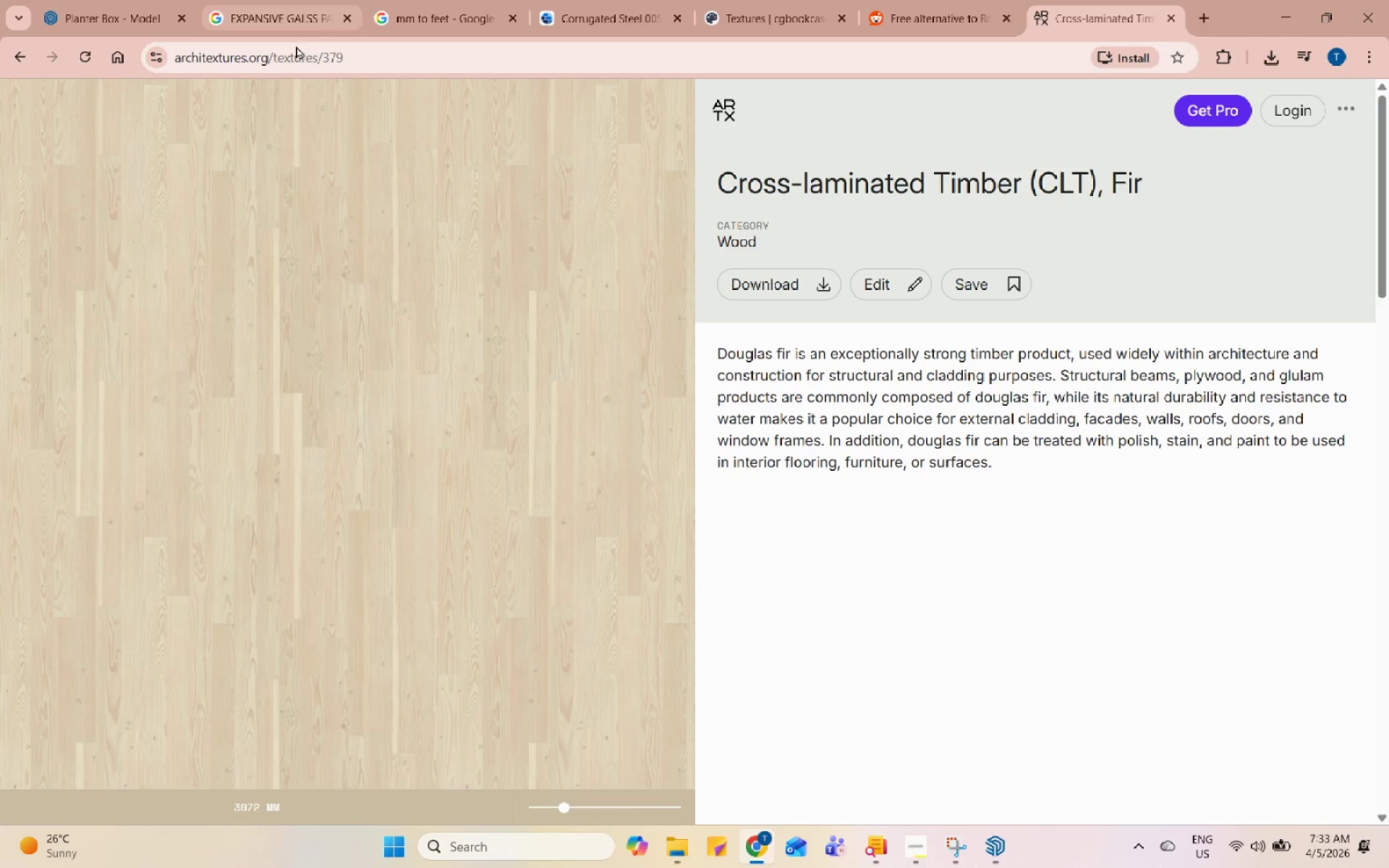 
left_click([818, 283])
 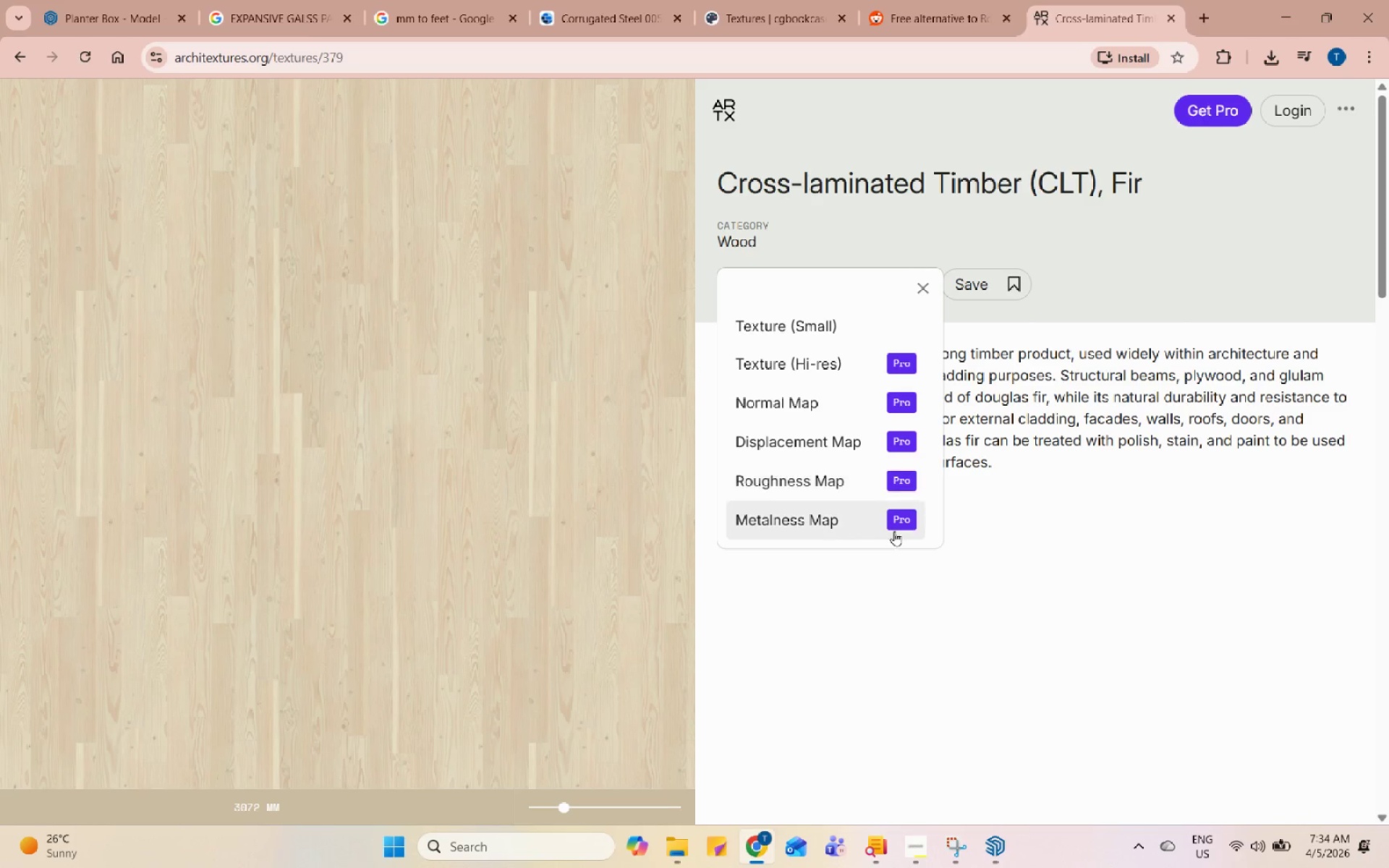 
left_click([1163, 688])
 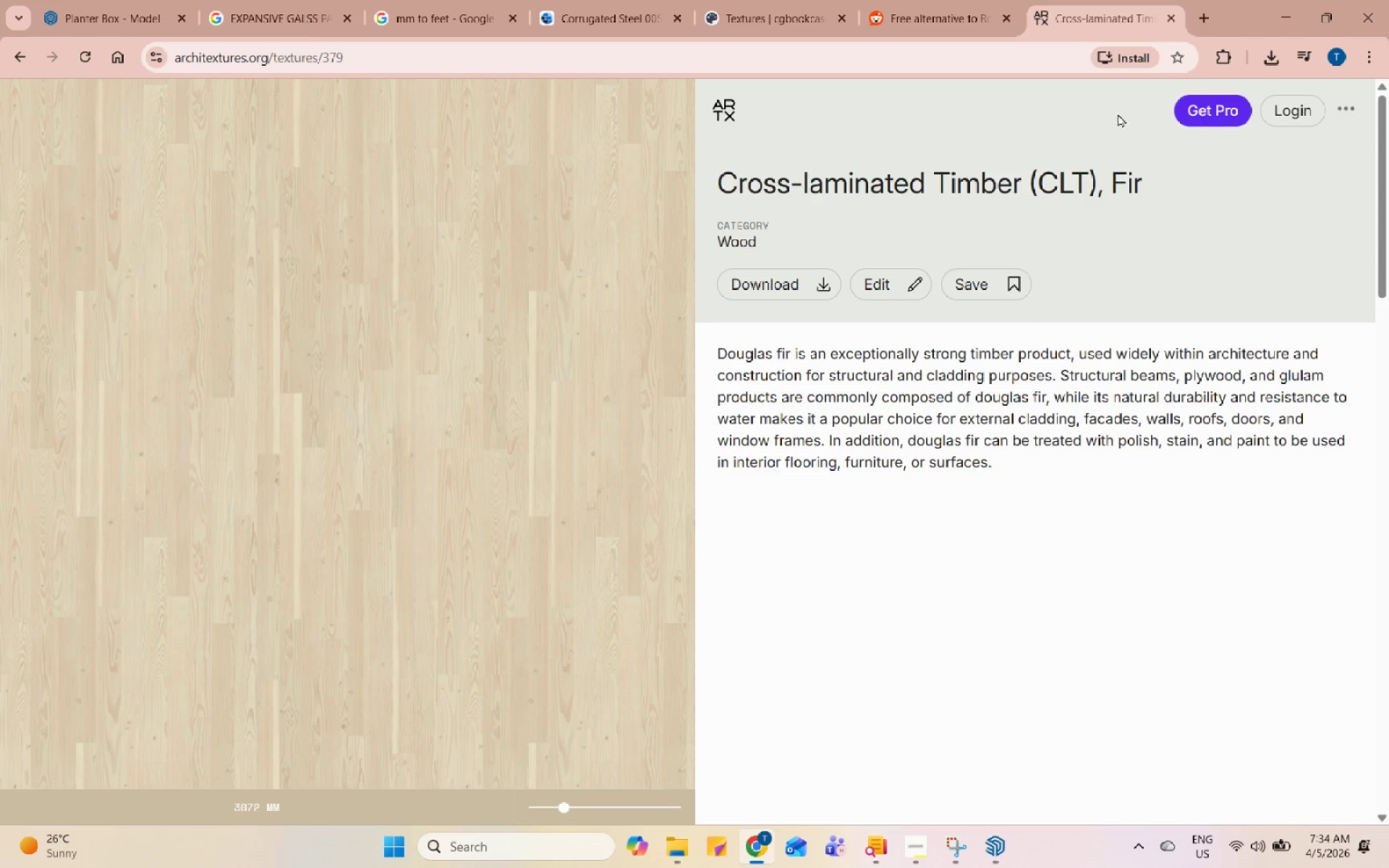 
left_click([1219, 112])
 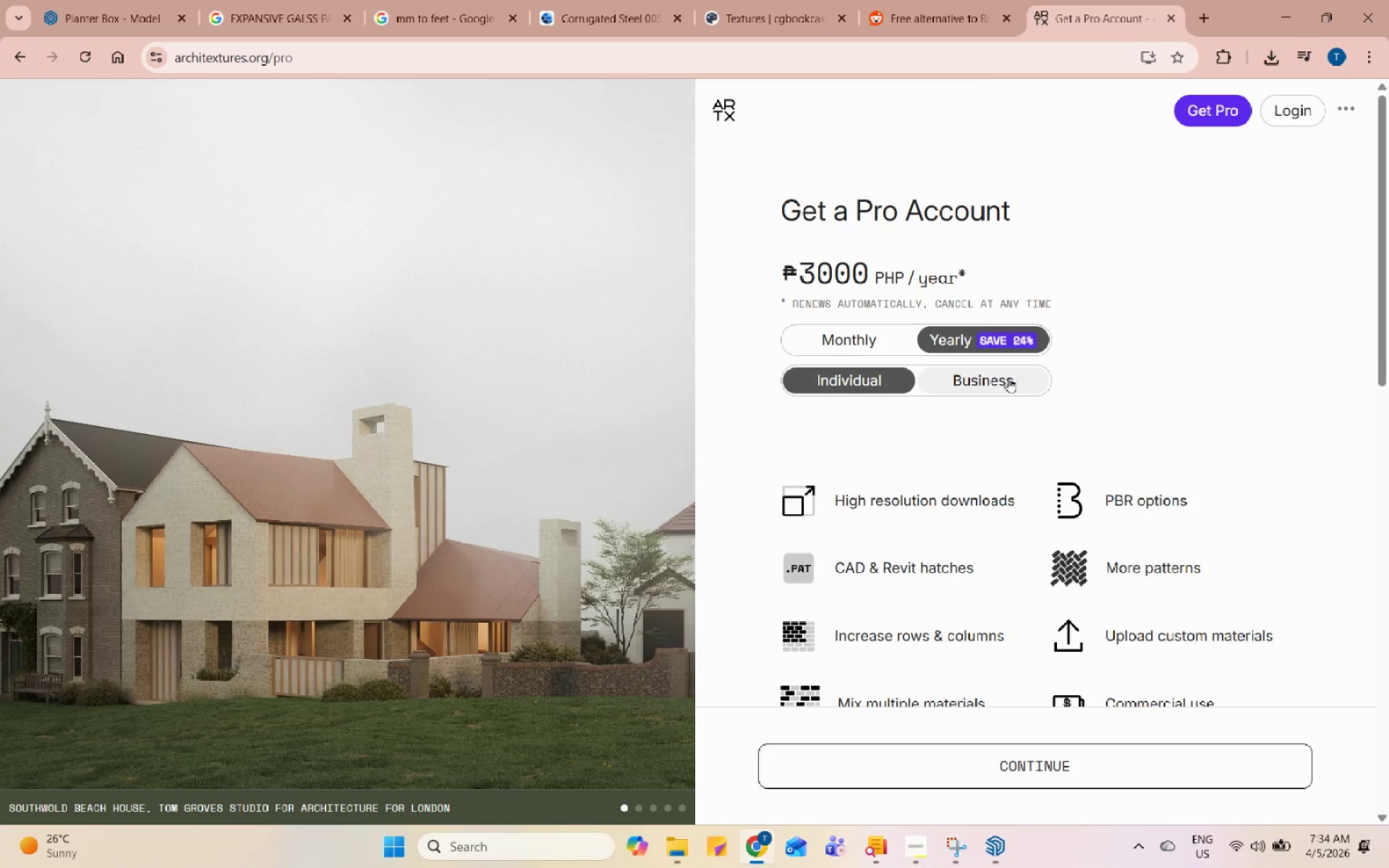 
wait(6.83)
 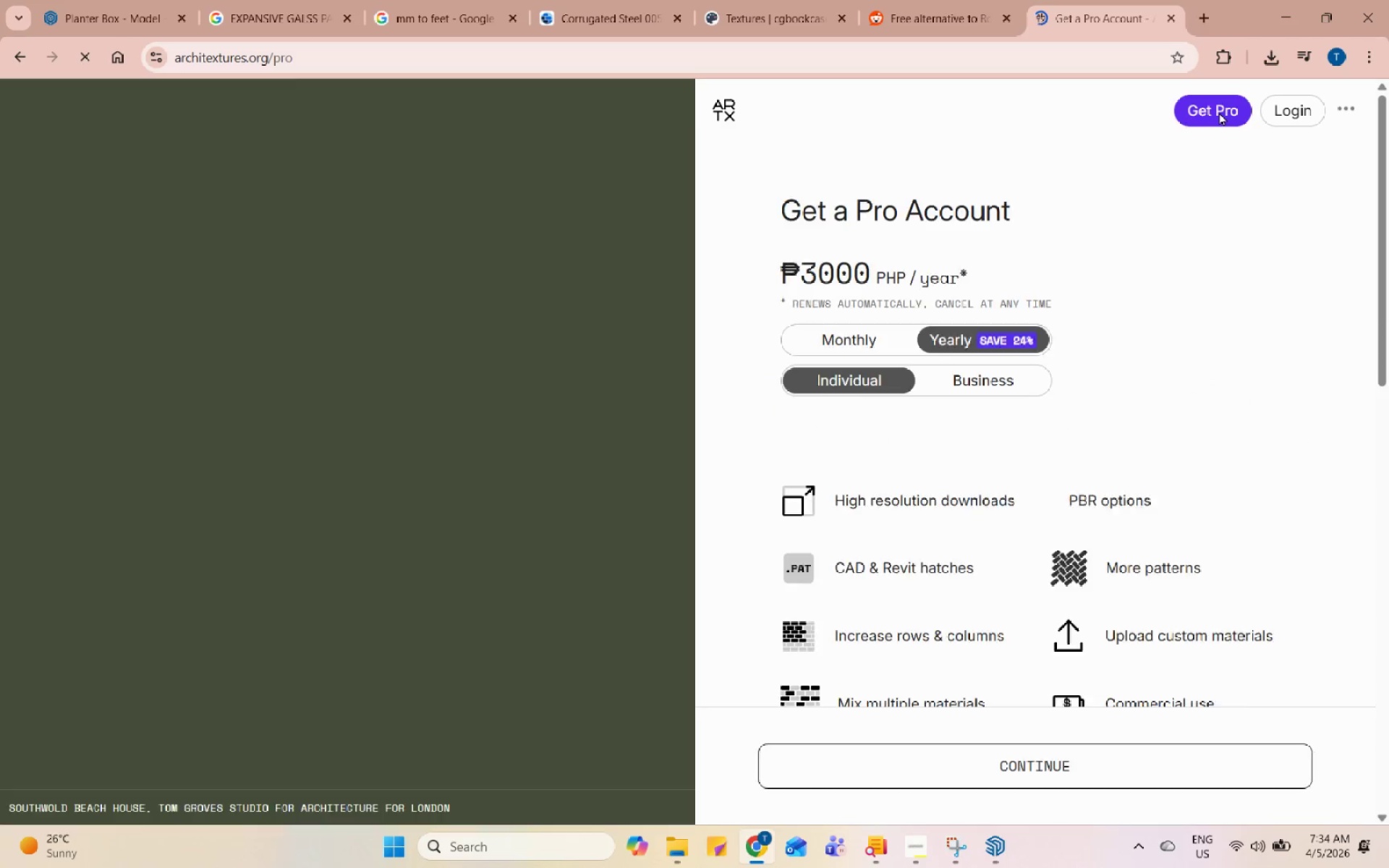 
scroll: coordinate [859, 447], scroll_direction: up, amount: 1.0
 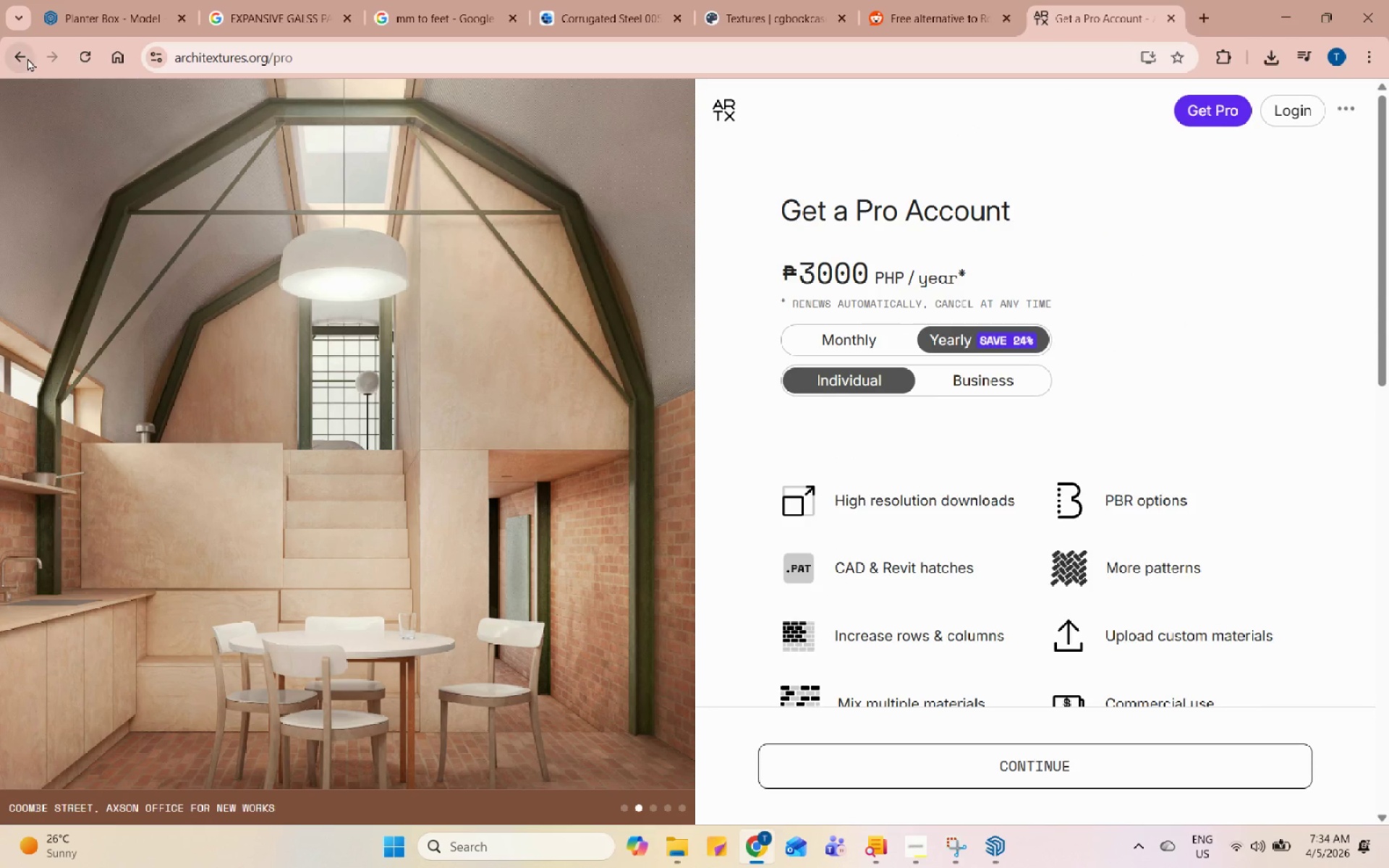 
left_click([15, 61])
 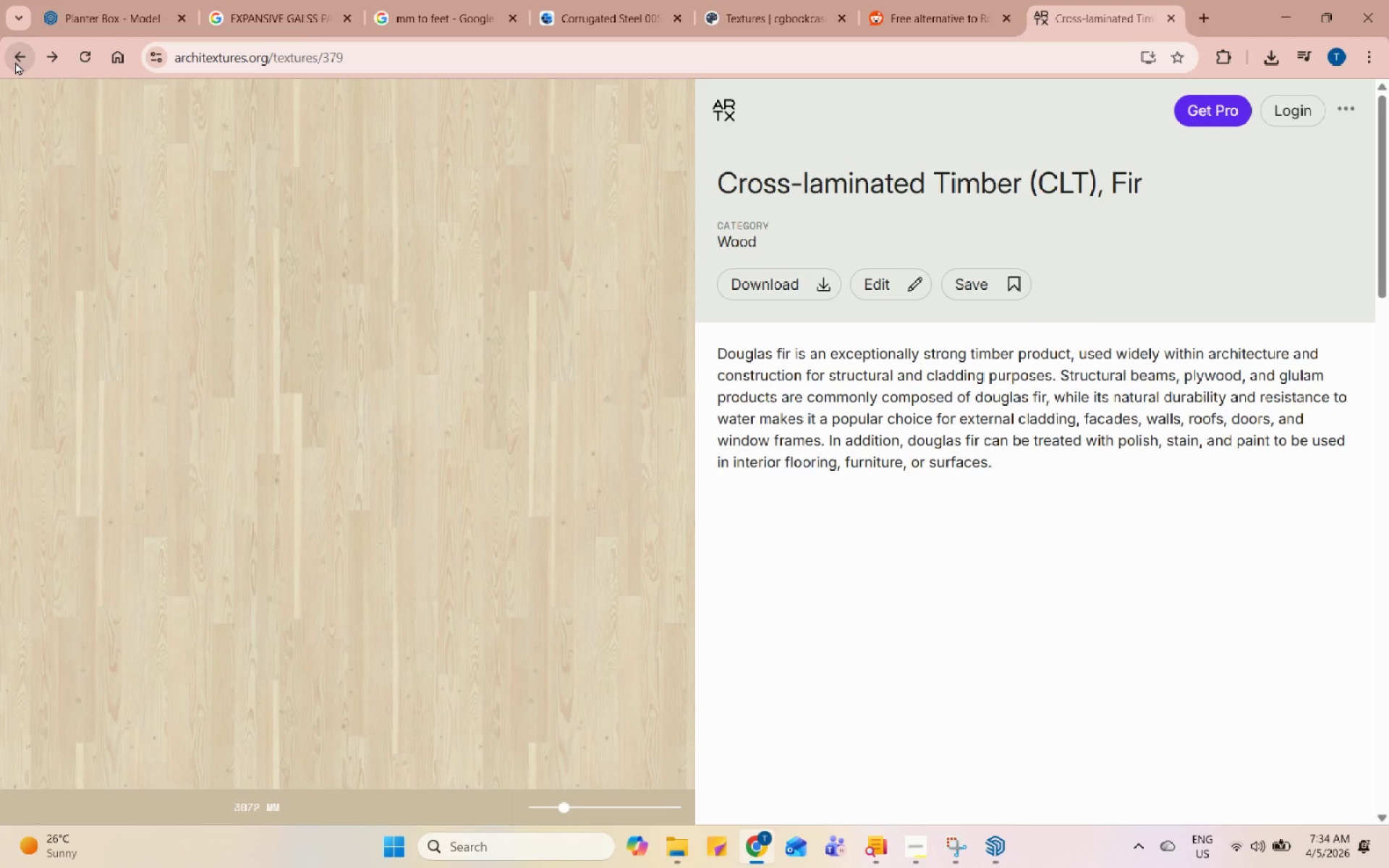 
left_click([15, 61])
 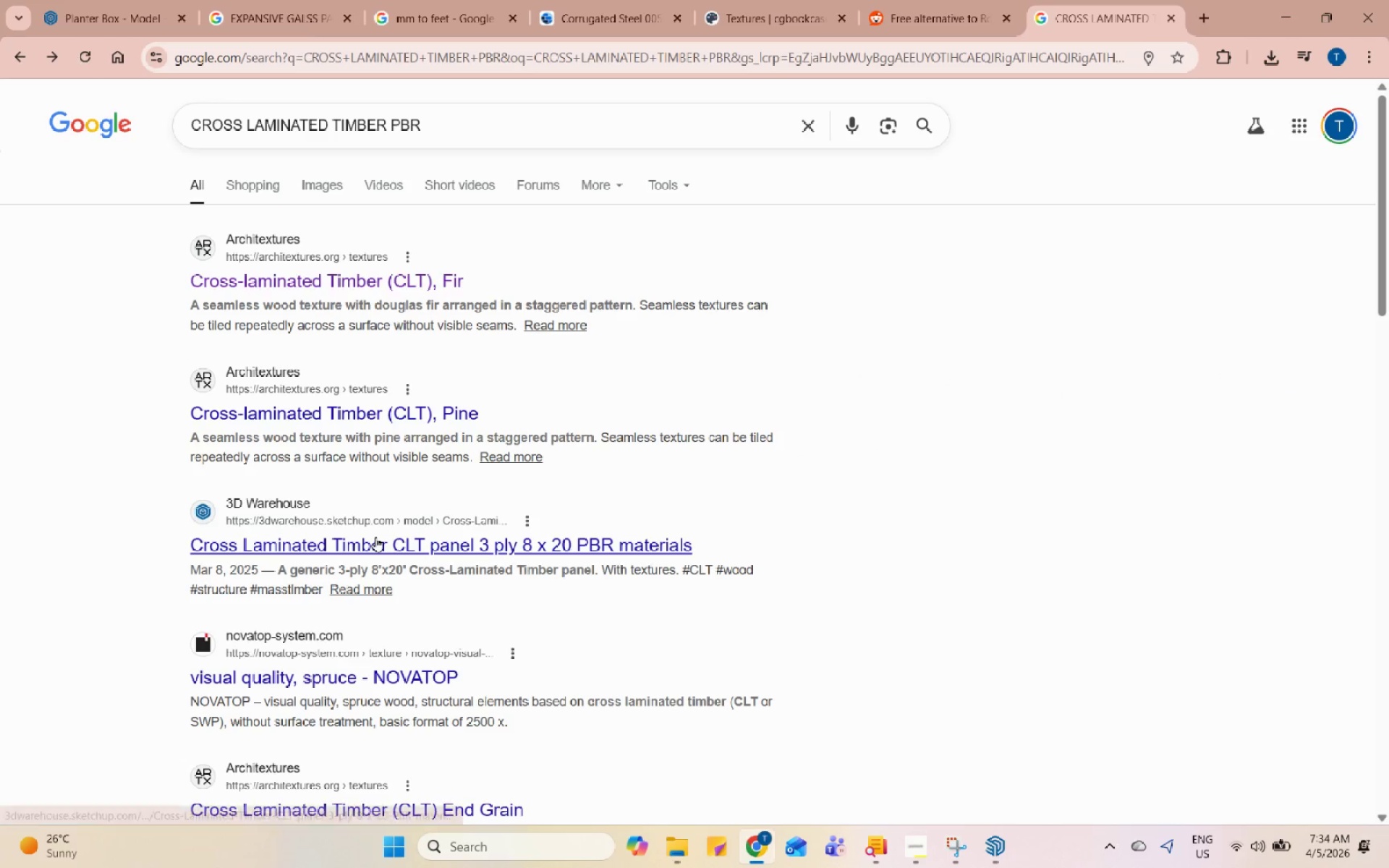 
left_click([376, 537])
 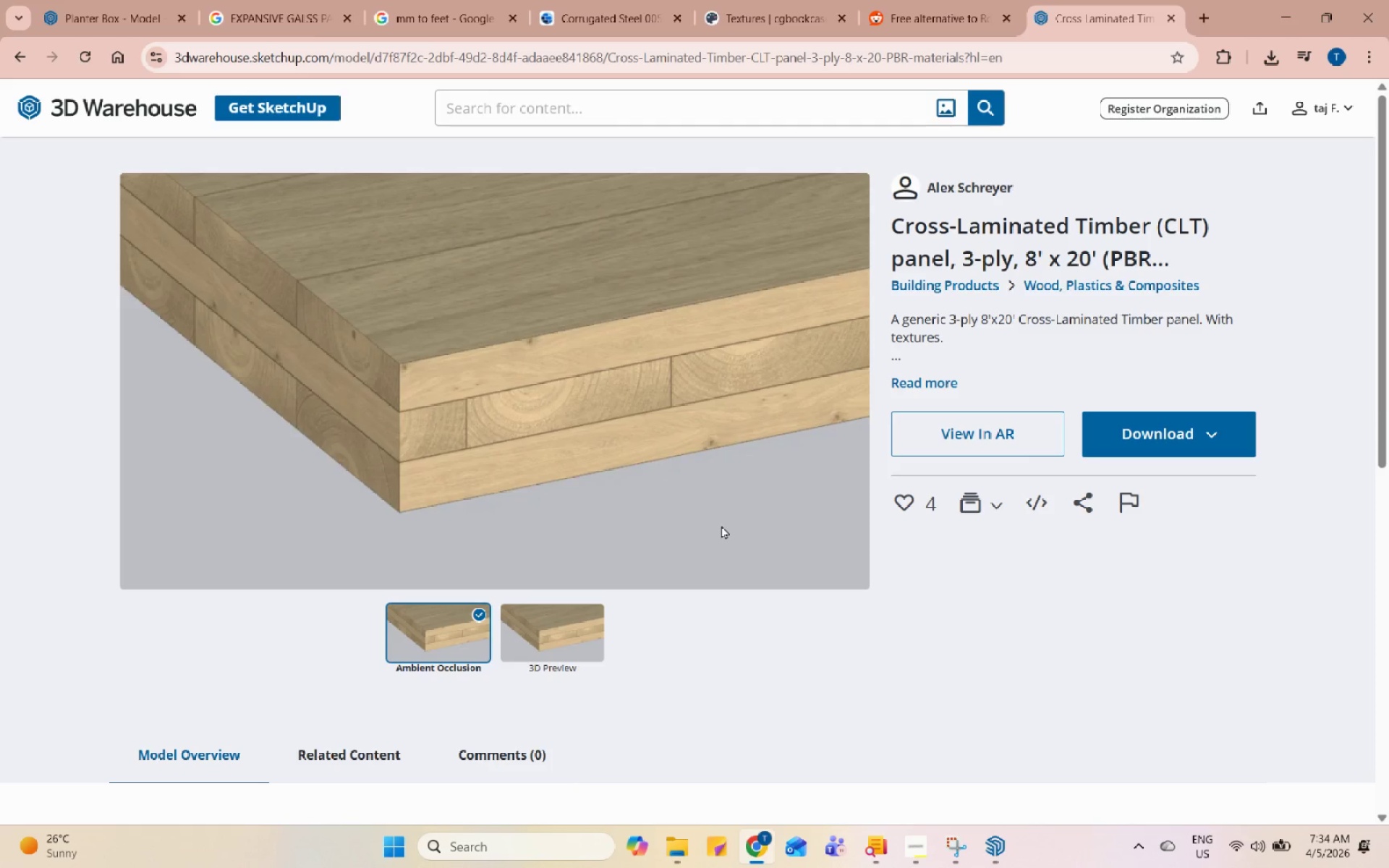 
wait(13.3)
 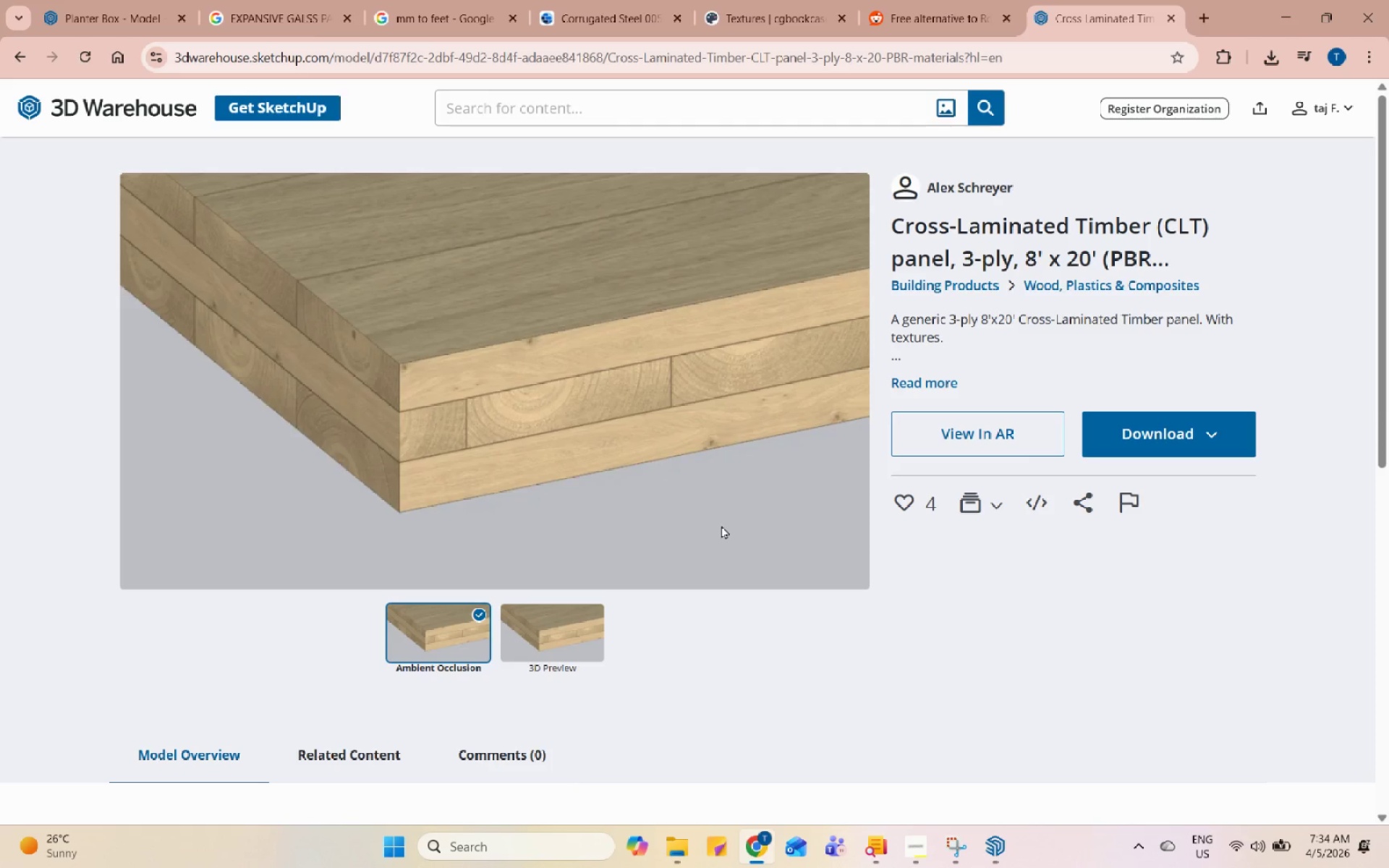 
scroll: coordinate [668, 463], scroll_direction: up, amount: 5.0
 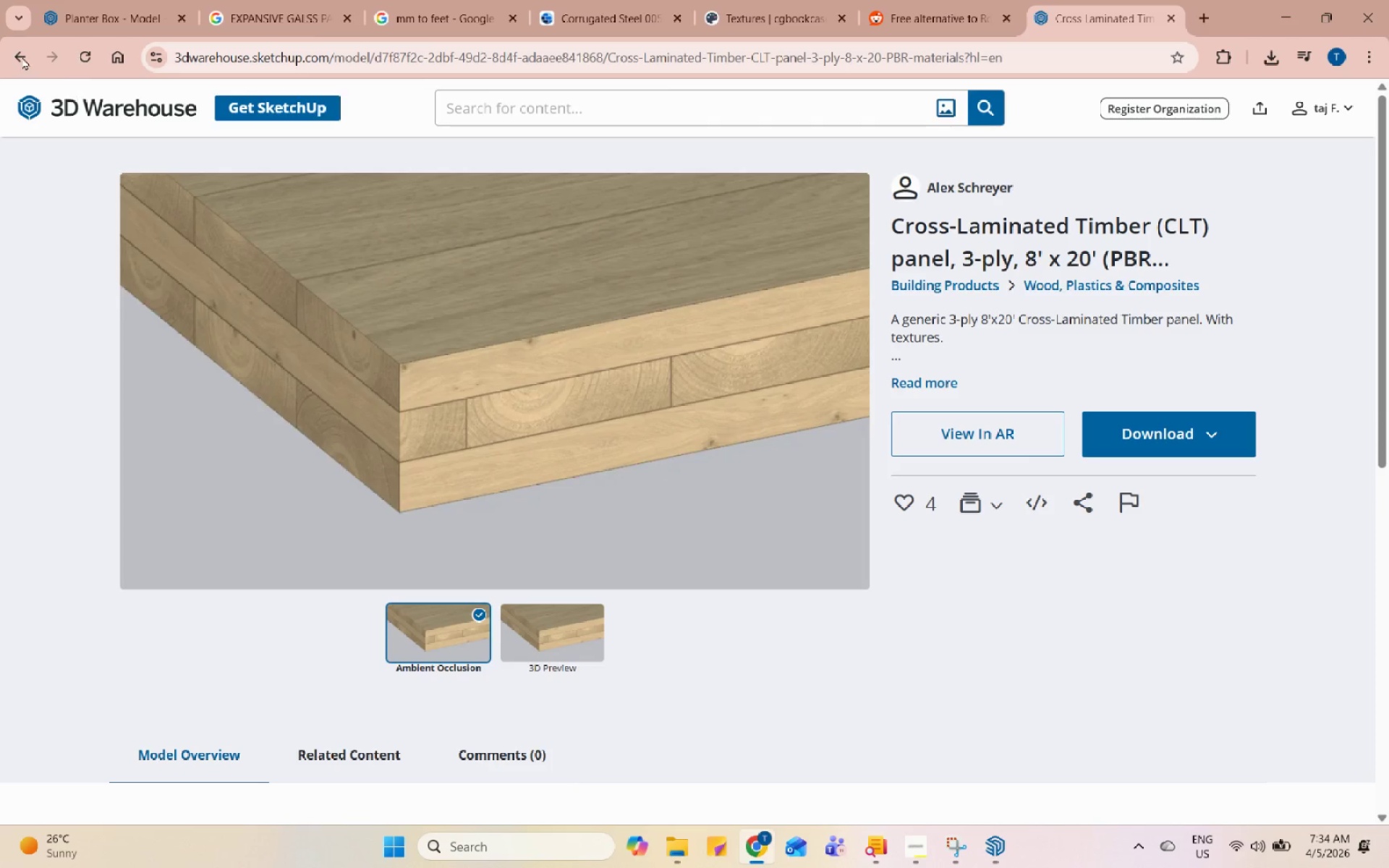 
left_click([7, 56])
 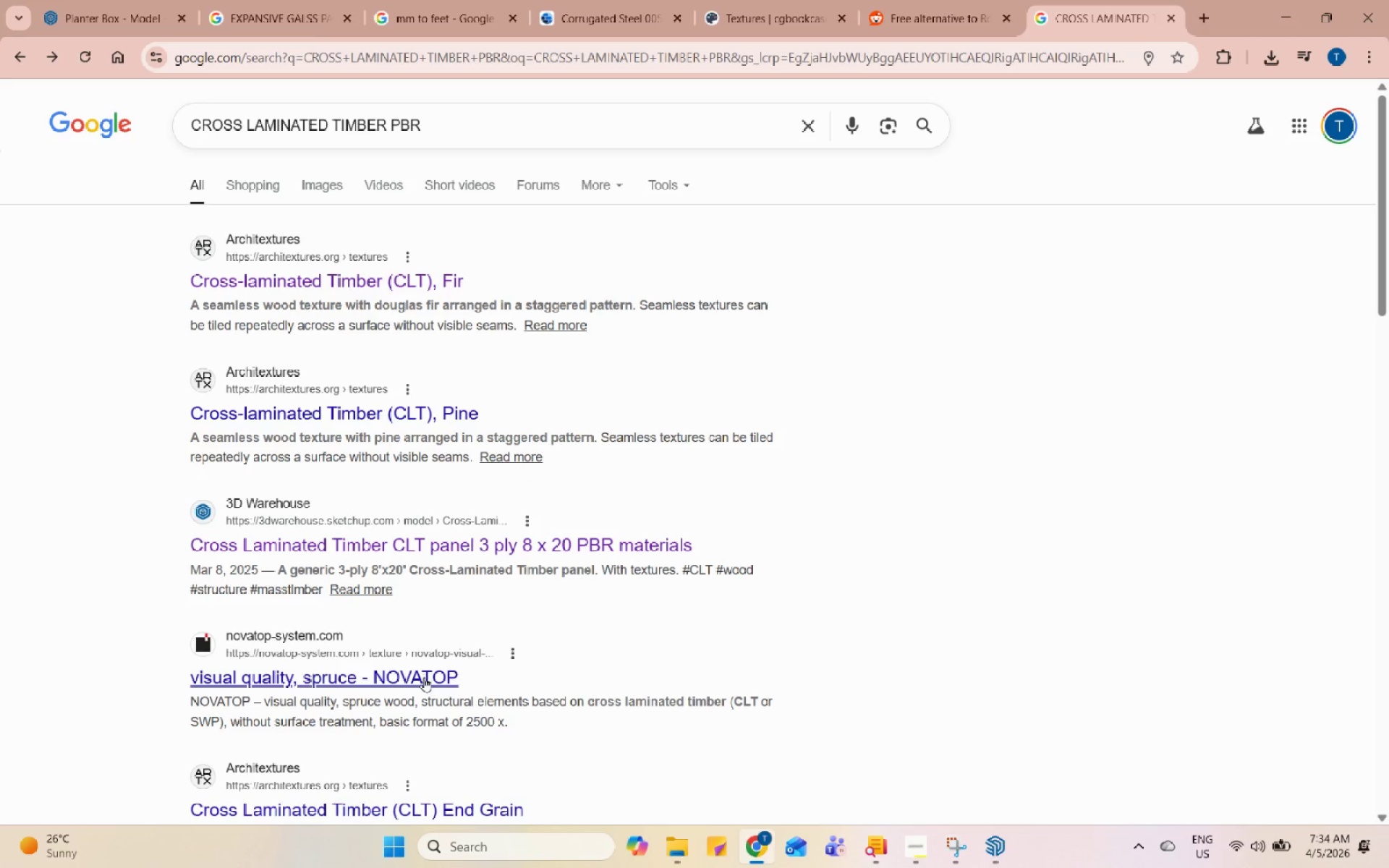 
scroll: coordinate [496, 630], scroll_direction: down, amount: 15.0
 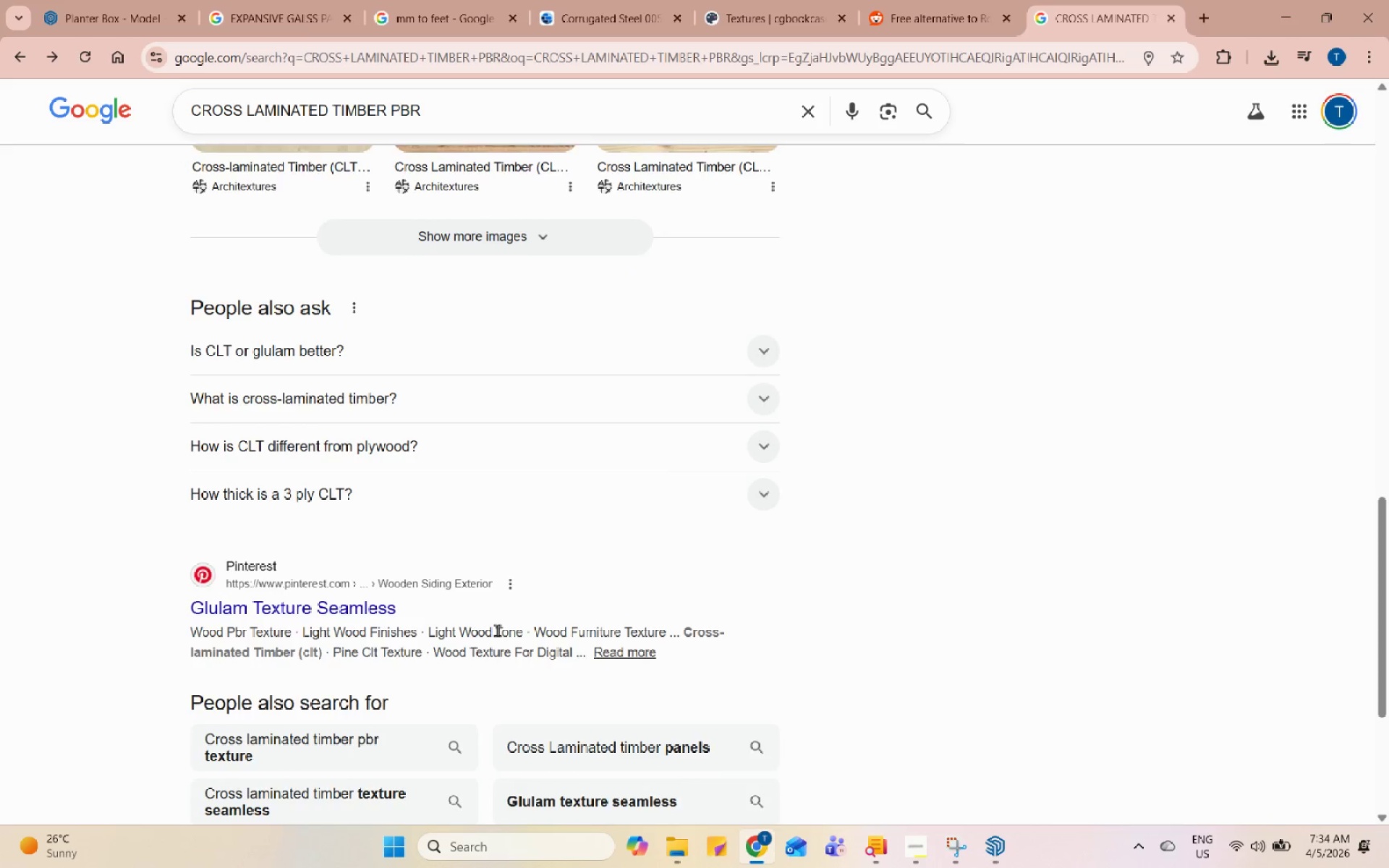 
scroll: coordinate [496, 630], scroll_direction: up, amount: 22.0
 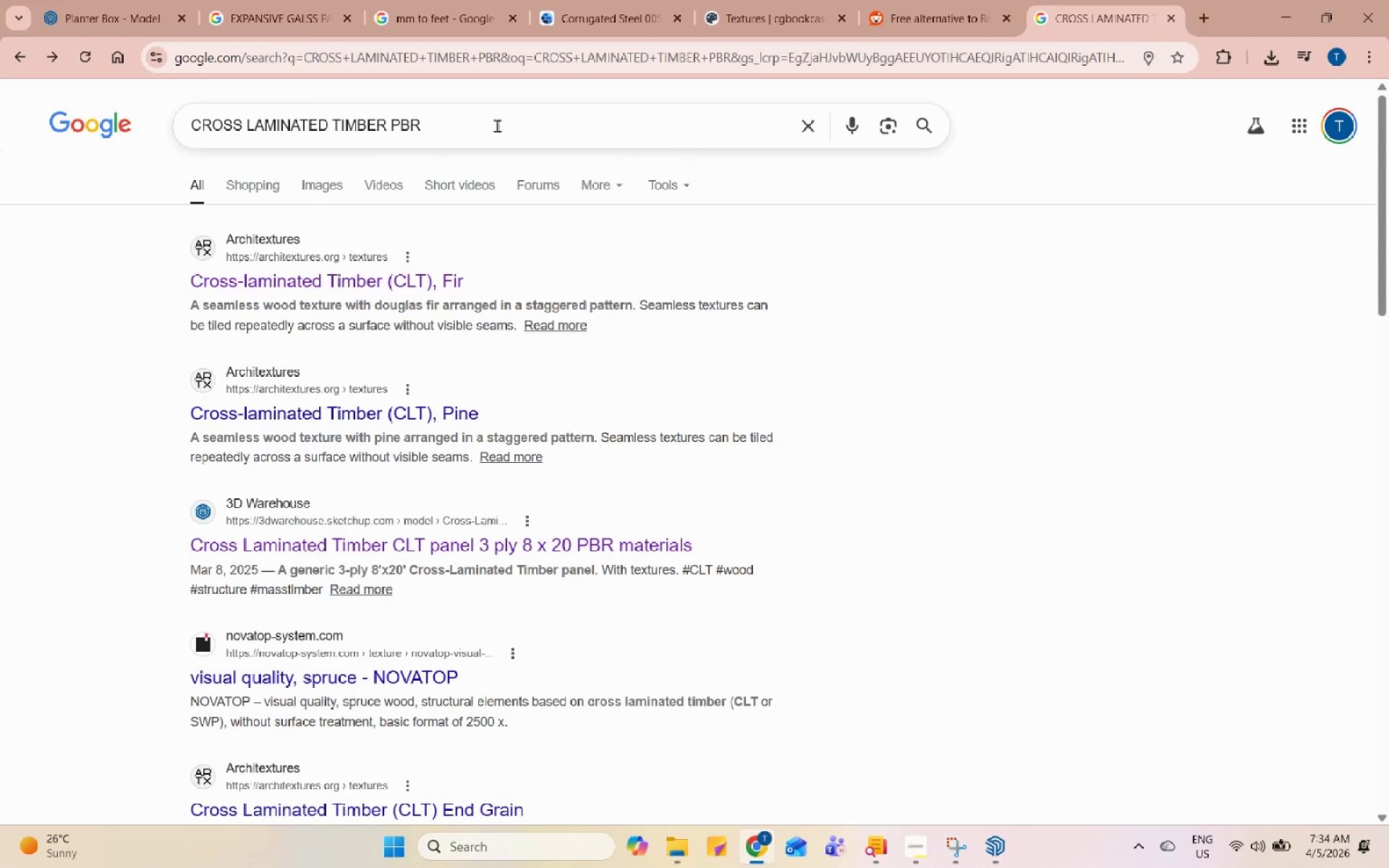 
double_click([497, 124])
 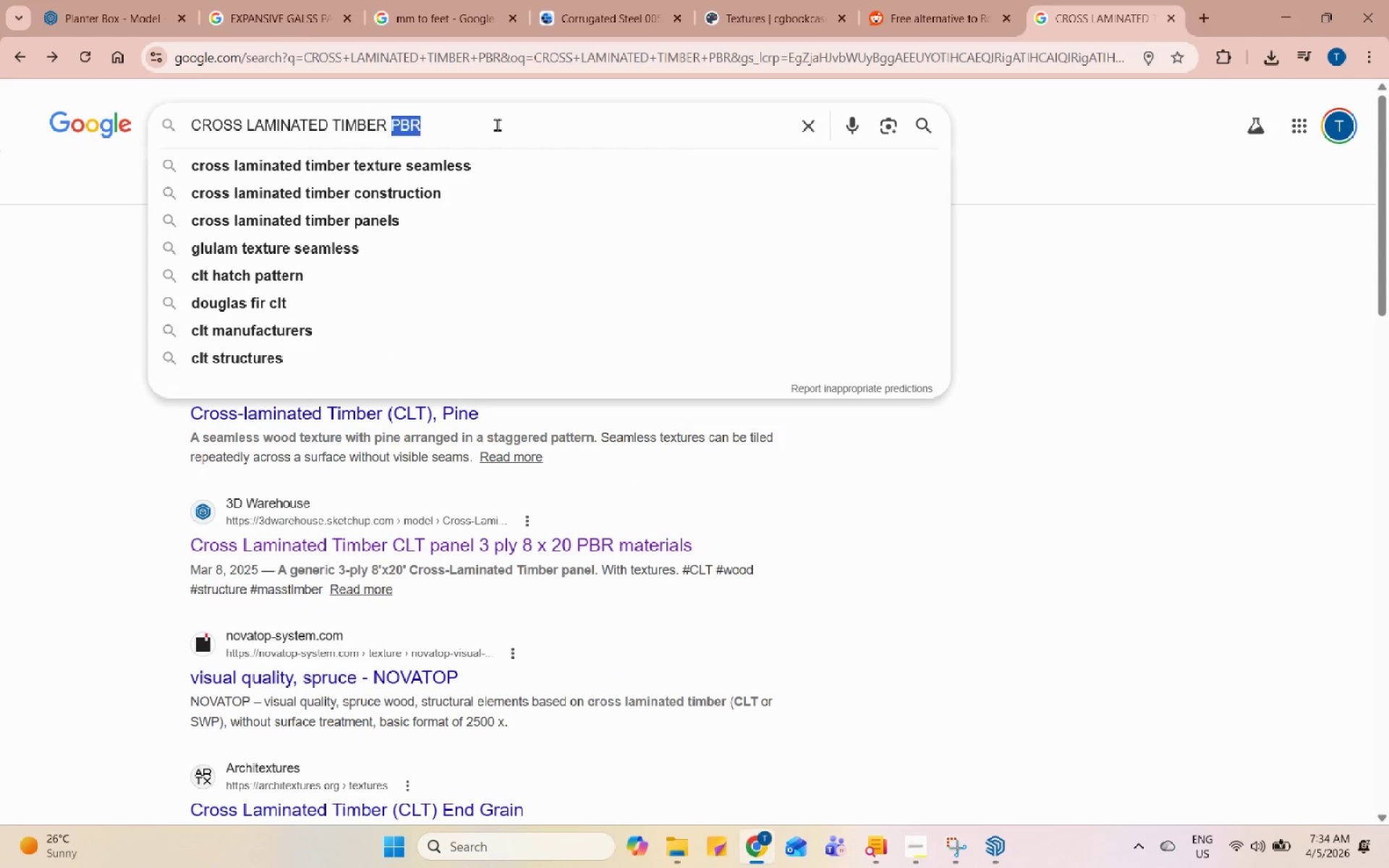 
triple_click([497, 124])
 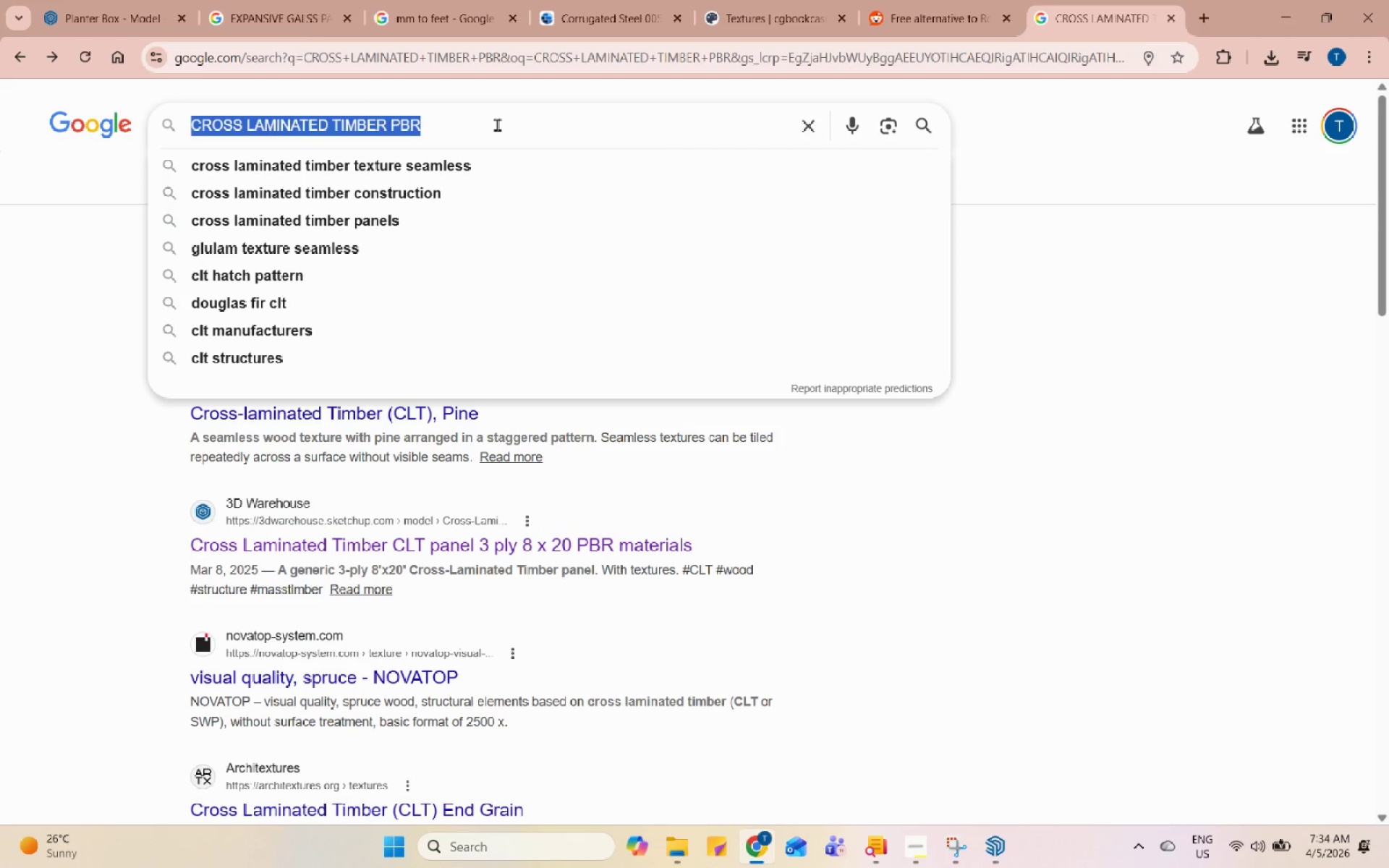 
type(TIMBER PBR)
 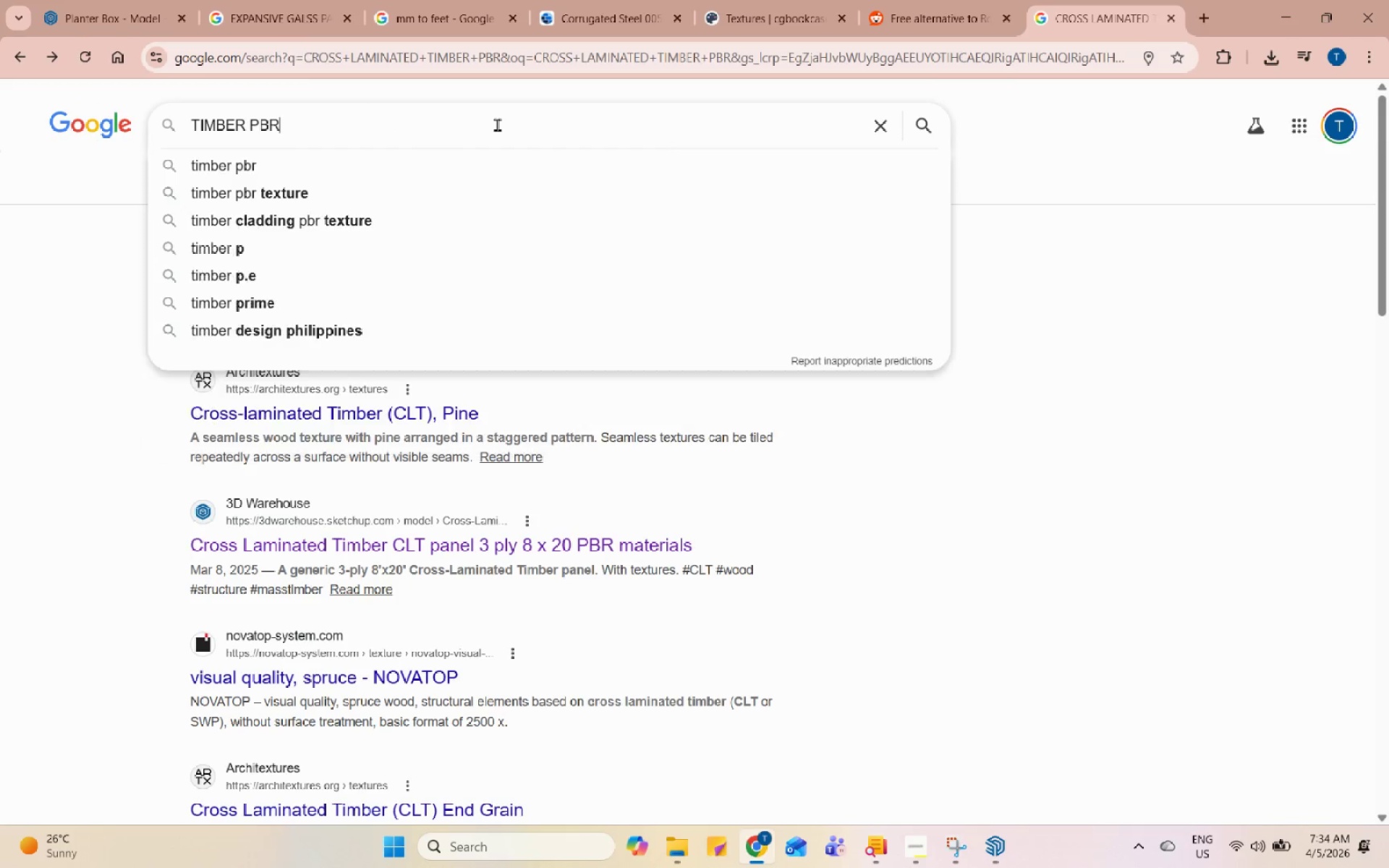 
key(Enter)
 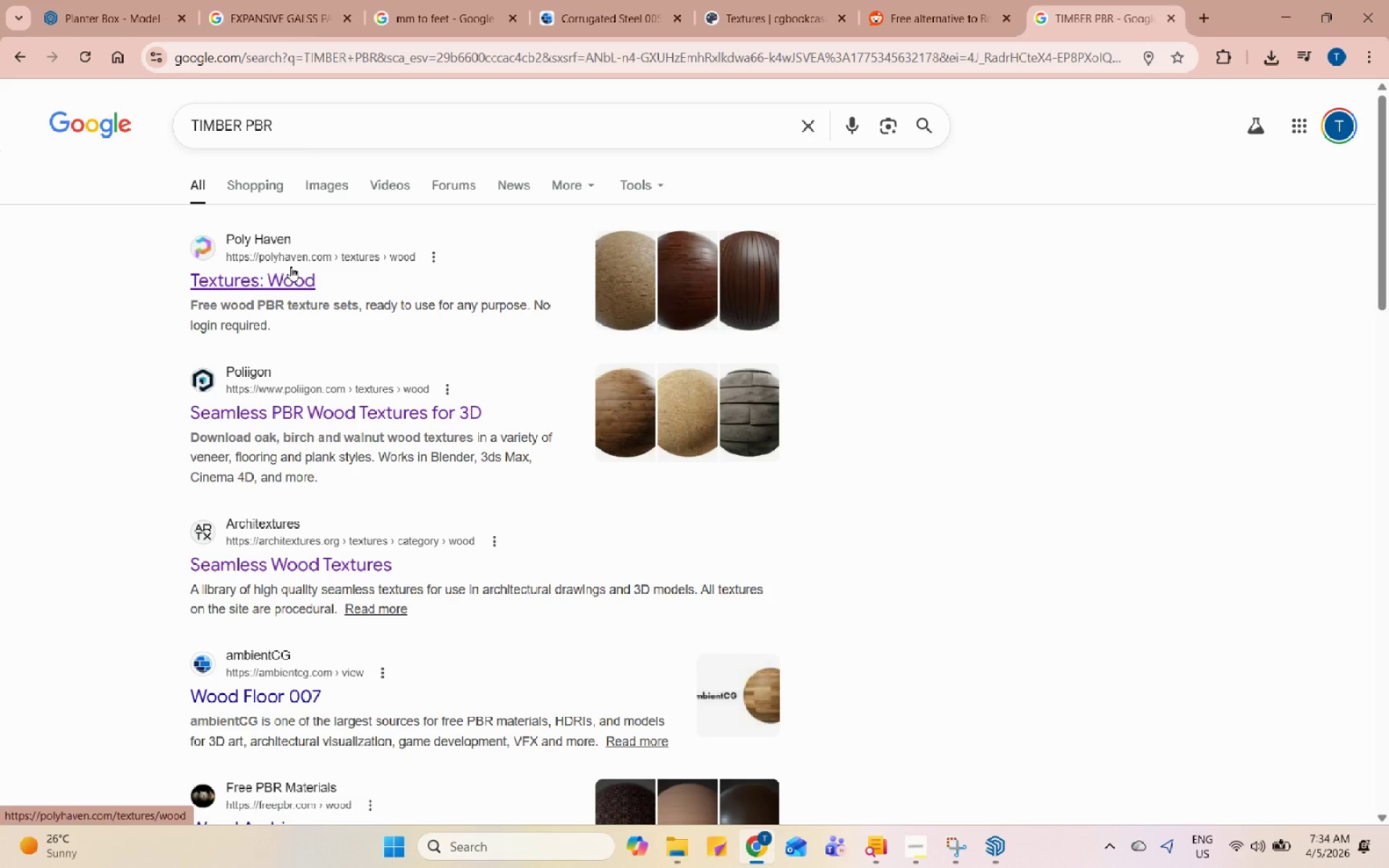 
wait(5.17)
 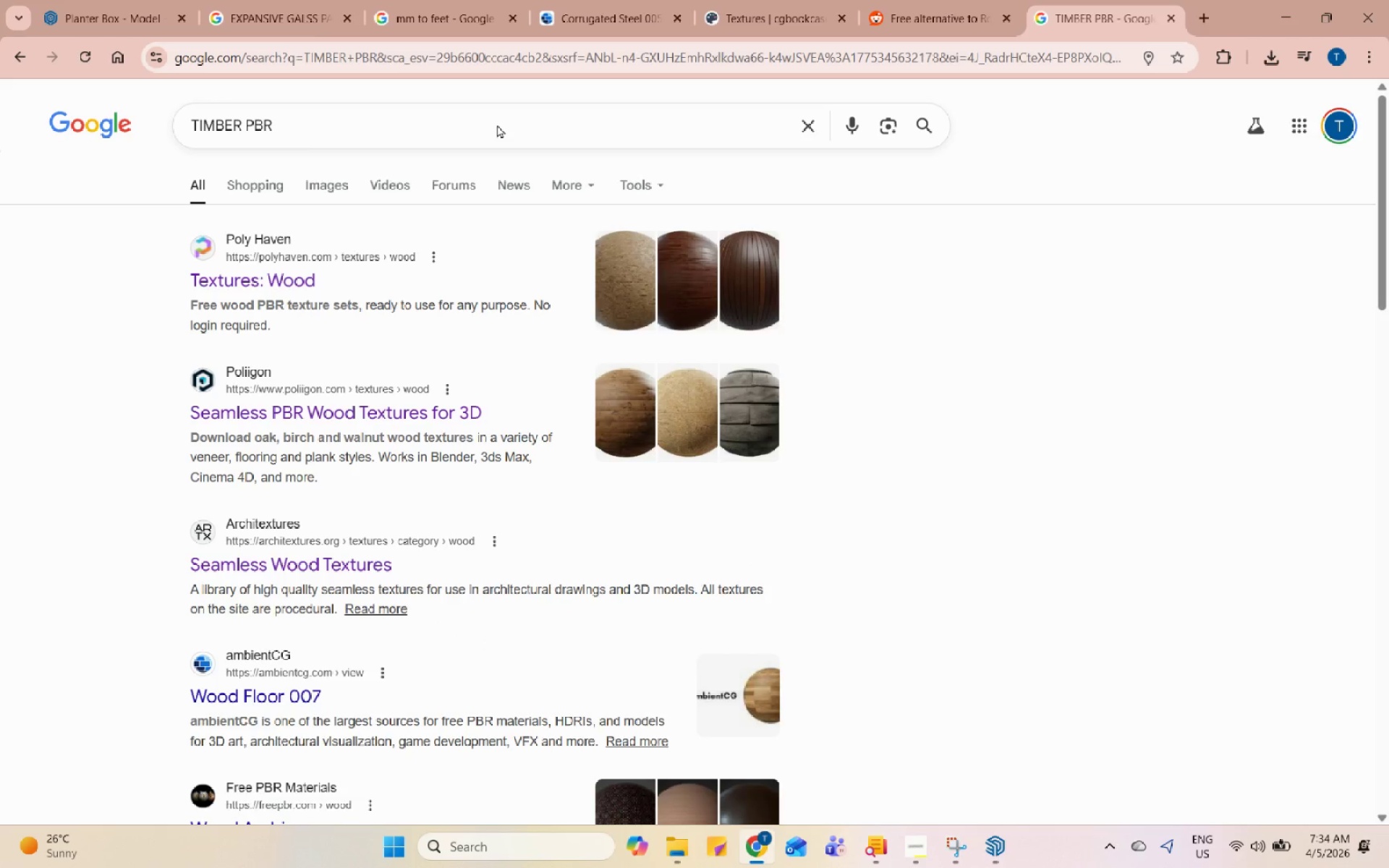 
scroll: coordinate [388, 665], scroll_direction: down, amount: 1.0
 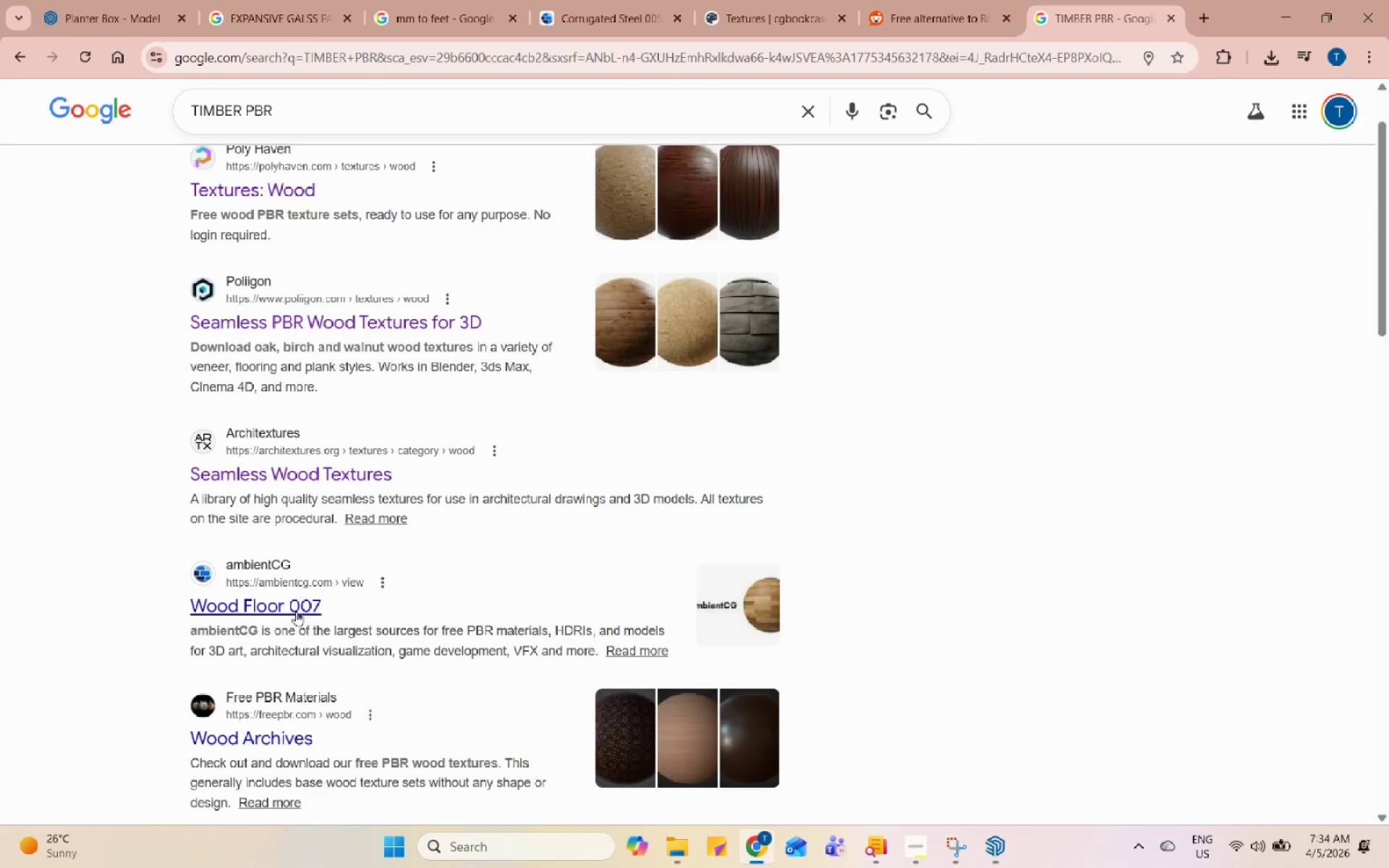 
left_click([293, 603])
 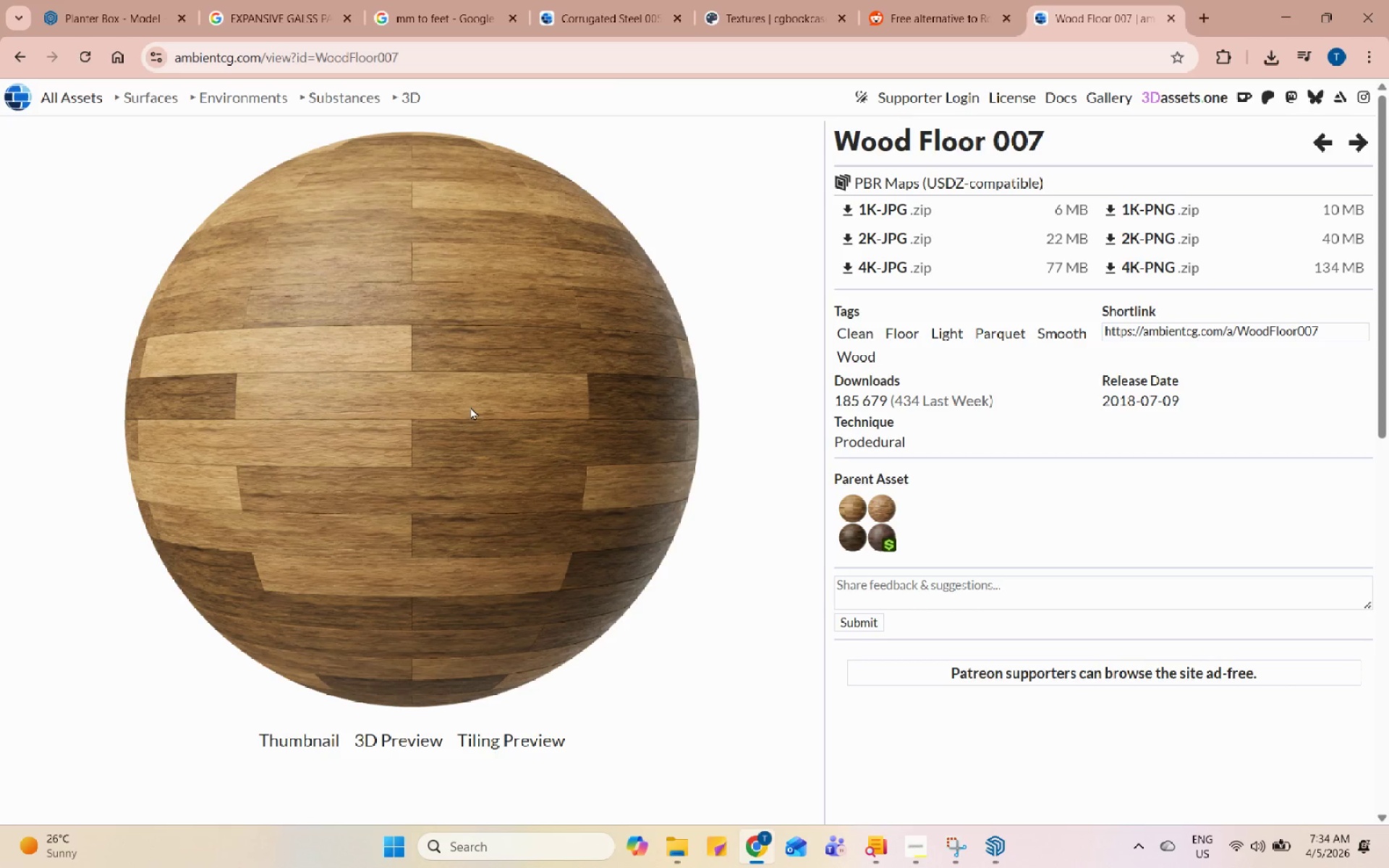 
wait(5.73)
 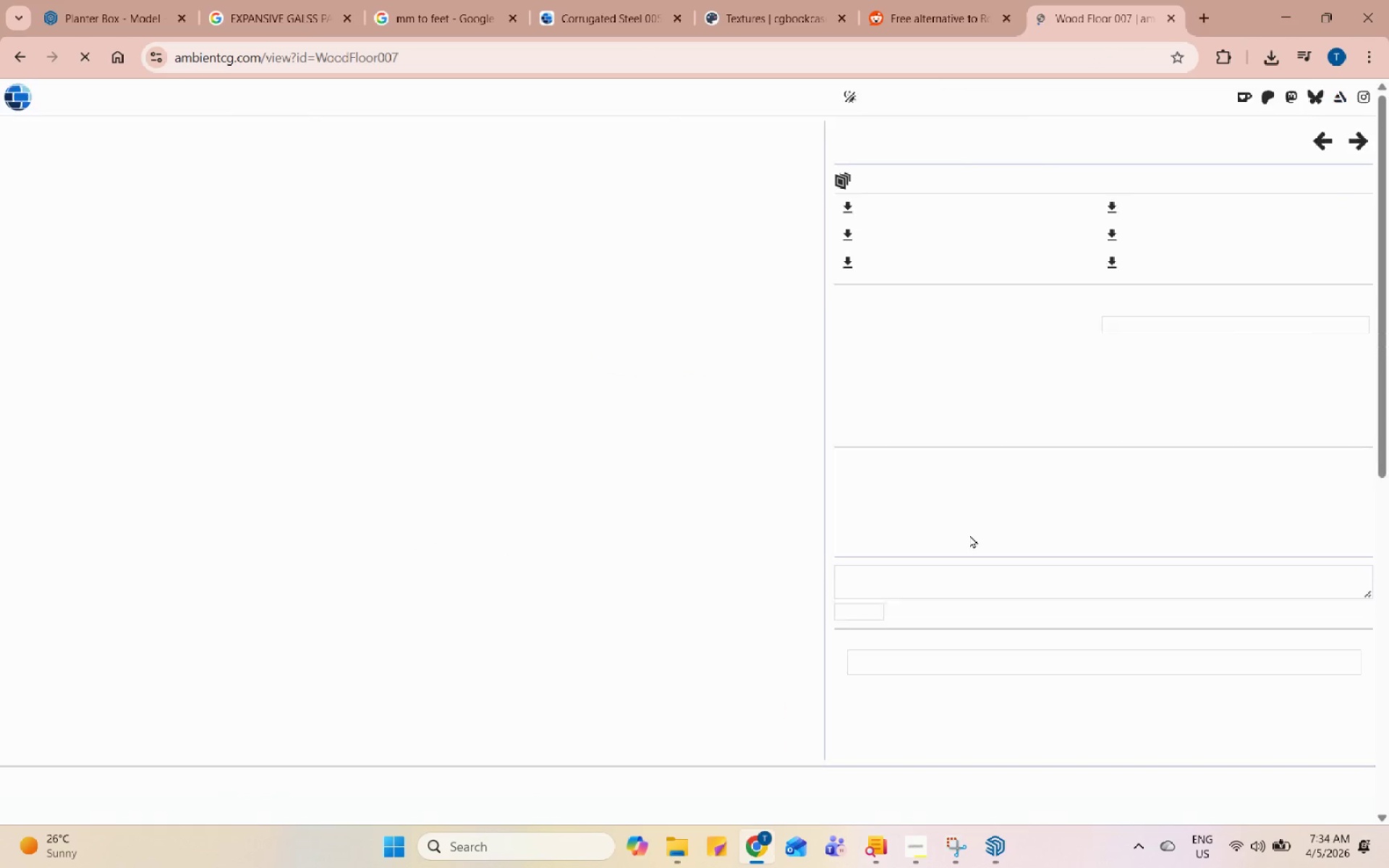 
left_click([373, 105])
 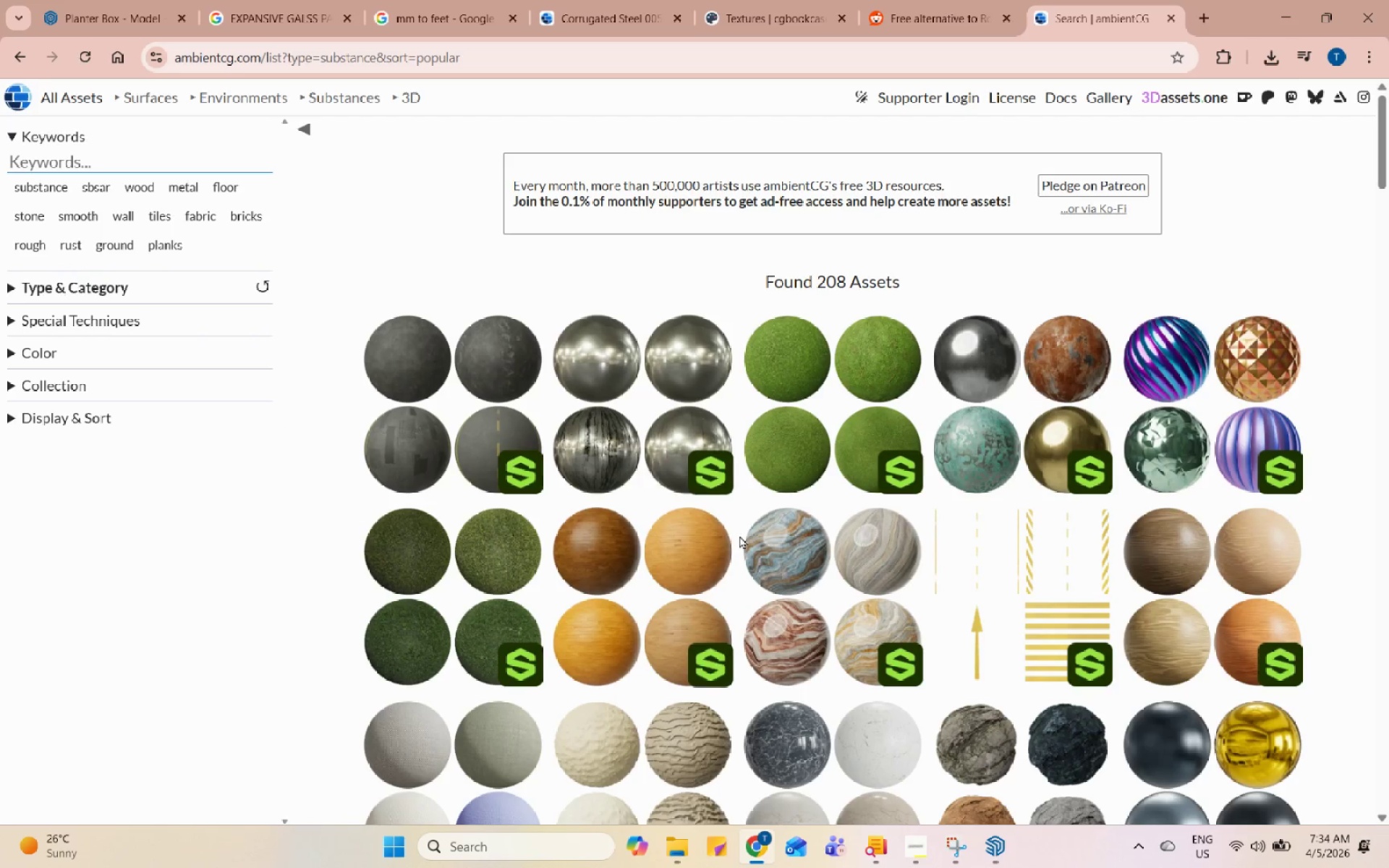 
scroll: coordinate [1222, 616], scroll_direction: down, amount: 15.0
 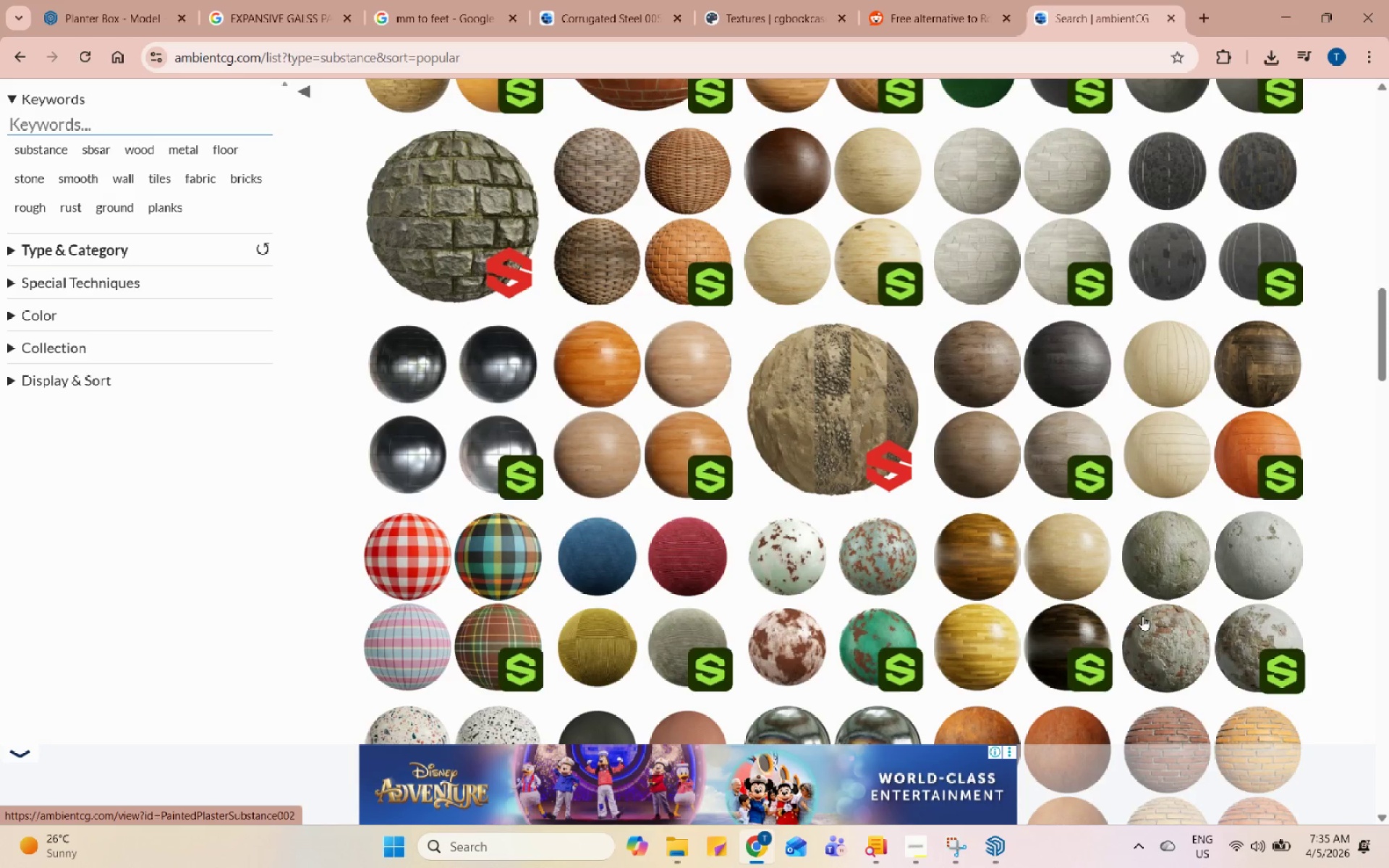 
left_click([1084, 579])
 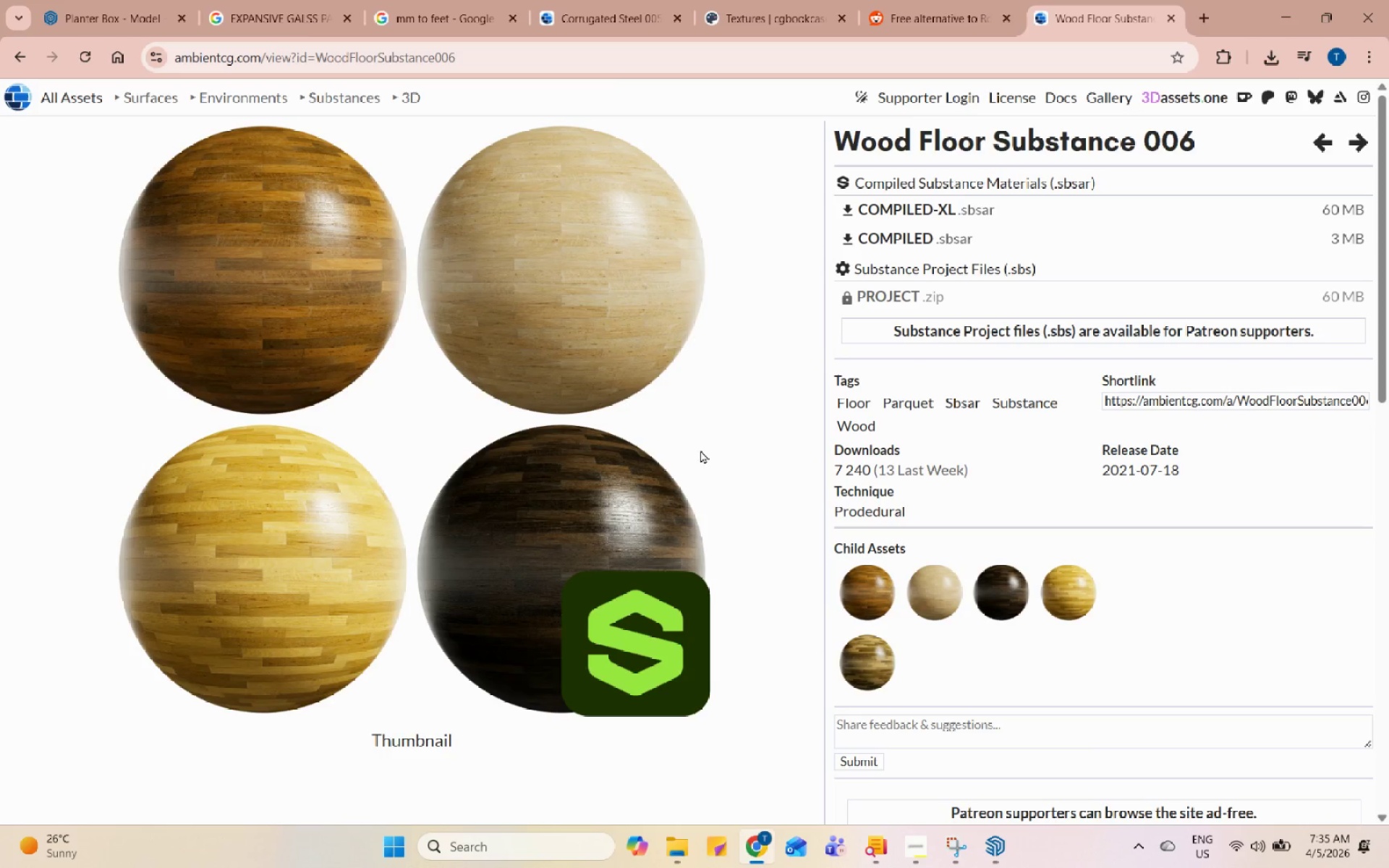 
left_click([27, 48])
 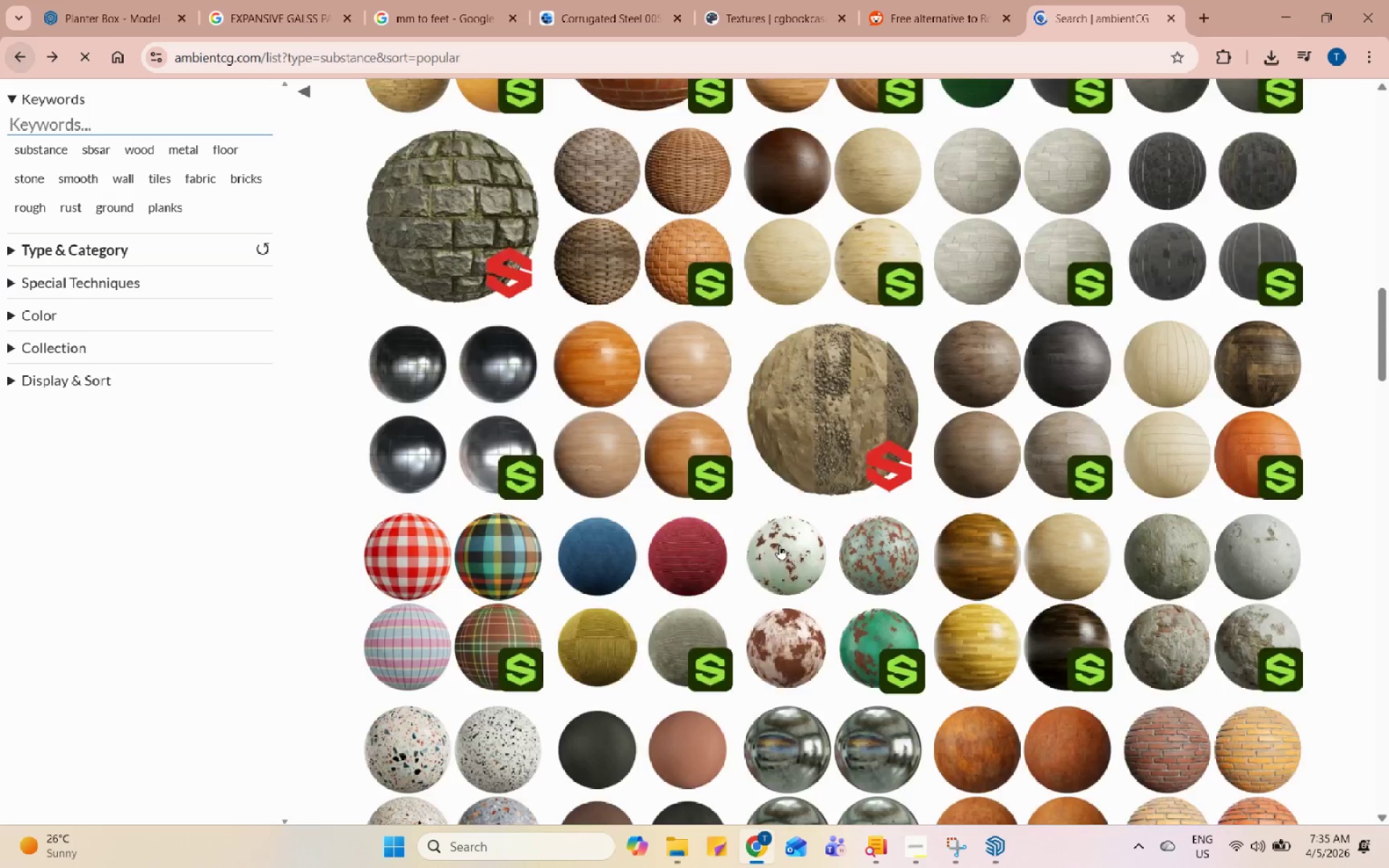 
scroll: coordinate [780, 545], scroll_direction: down, amount: 24.0
 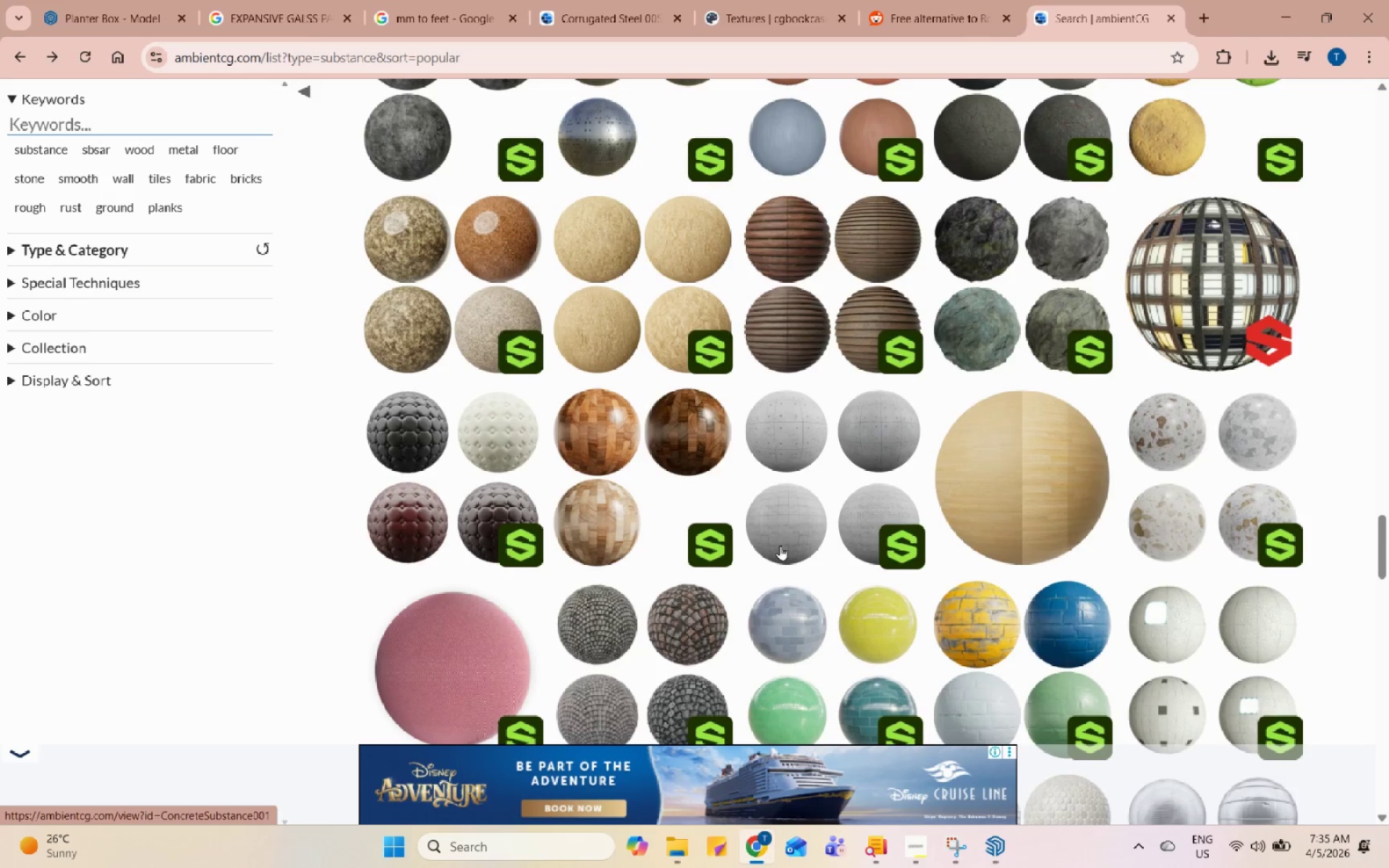 
scroll: coordinate [780, 545], scroll_direction: down, amount: 3.0
 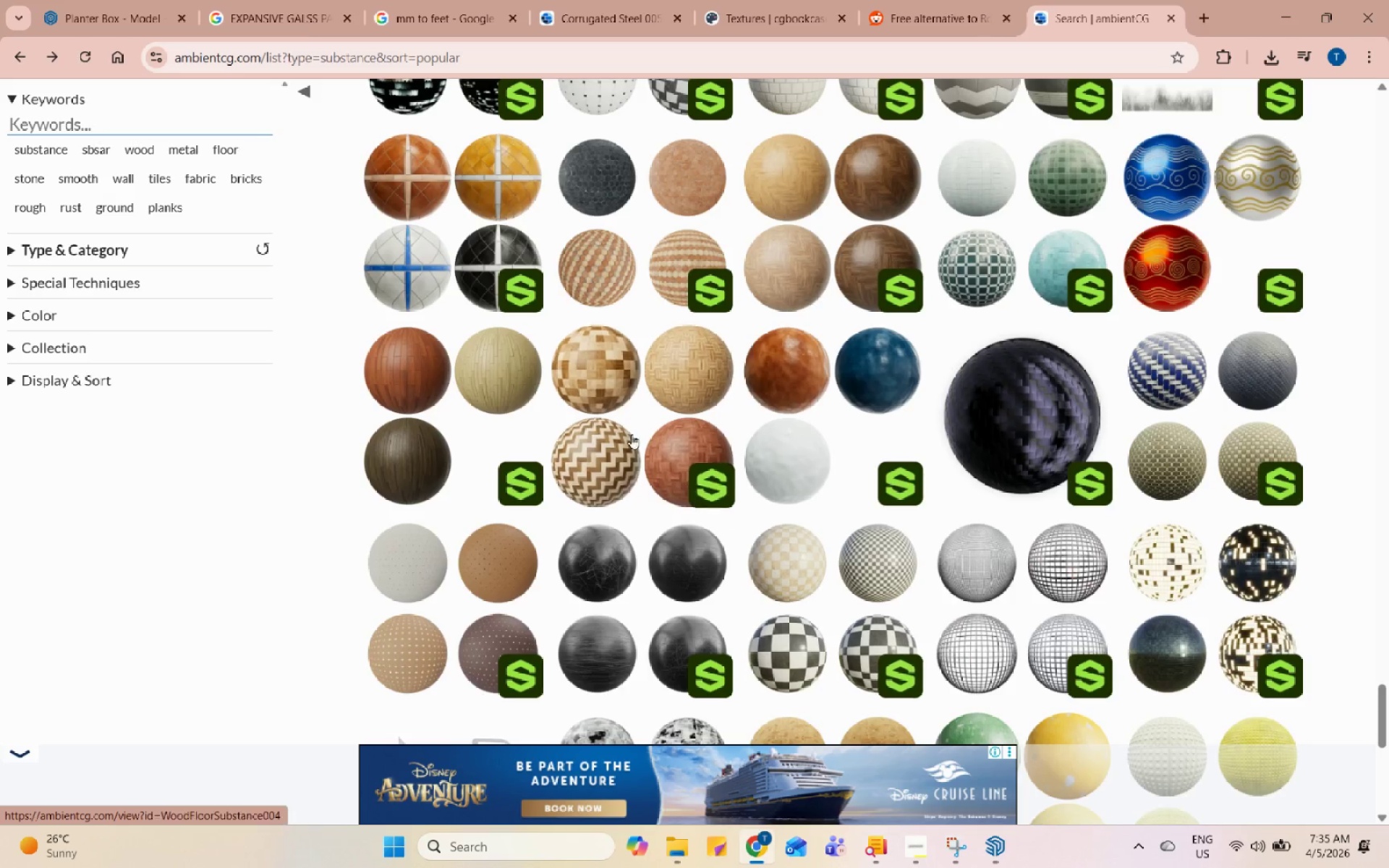 
left_click([530, 364])
 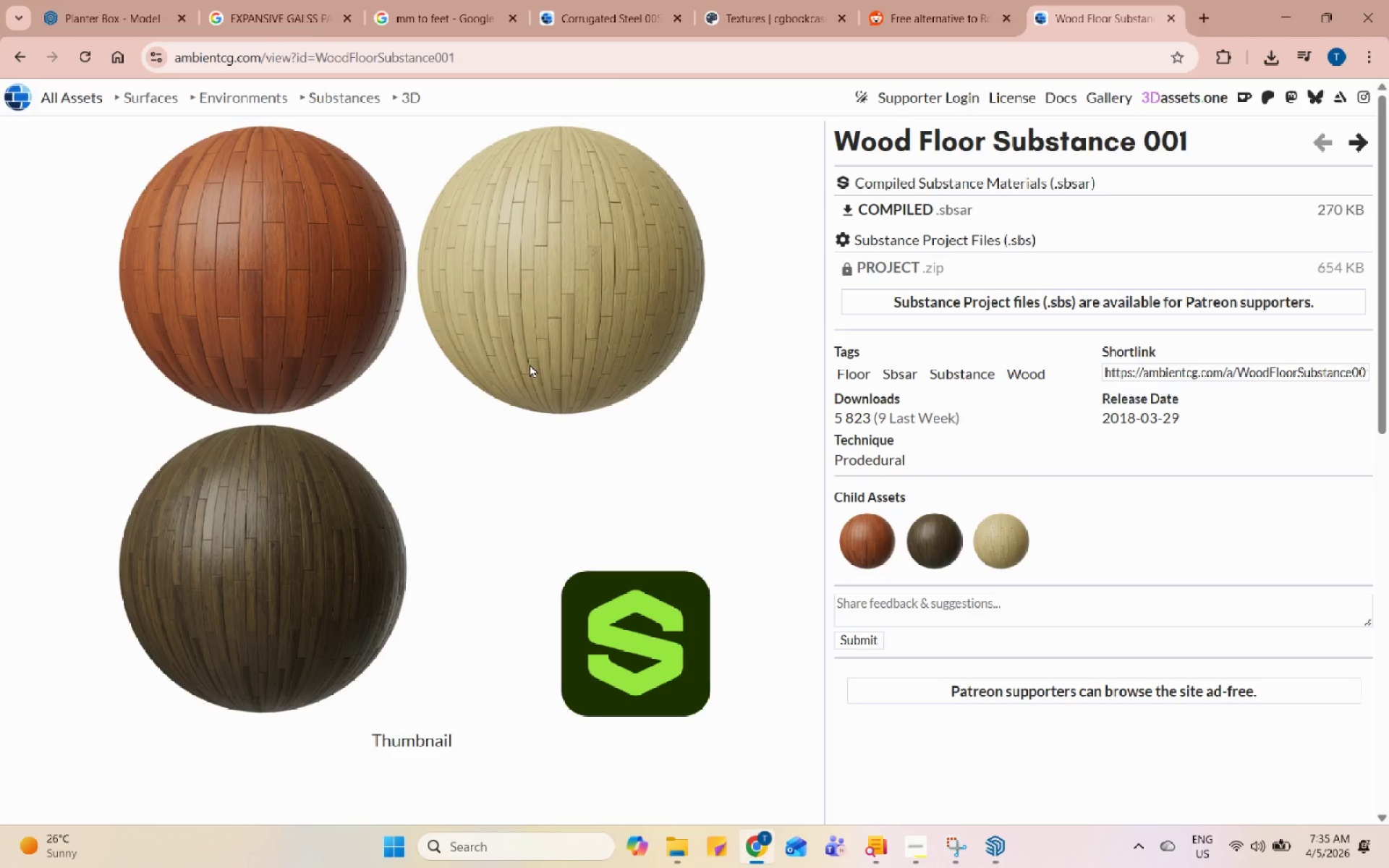 
scroll: coordinate [769, 590], scroll_direction: down, amount: 13.0
 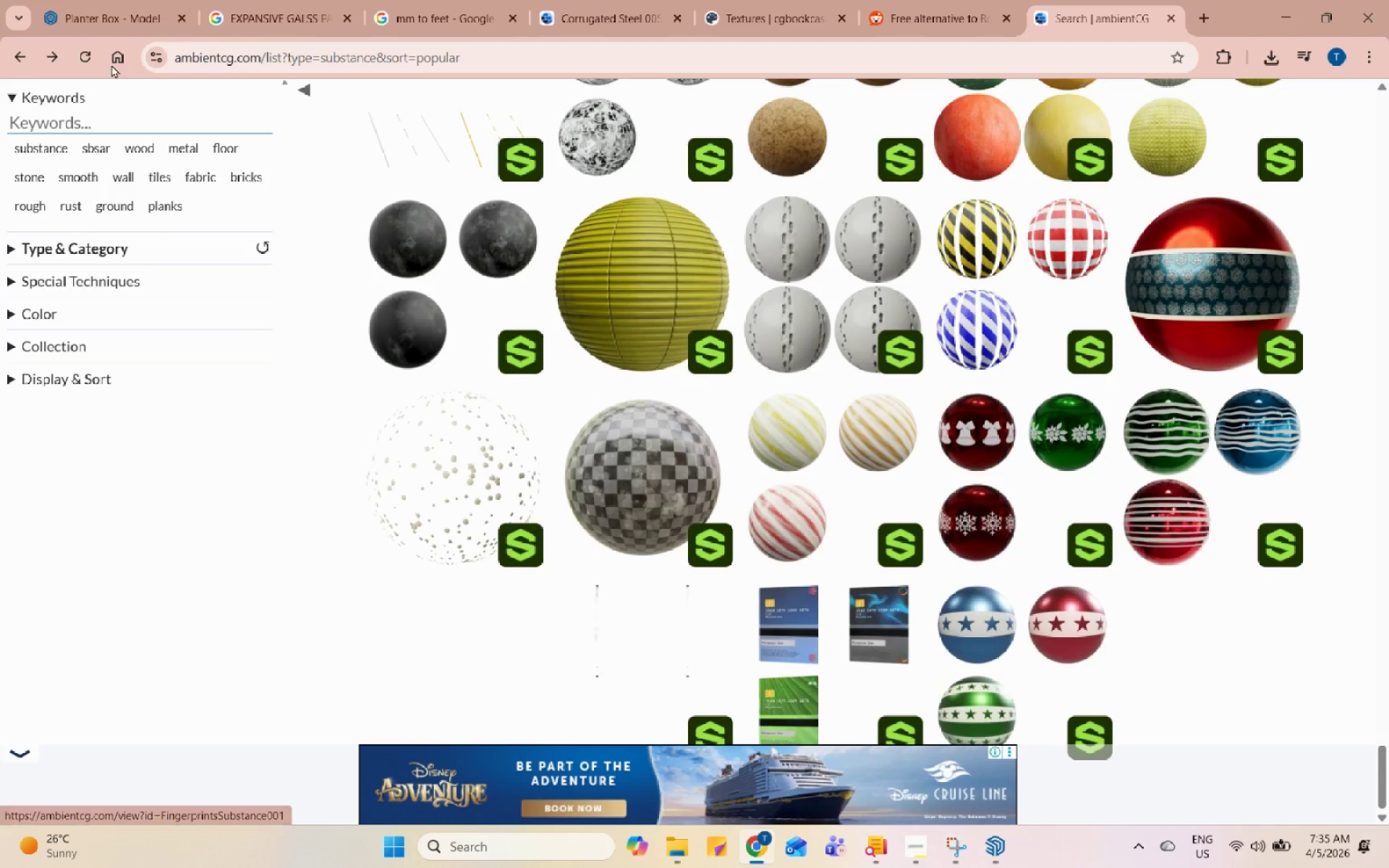 
left_click([5, 59])
 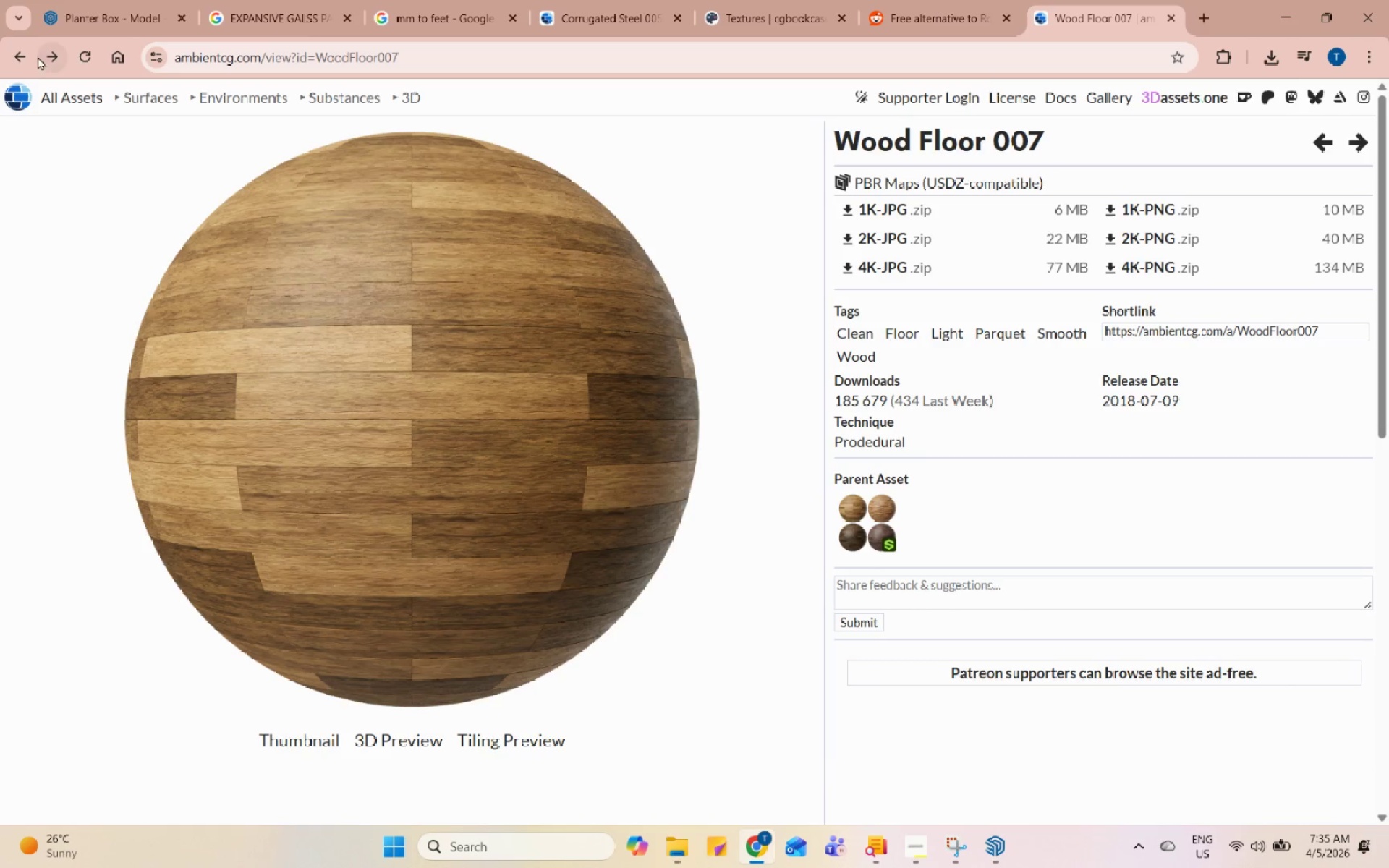 
left_click([22, 46])
 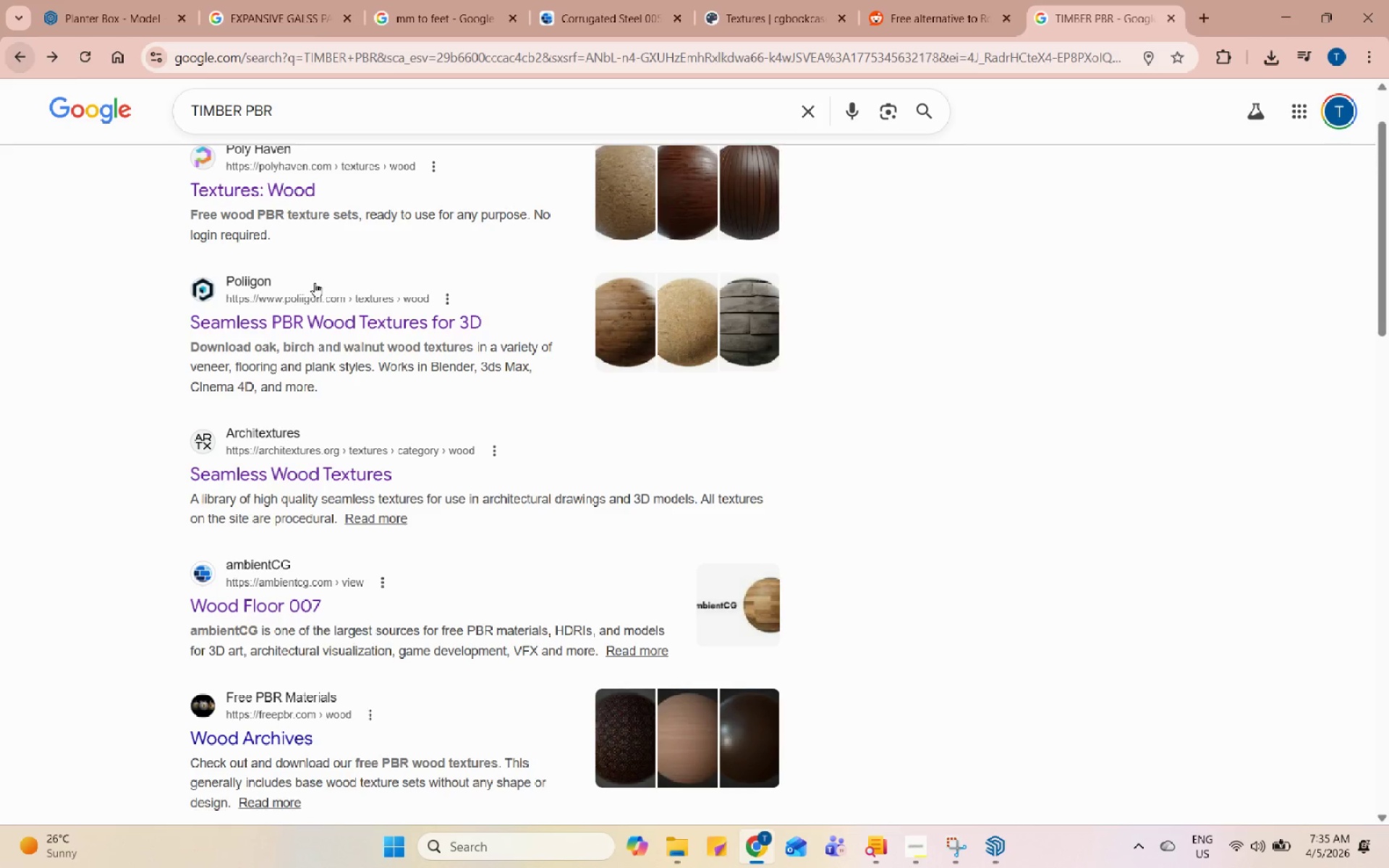 
scroll: coordinate [695, 550], scroll_direction: down, amount: 3.0
 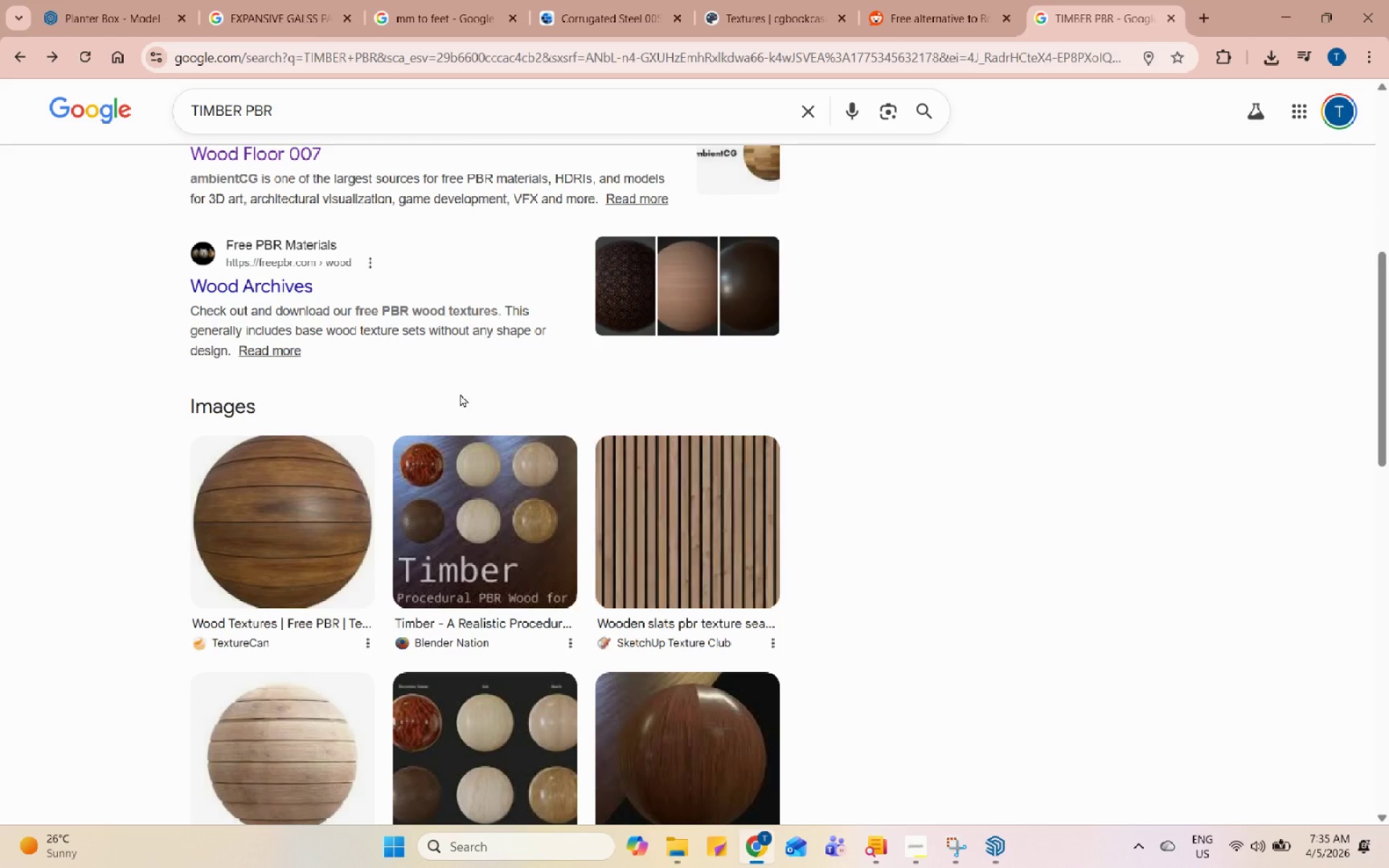 
left_click([305, 292])
 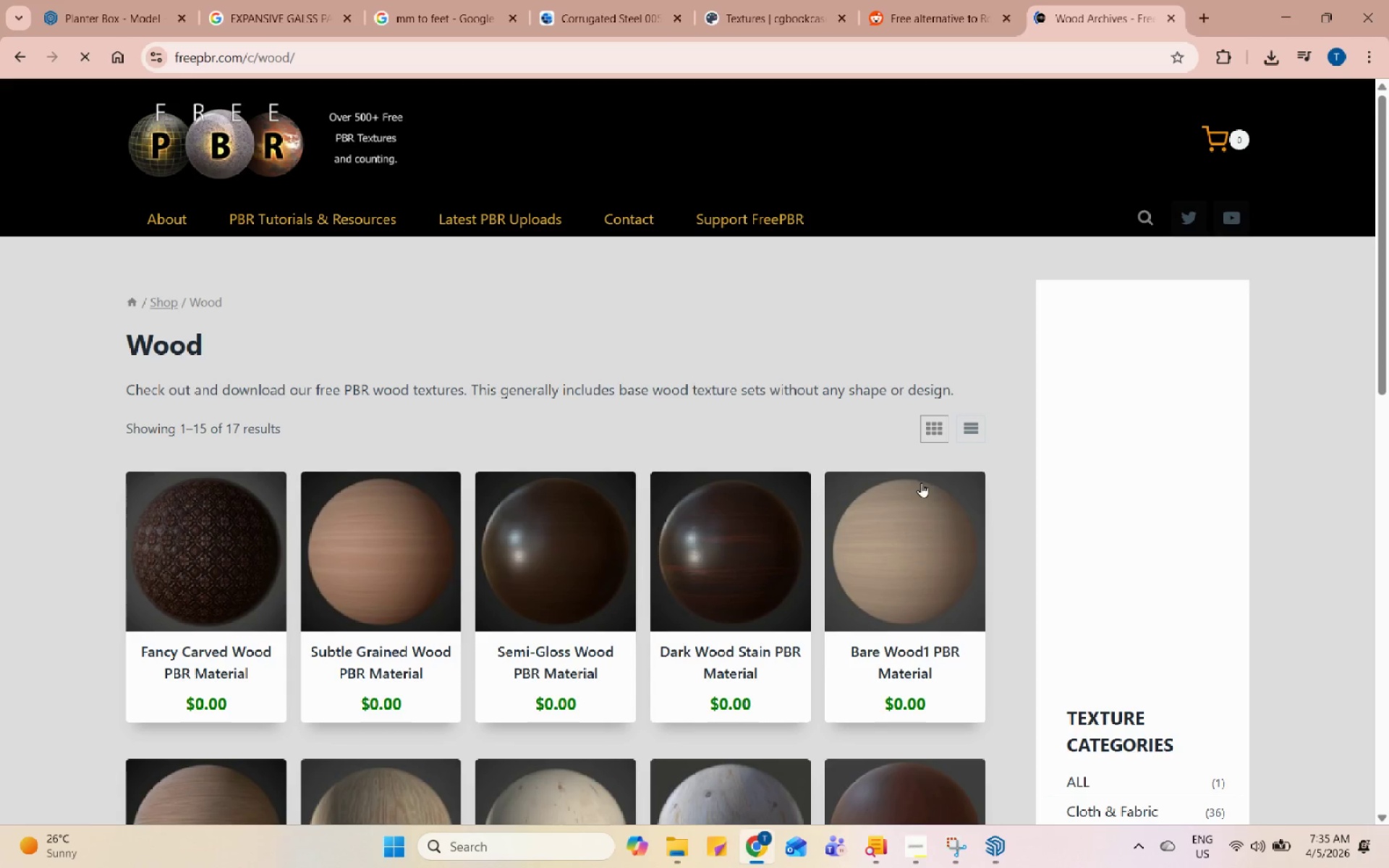 
scroll: coordinate [932, 513], scroll_direction: down, amount: 4.0
 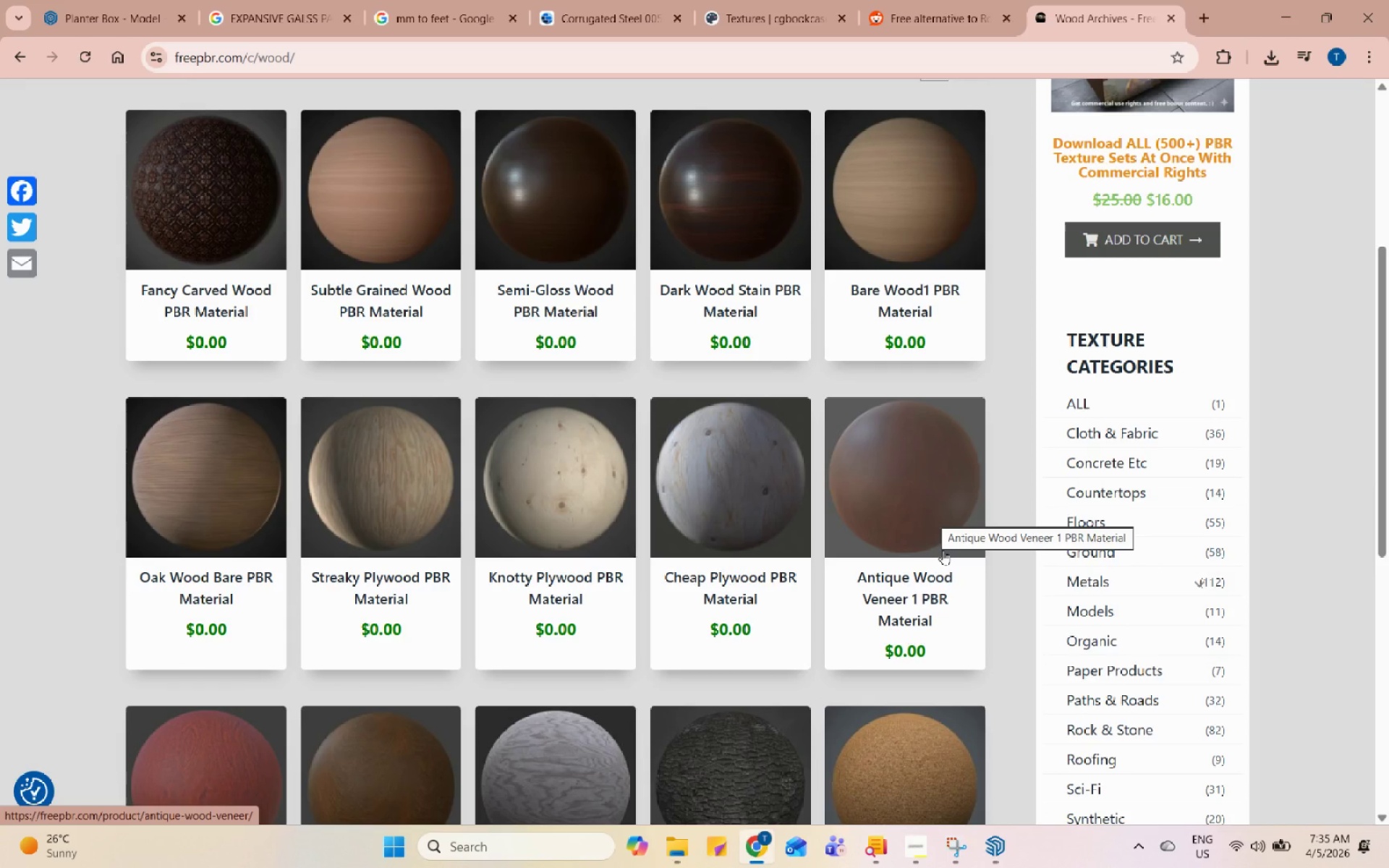 
scroll: coordinate [943, 550], scroll_direction: up, amount: 1.0
 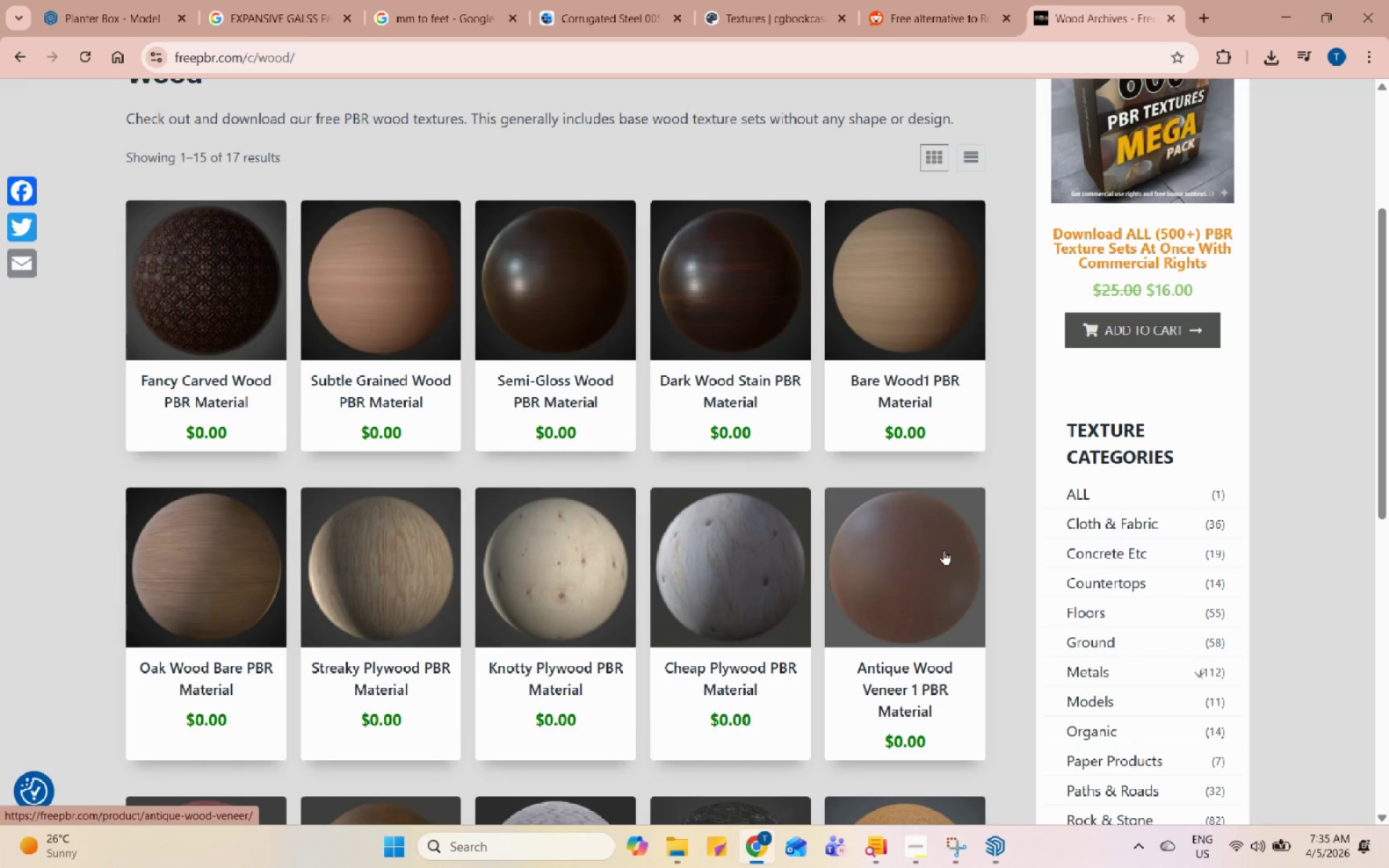 
scroll: coordinate [943, 550], scroll_direction: down, amount: 7.0
 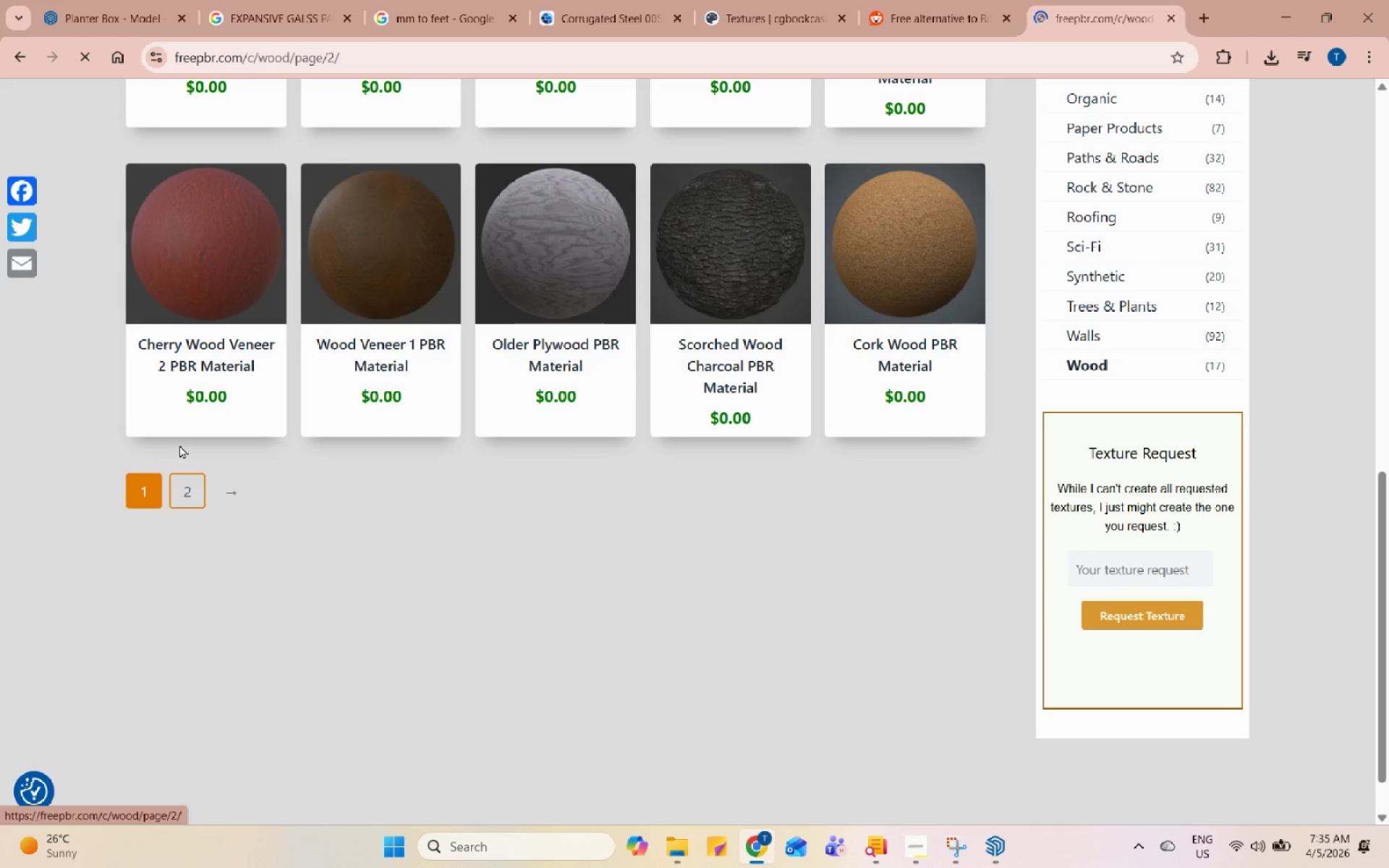 
left_click([742, 0])
 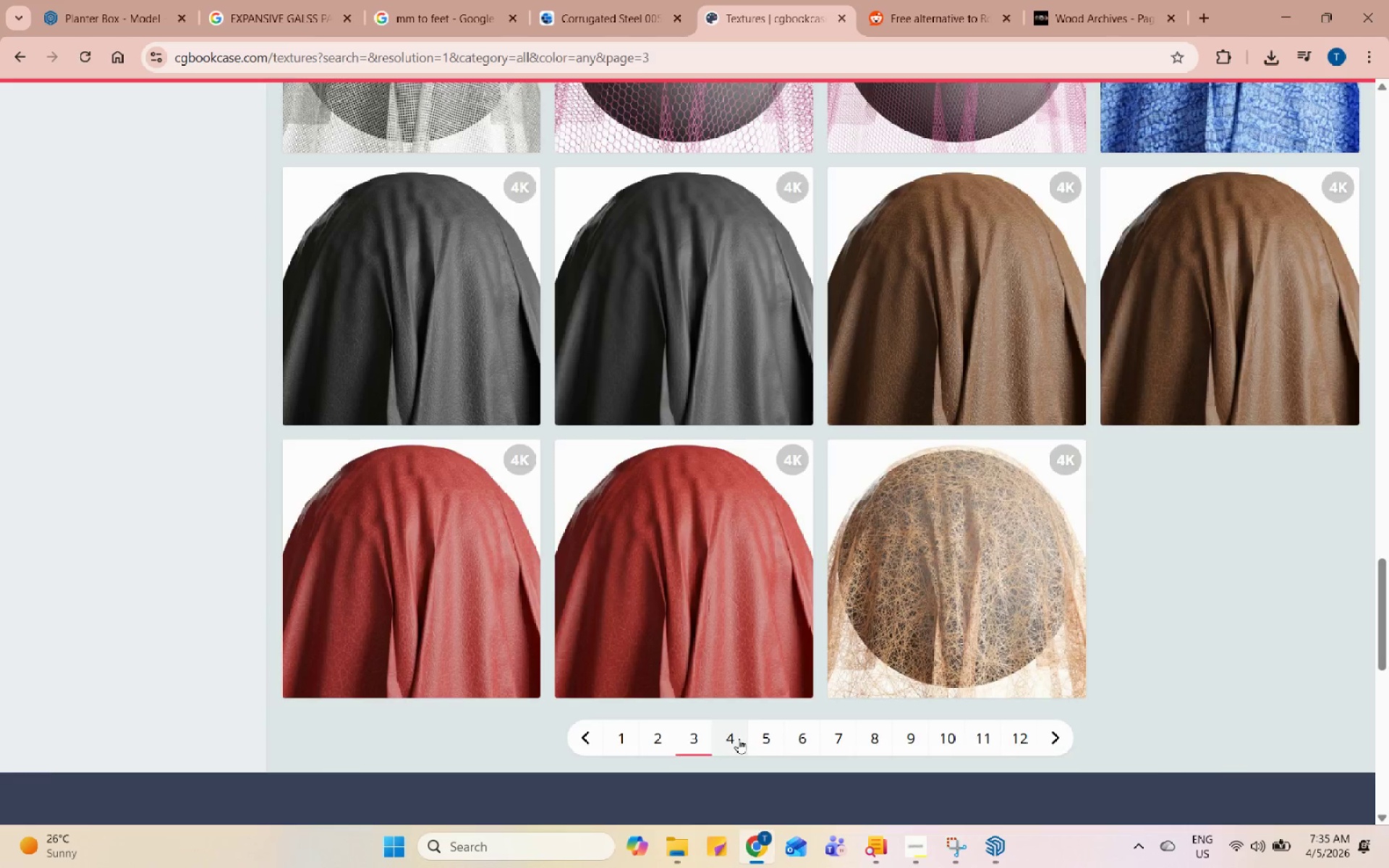 
scroll: coordinate [798, 643], scroll_direction: down, amount: 17.0
 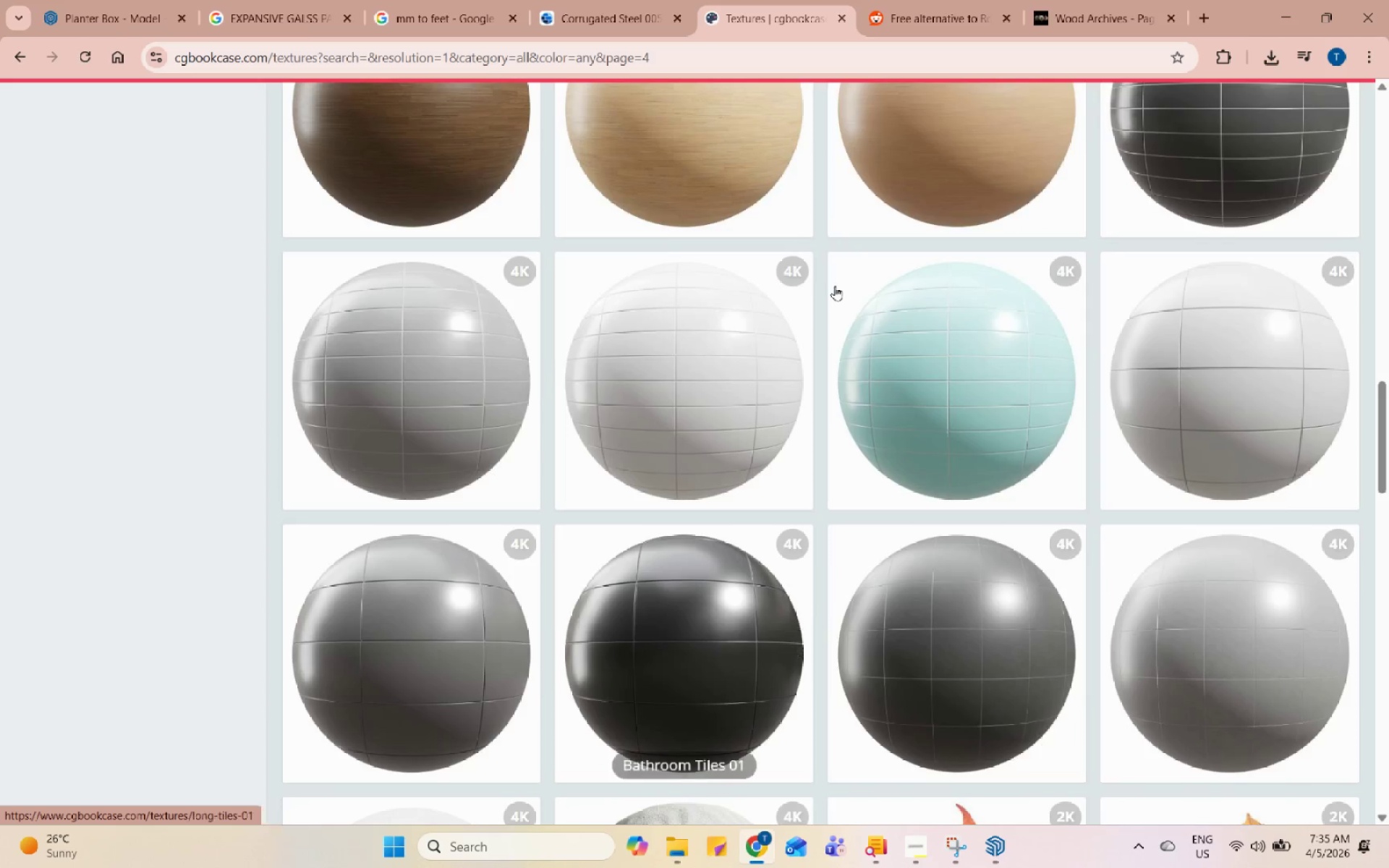 
scroll: coordinate [835, 210], scroll_direction: up, amount: 2.0
 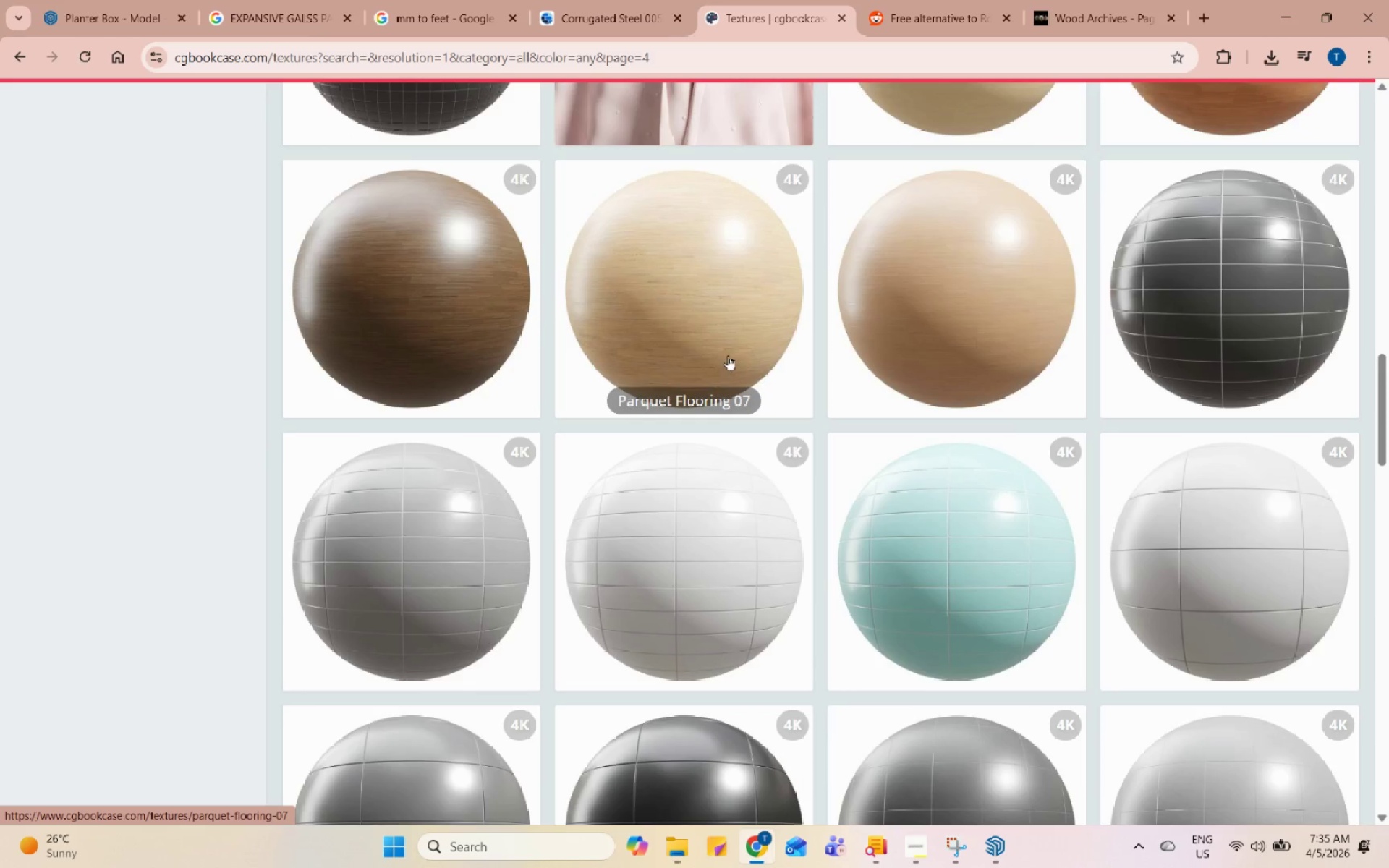 
mouse_move([865, 297])
 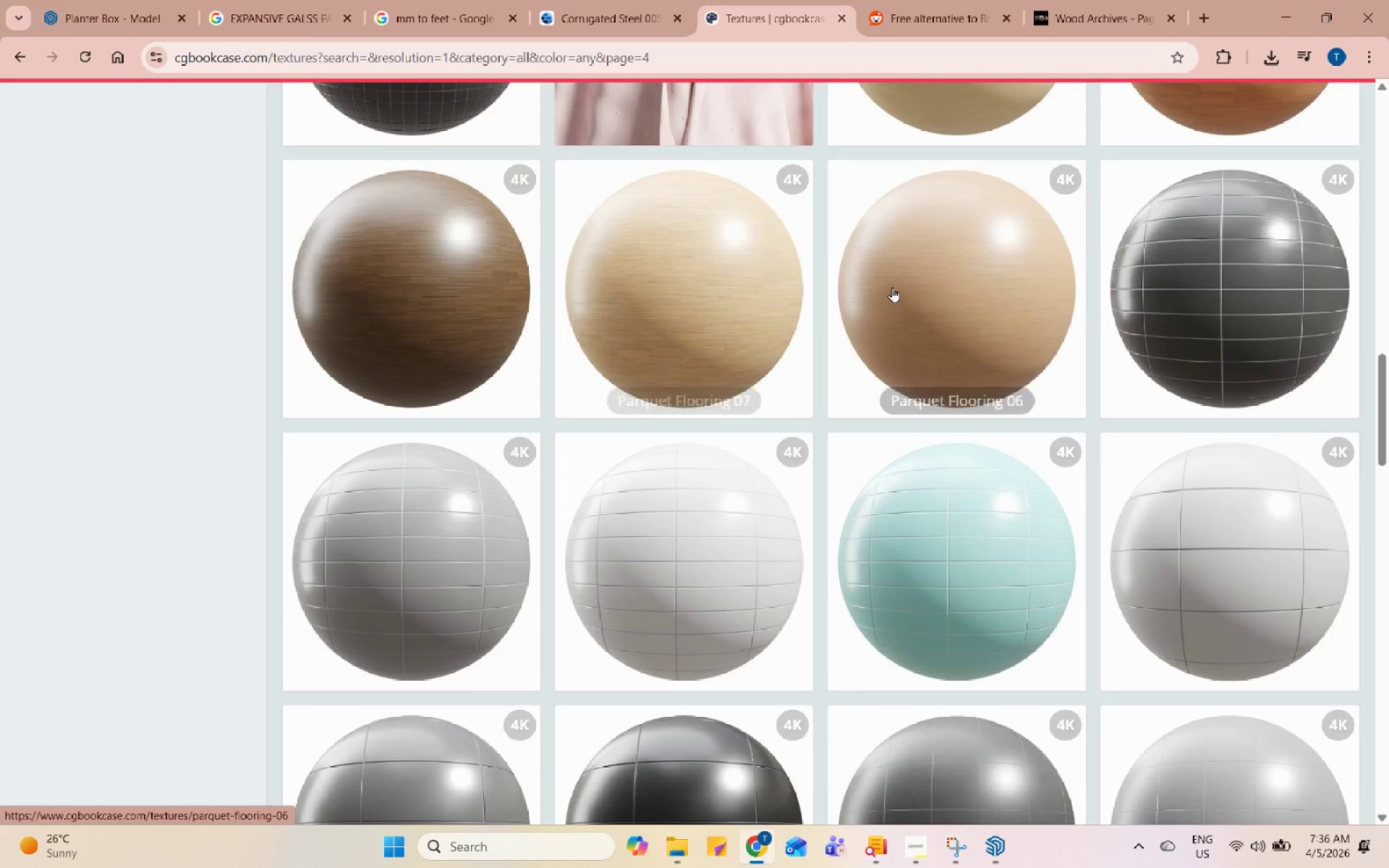 
scroll: coordinate [802, 435], scroll_direction: down, amount: 38.0
 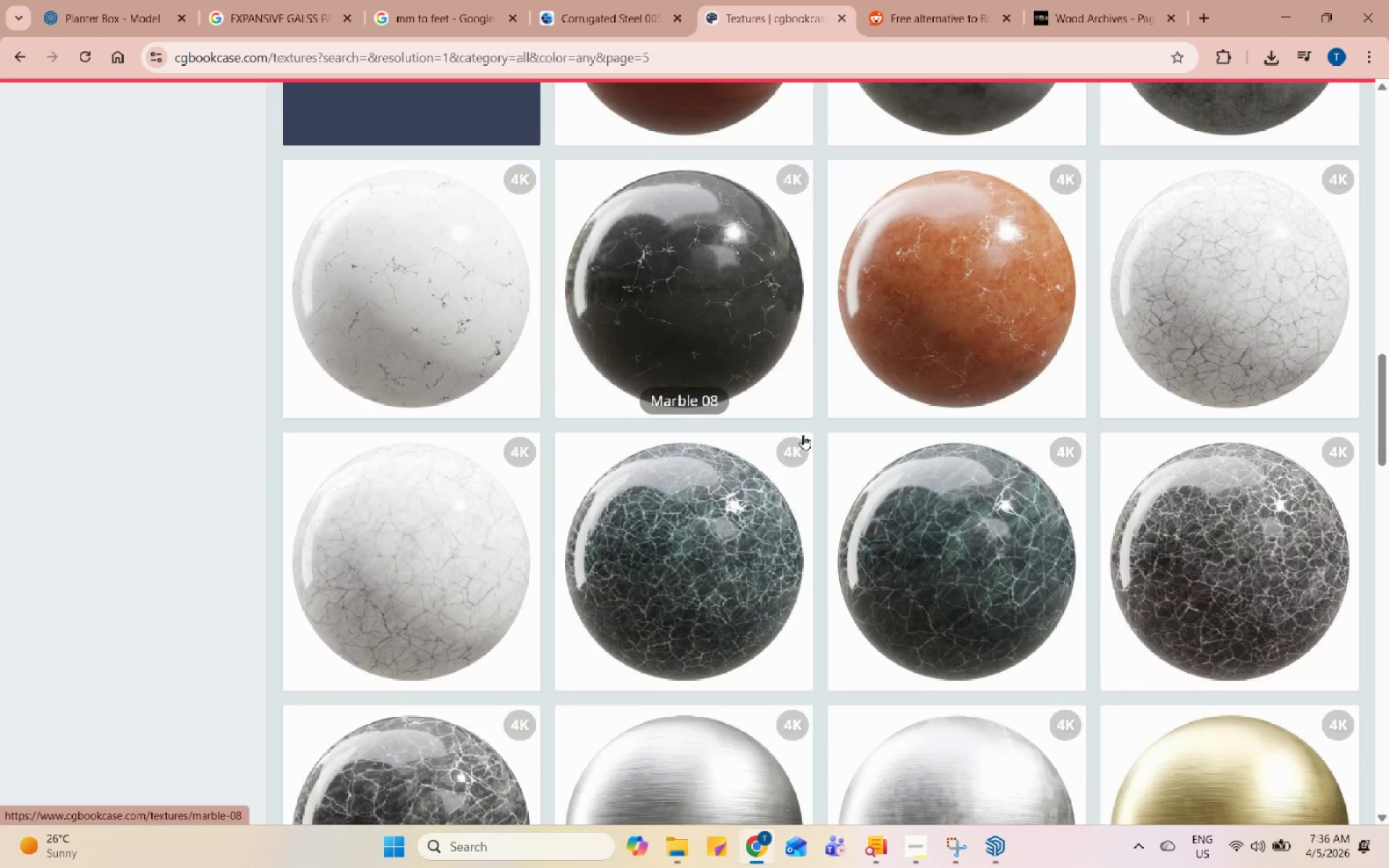 
scroll: coordinate [949, 402], scroll_direction: up, amount: 11.0
 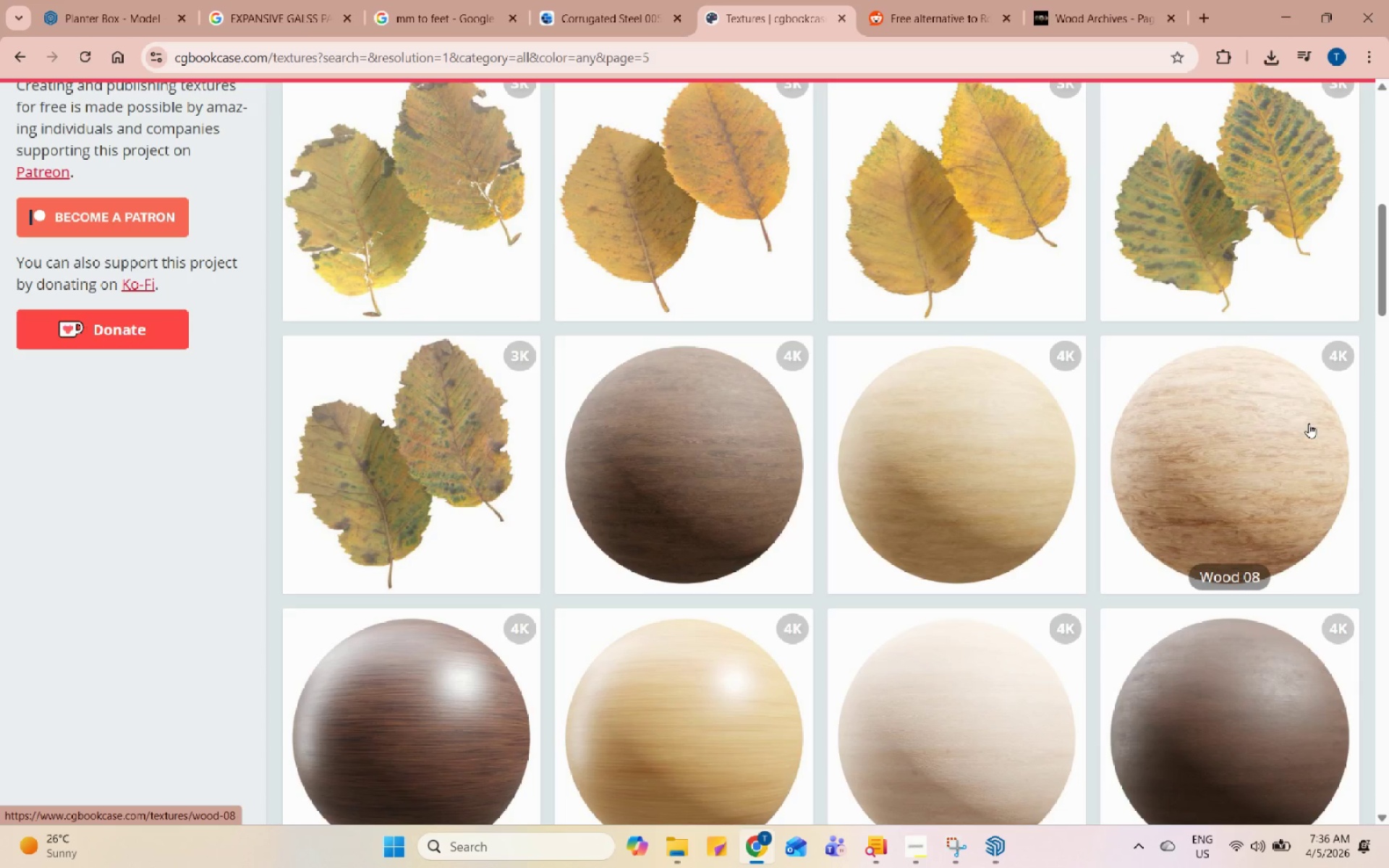 
scroll: coordinate [1082, 647], scroll_direction: down, amount: 30.0
 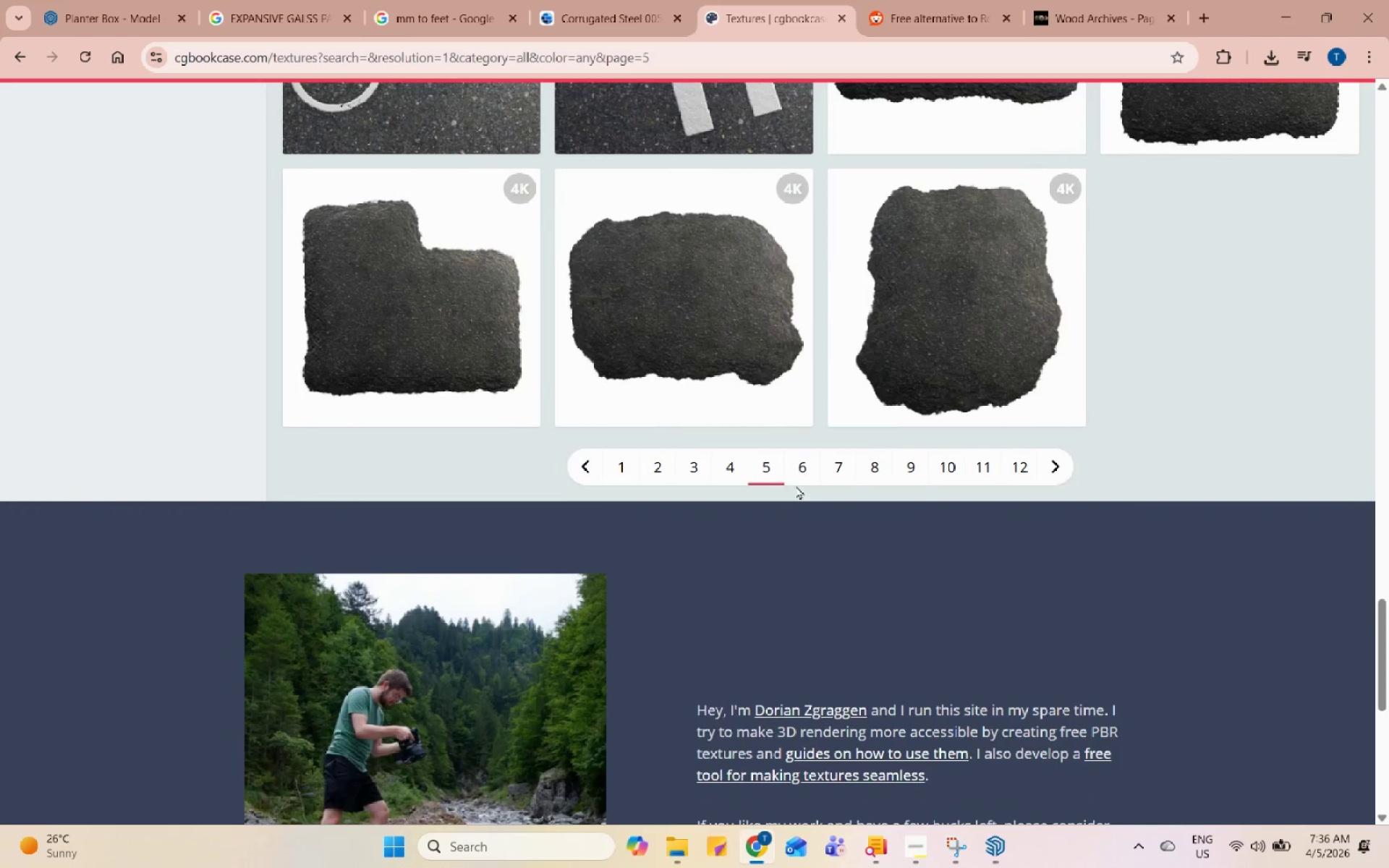 
left_click([805, 475])
 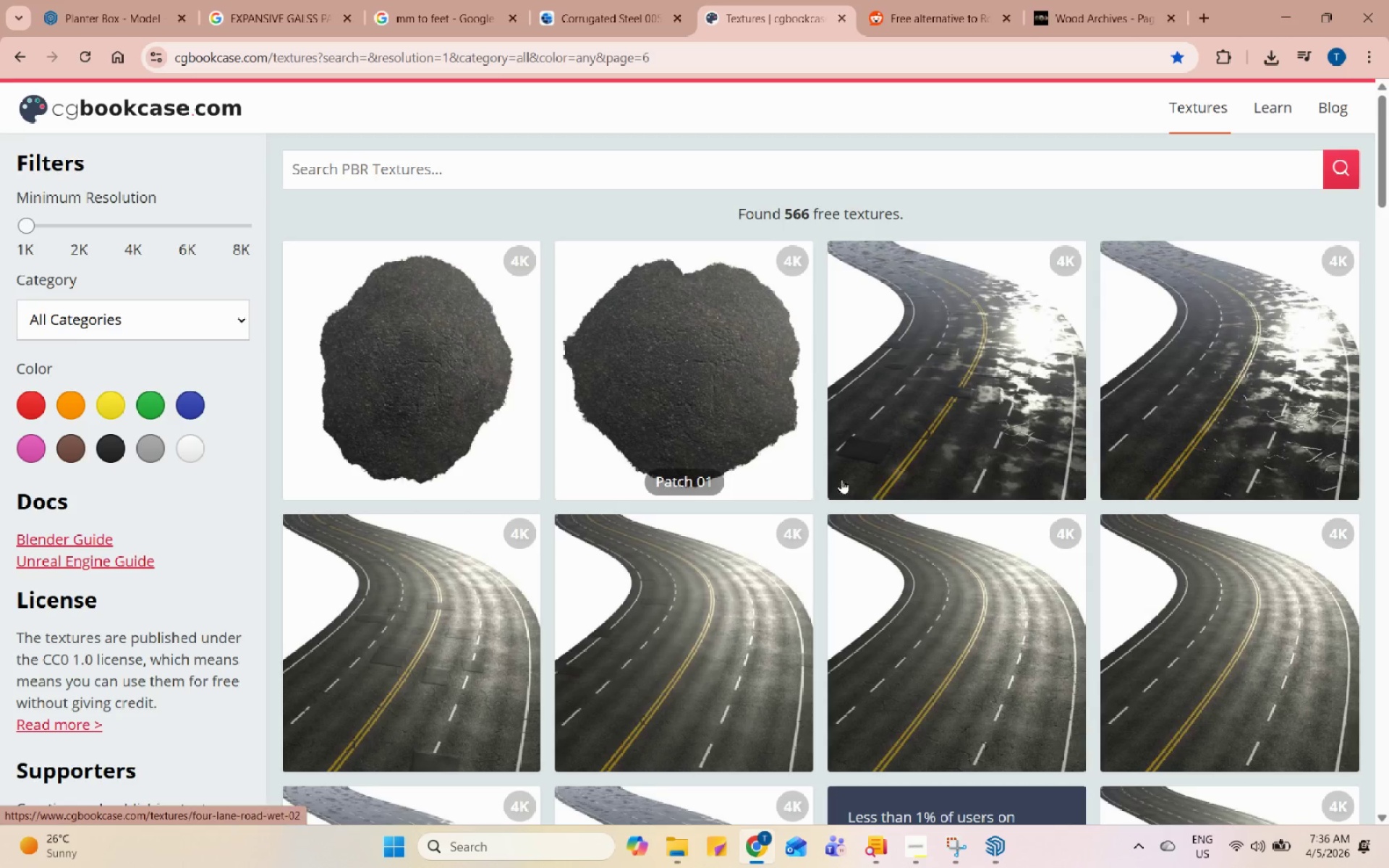 
scroll: coordinate [971, 542], scroll_direction: down, amount: 9.0
 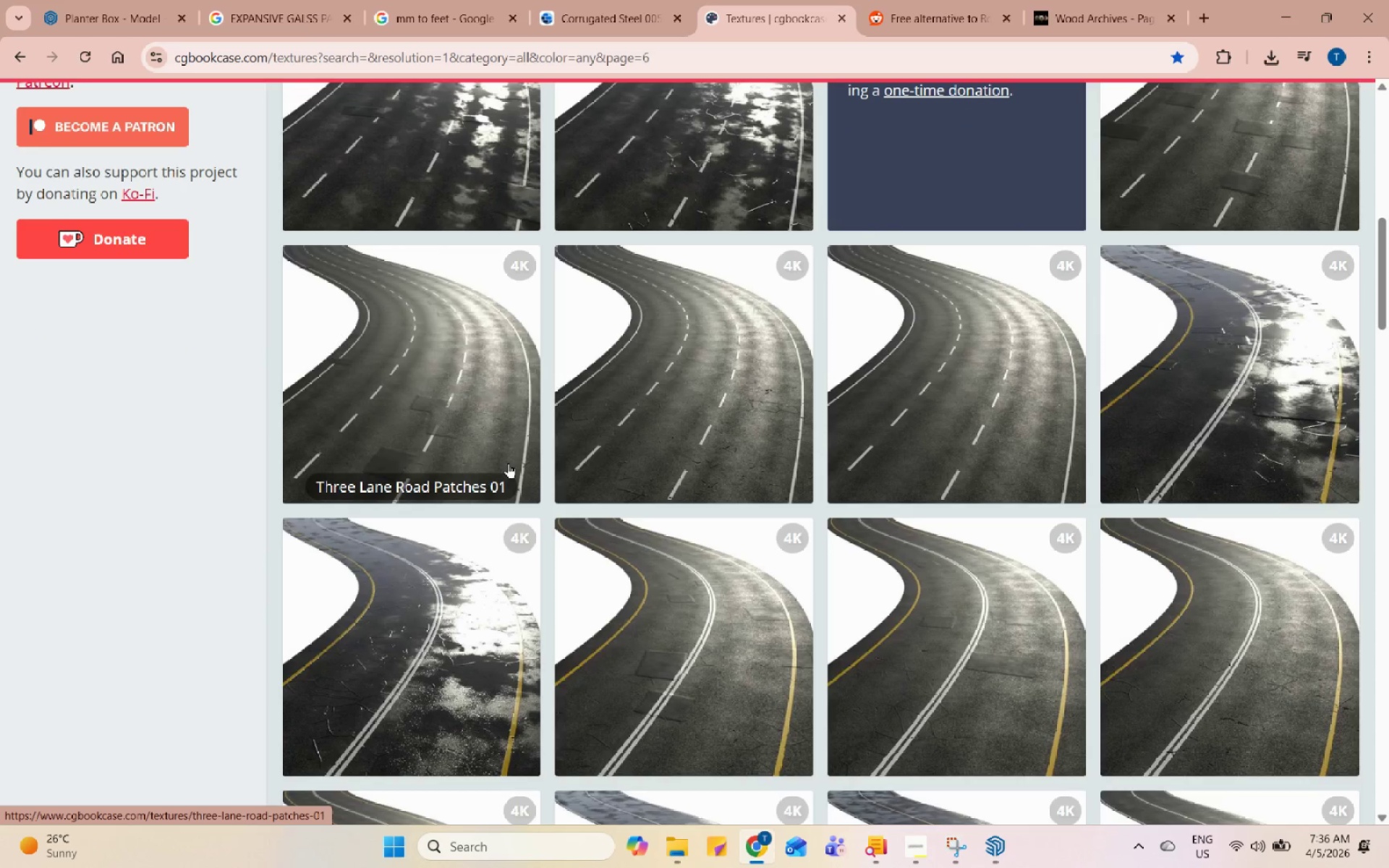 
left_click([508, 463])
 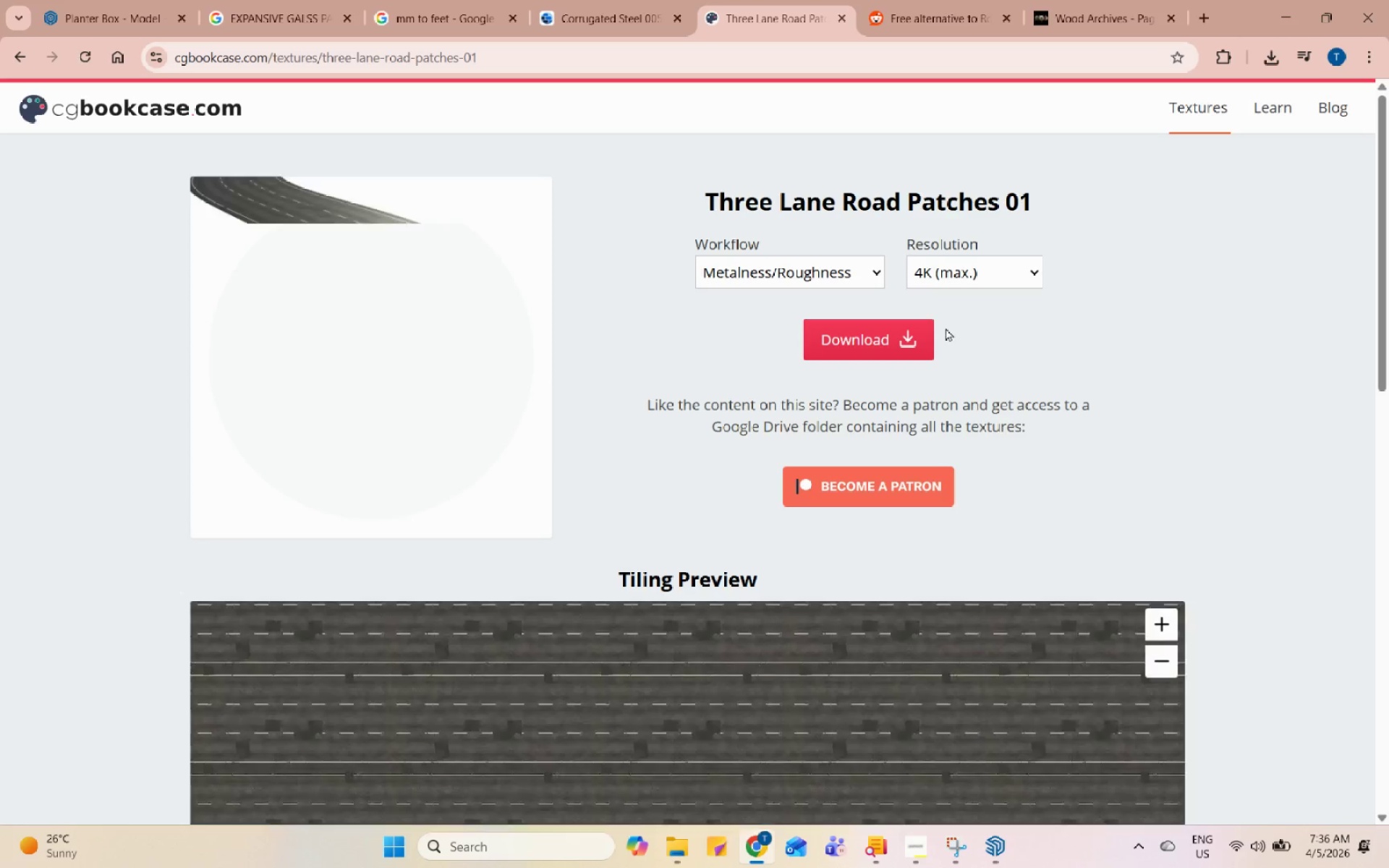 
left_click([886, 341])
 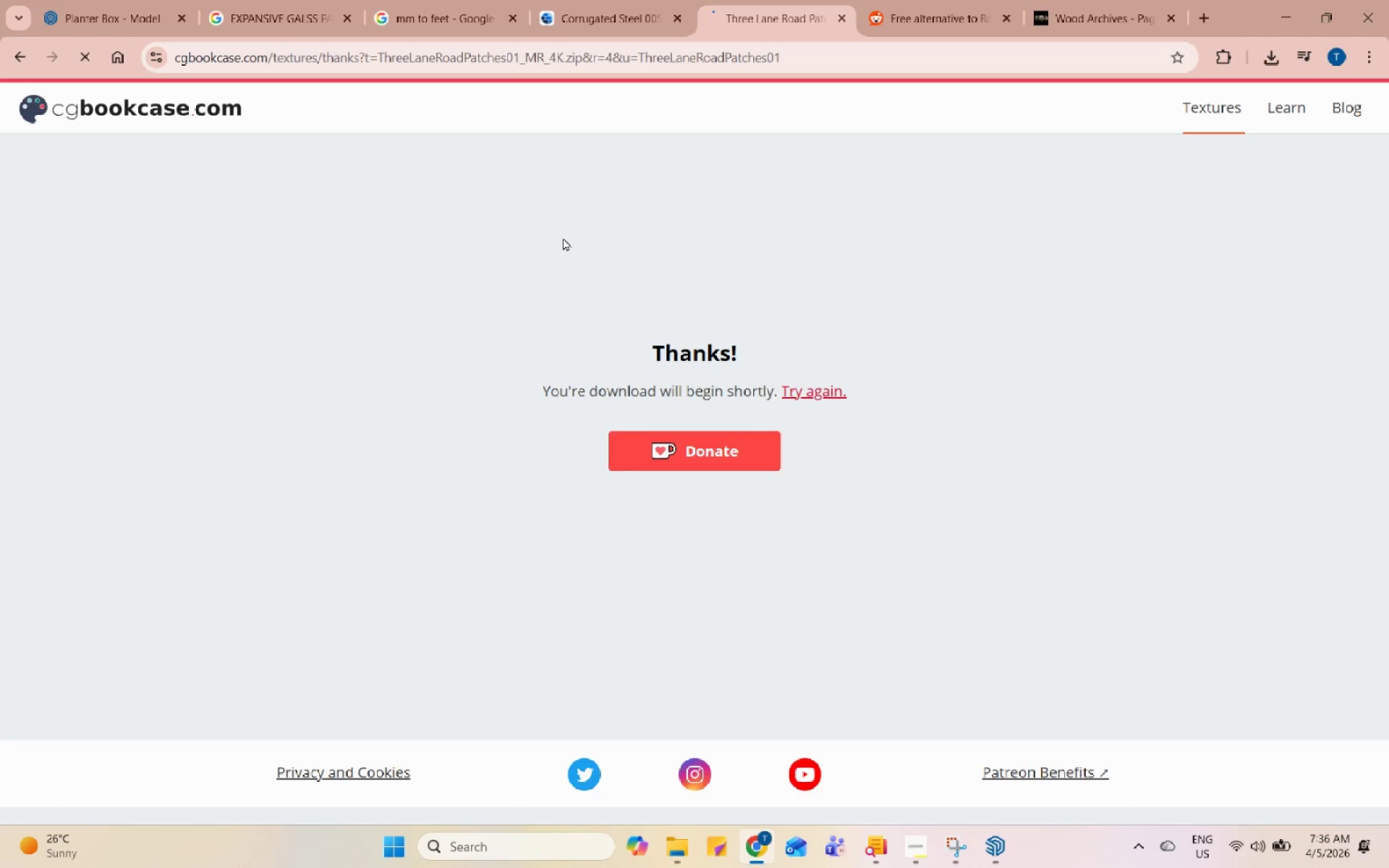 
wait(8.34)
 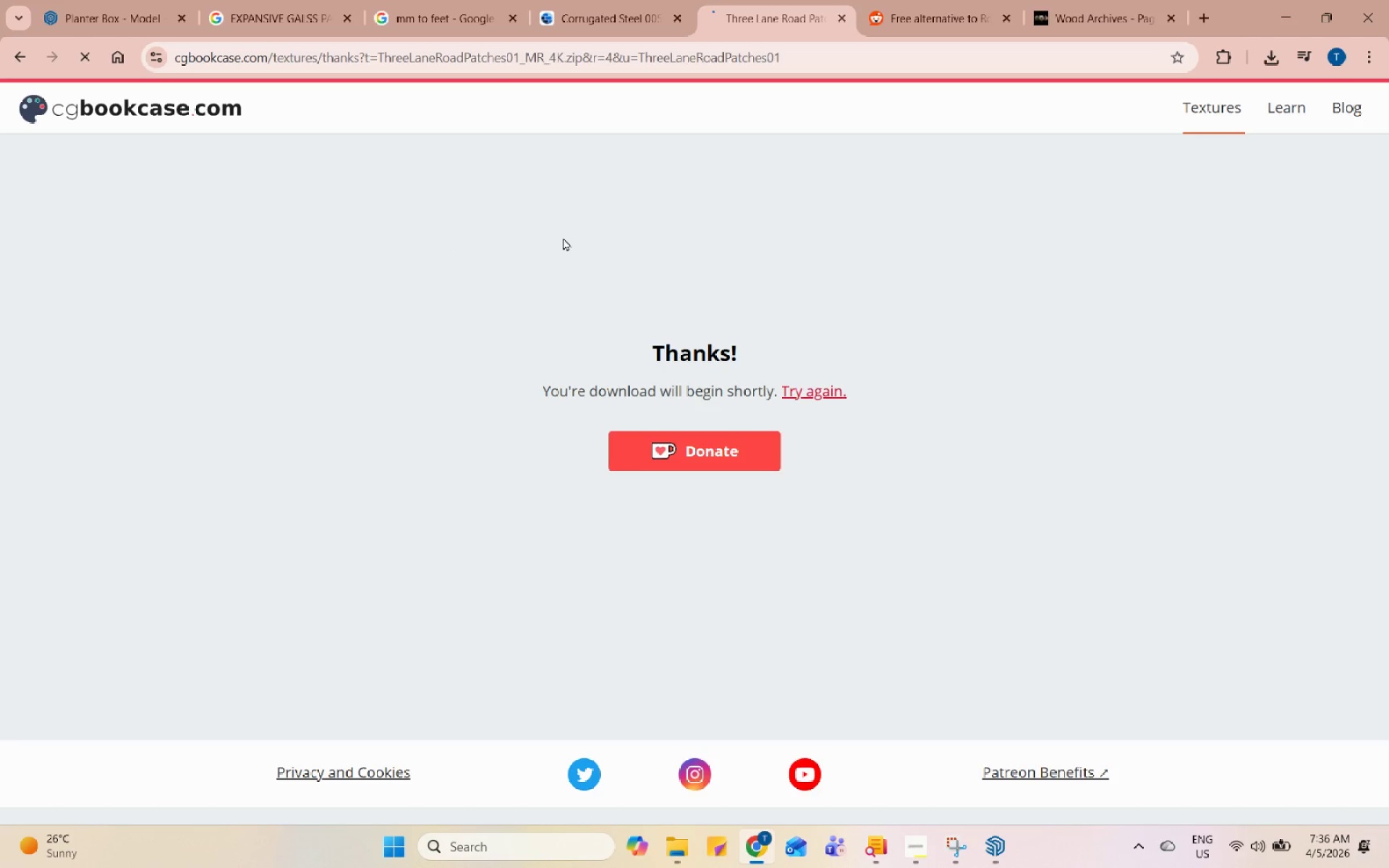 
left_click([25, 57])
 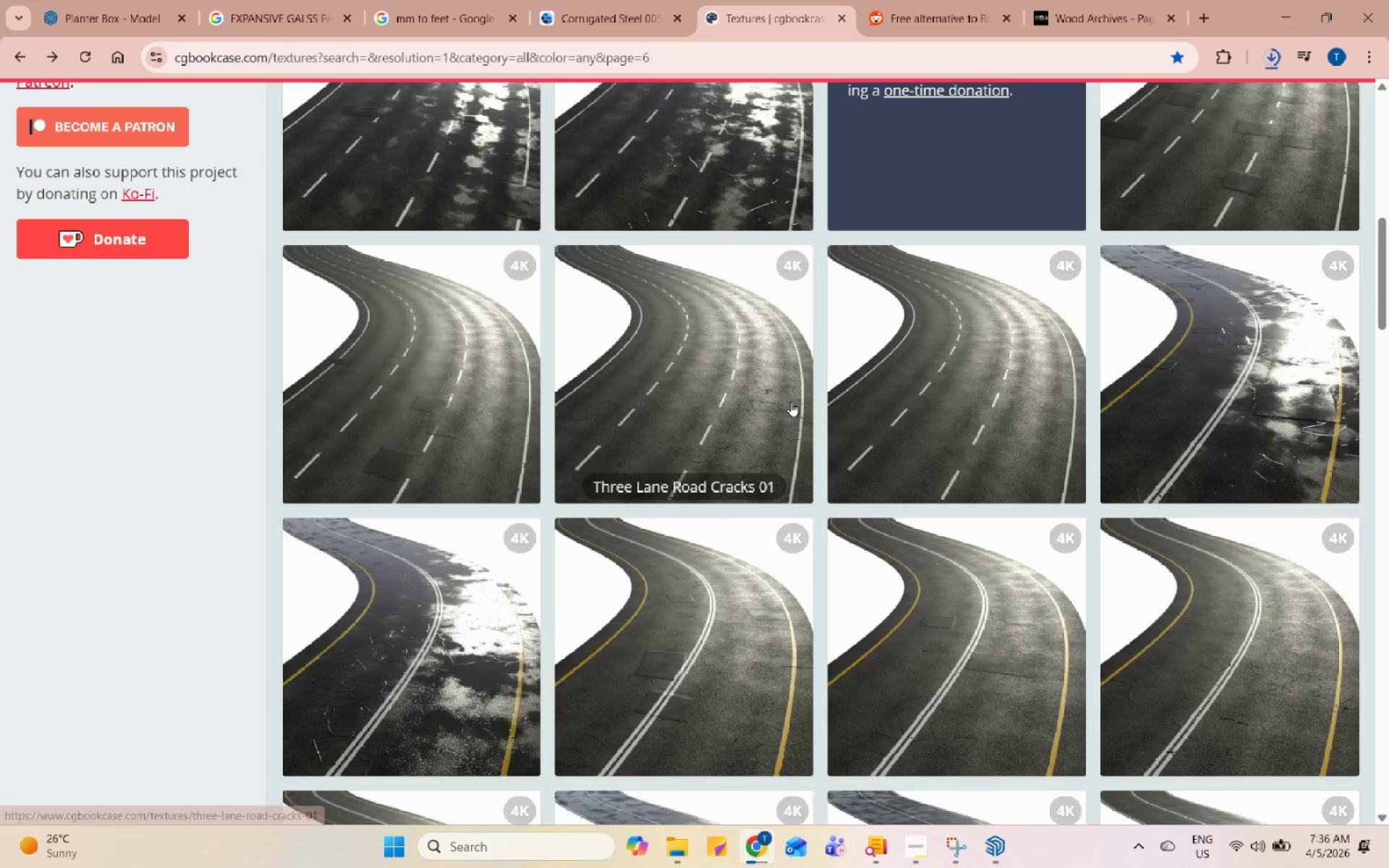 
scroll: coordinate [915, 681], scroll_direction: down, amount: 28.0
 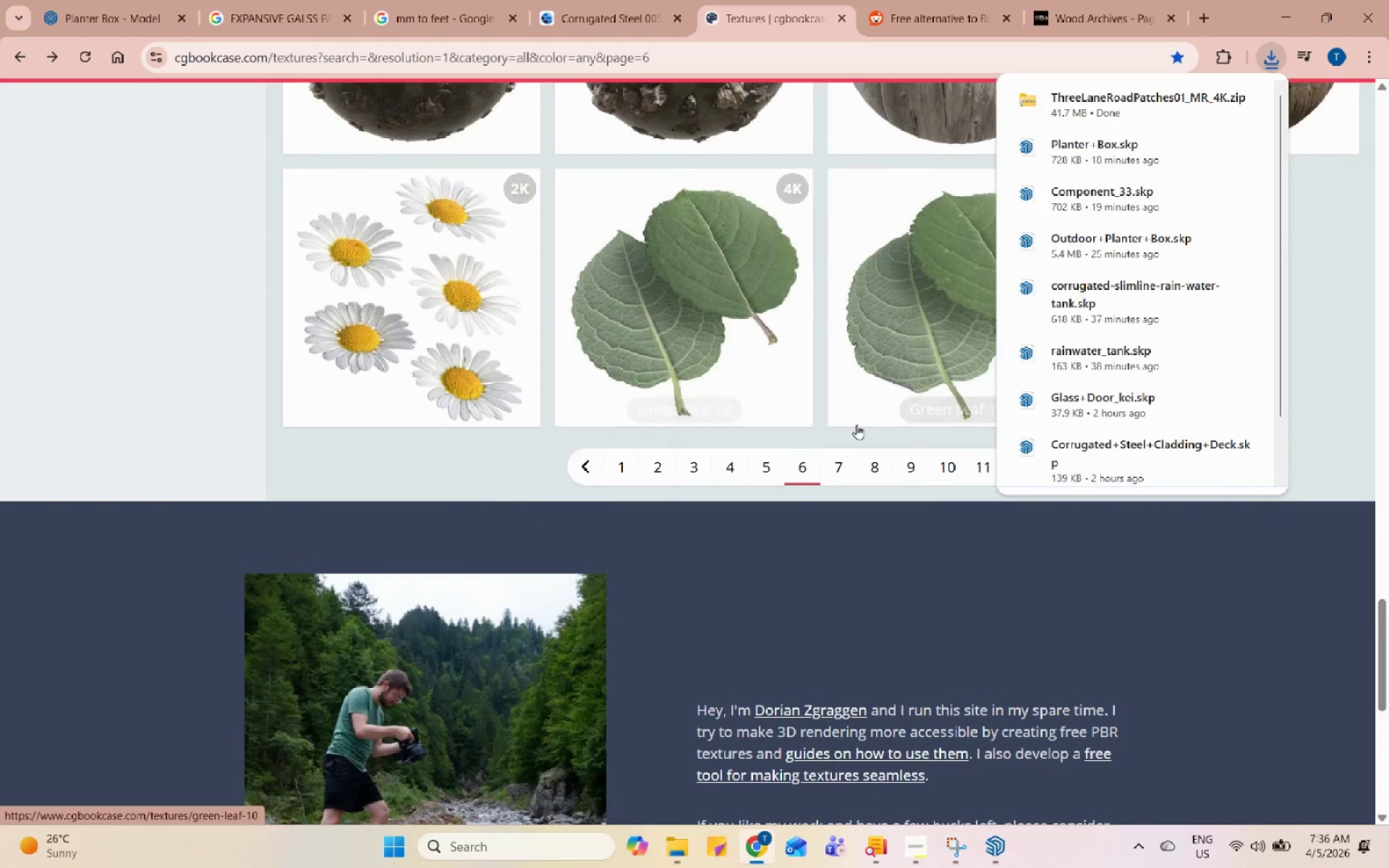 
left_click([846, 460])
 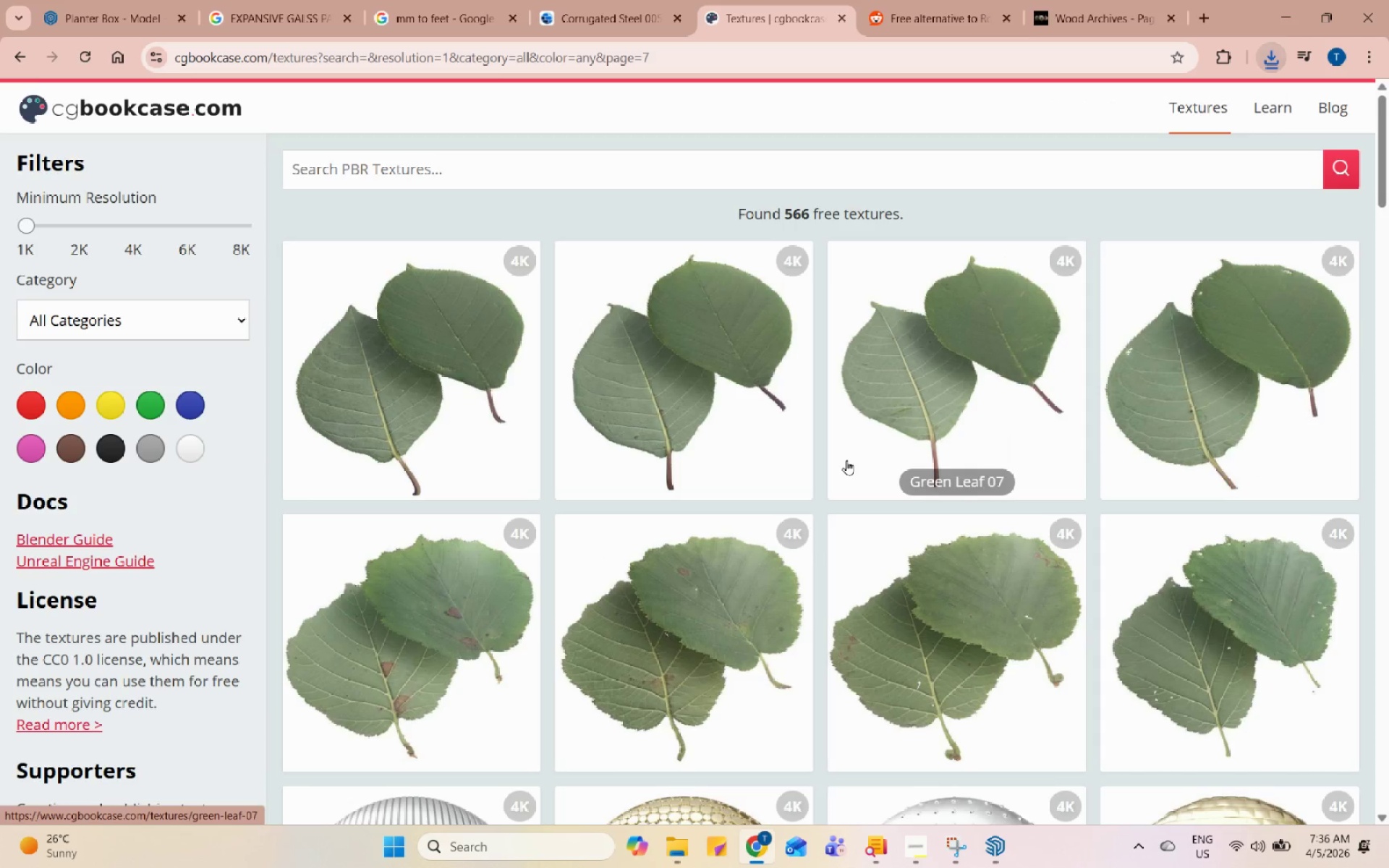 
scroll: coordinate [756, 532], scroll_direction: down, amount: 17.0
 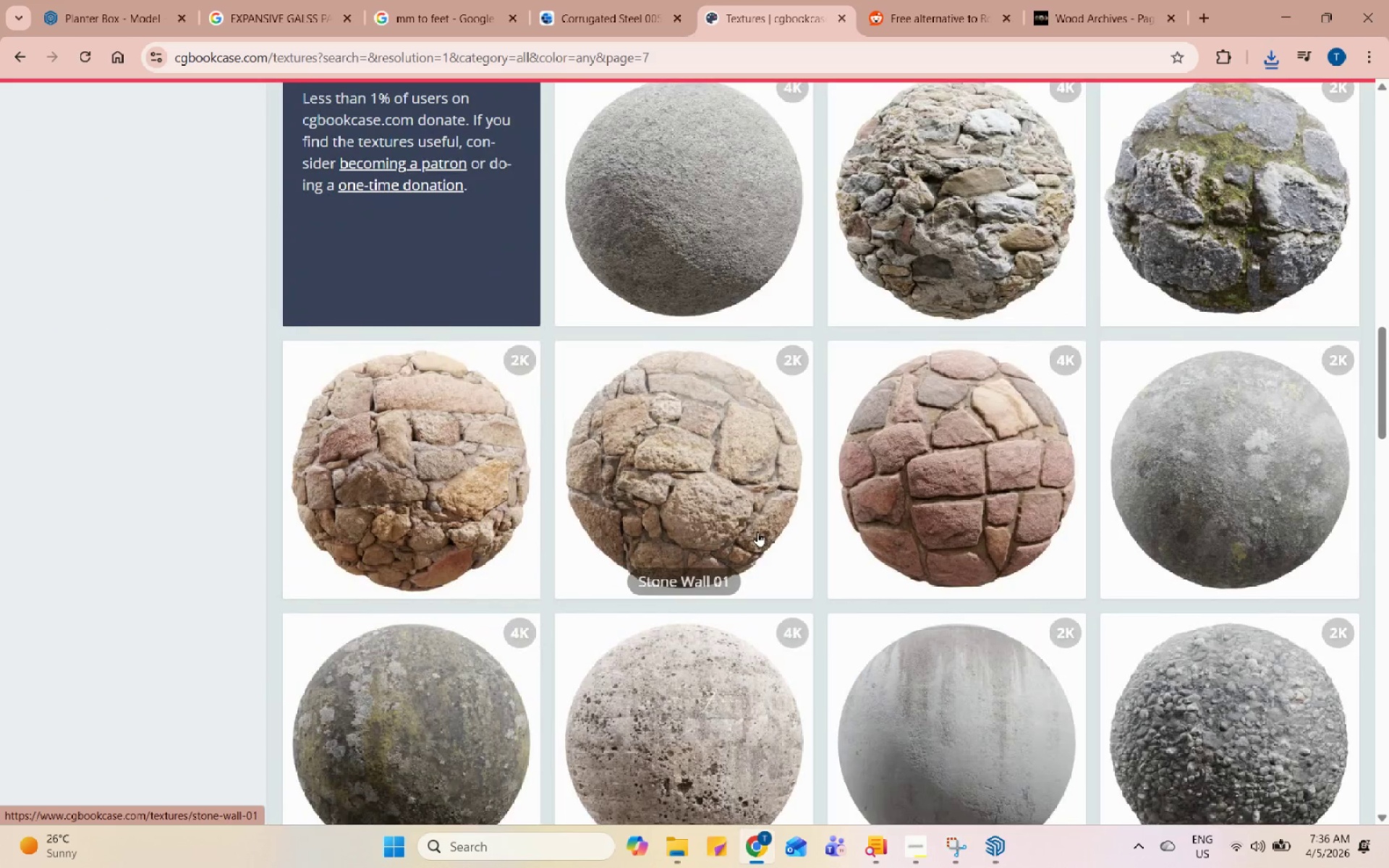 
scroll: coordinate [757, 532], scroll_direction: up, amount: 3.0
 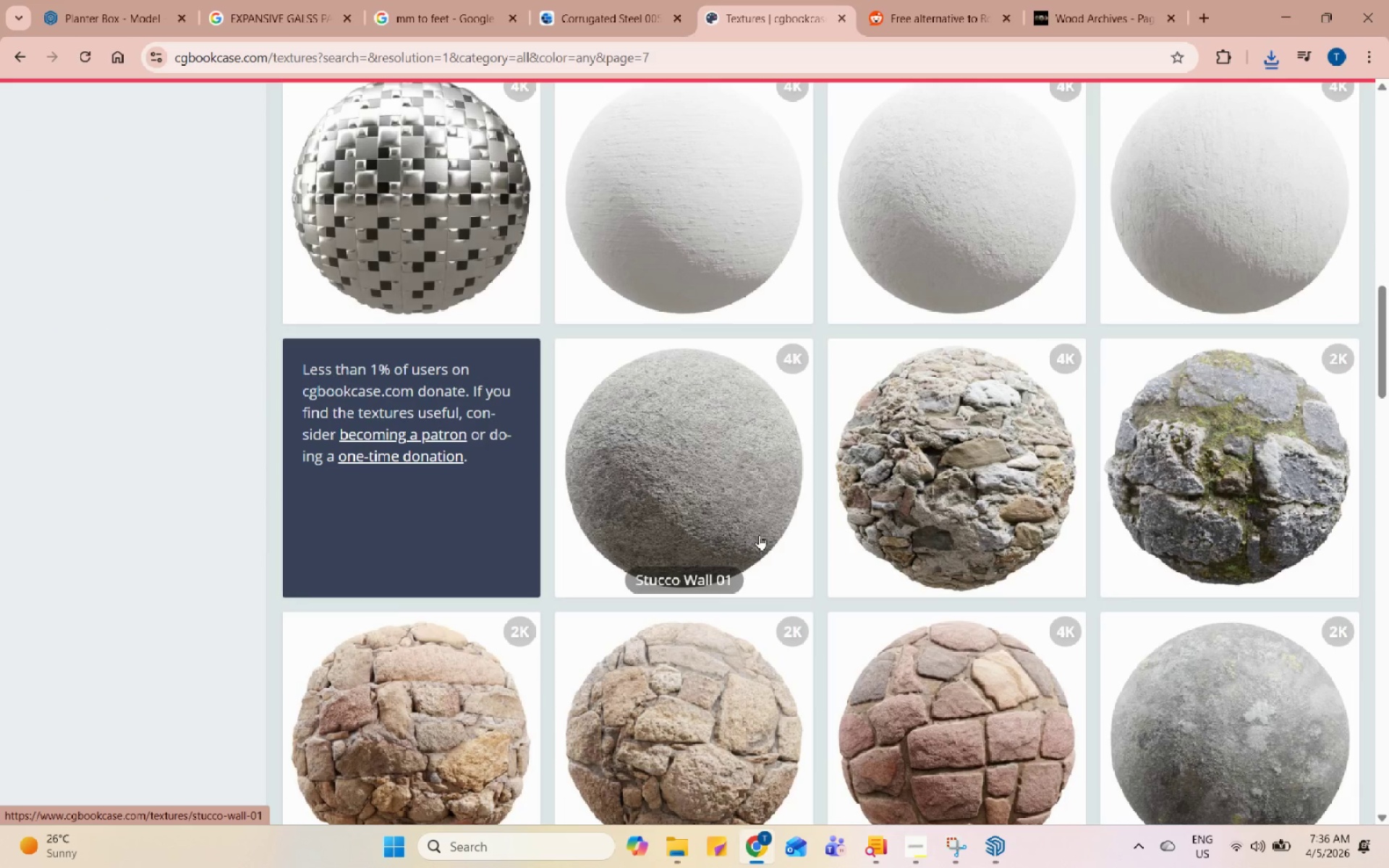 
scroll: coordinate [759, 535], scroll_direction: down, amount: 16.0
 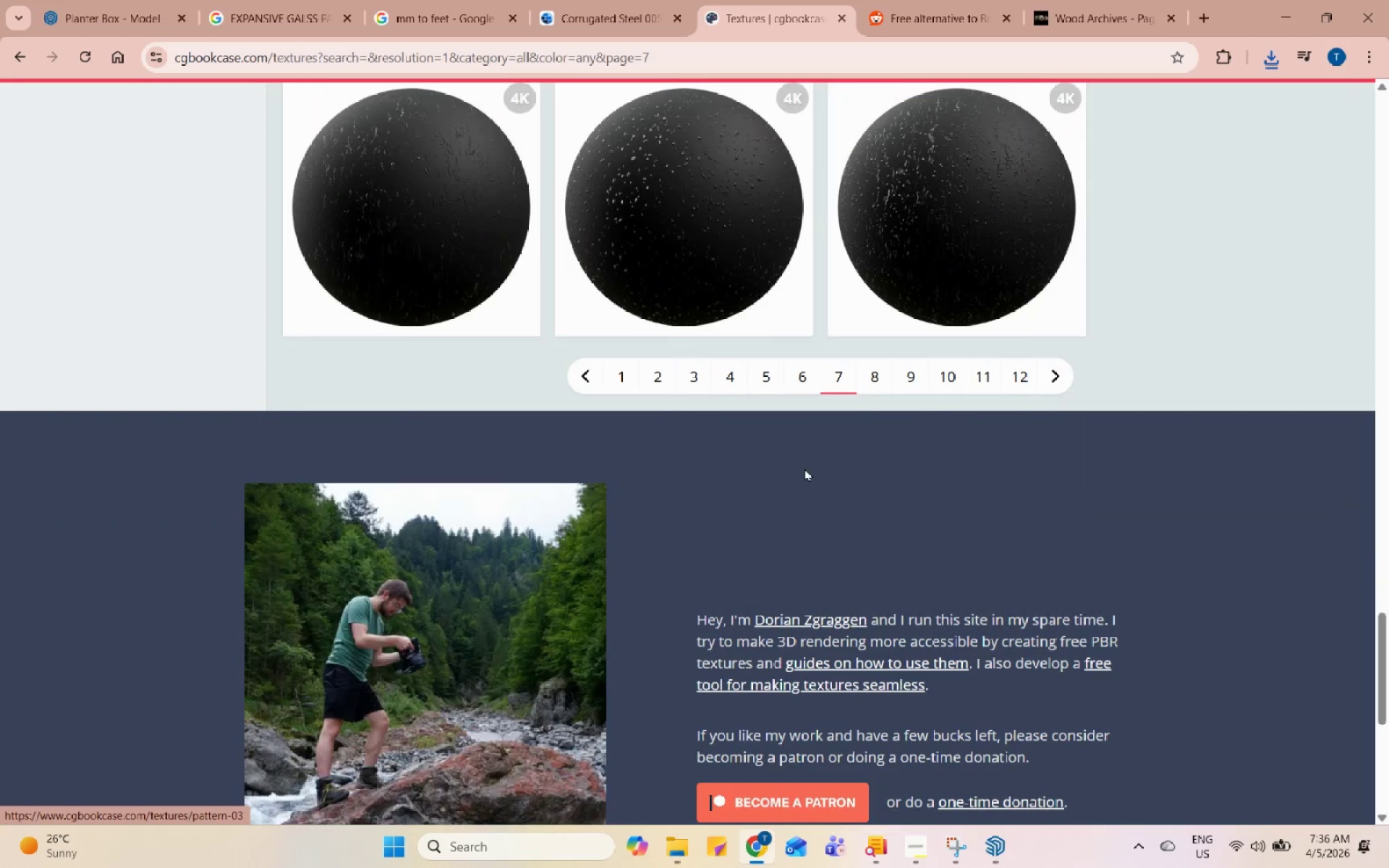 
left_click([872, 375])
 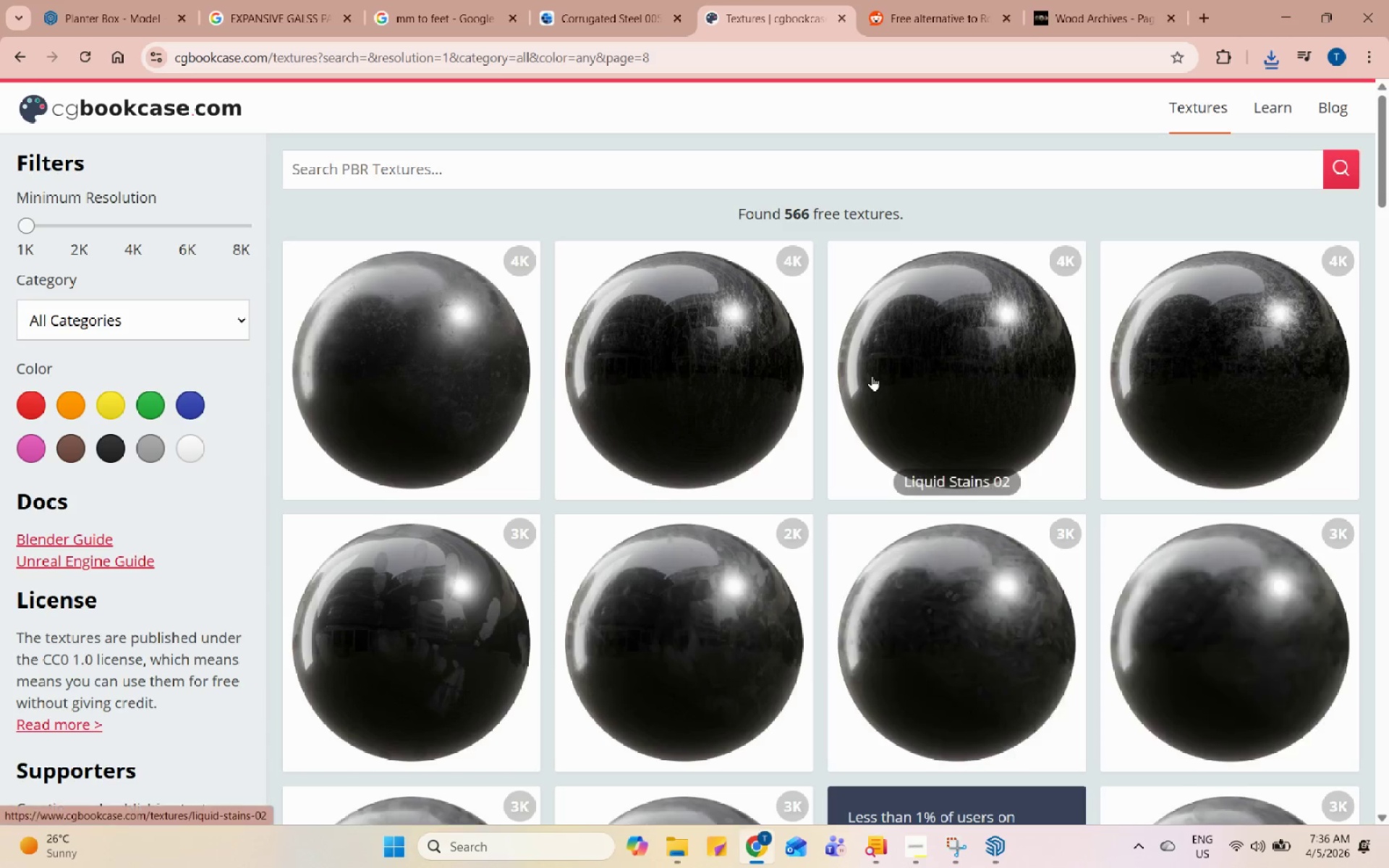 
scroll: coordinate [830, 510], scroll_direction: down, amount: 11.0
 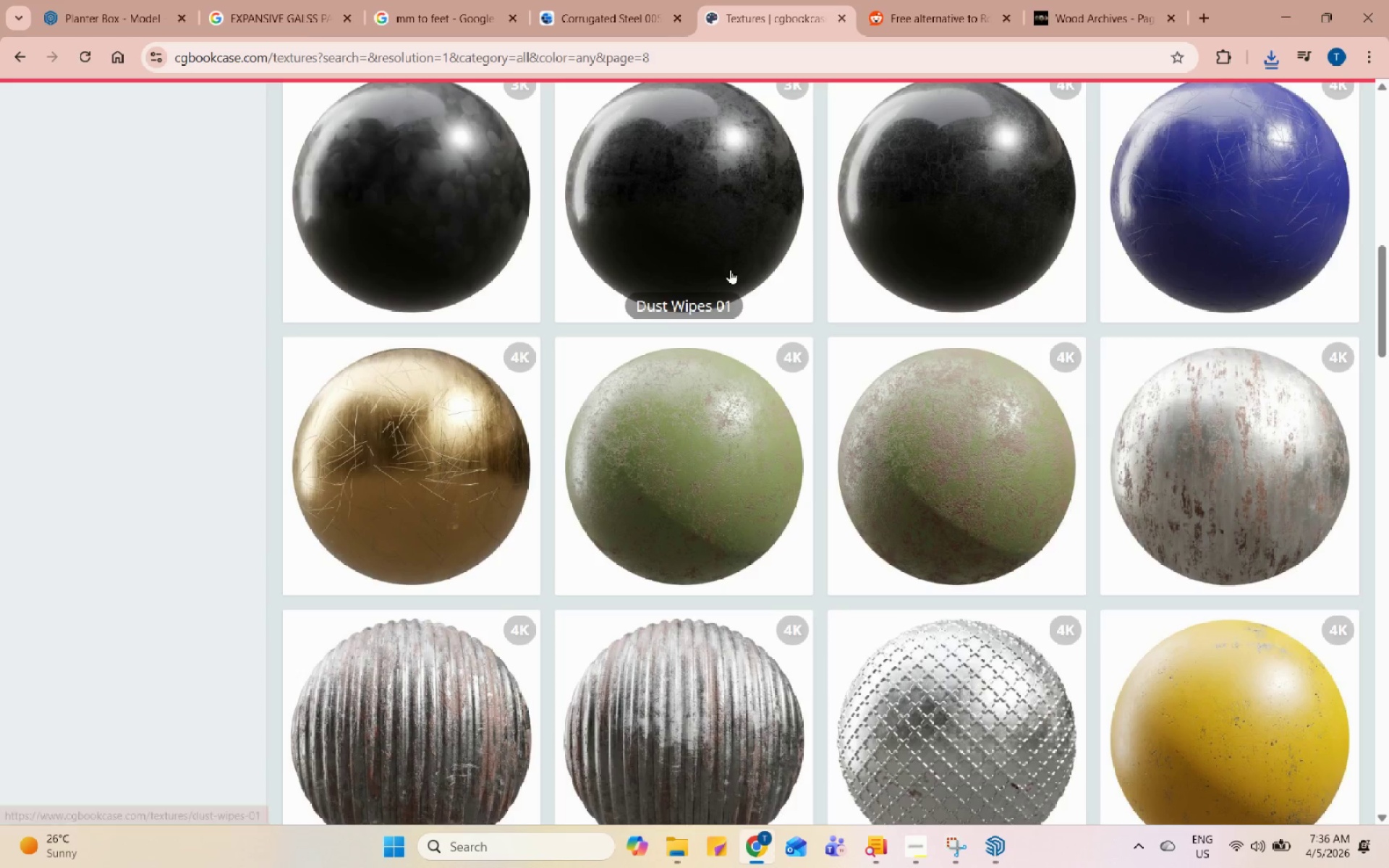 
scroll: coordinate [964, 371], scroll_direction: up, amount: 4.0
 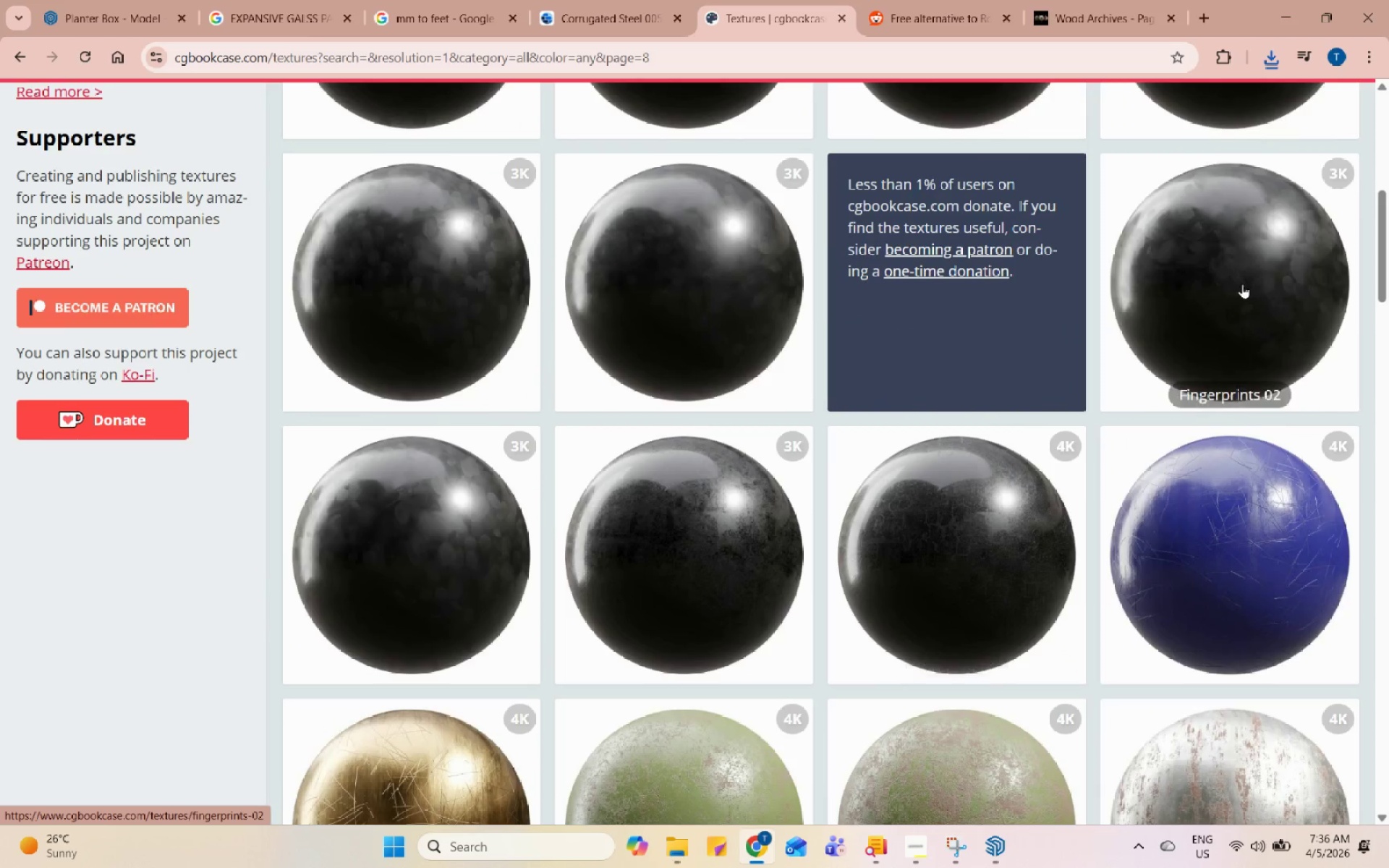 
scroll: coordinate [810, 587], scroll_direction: down, amount: 20.0
 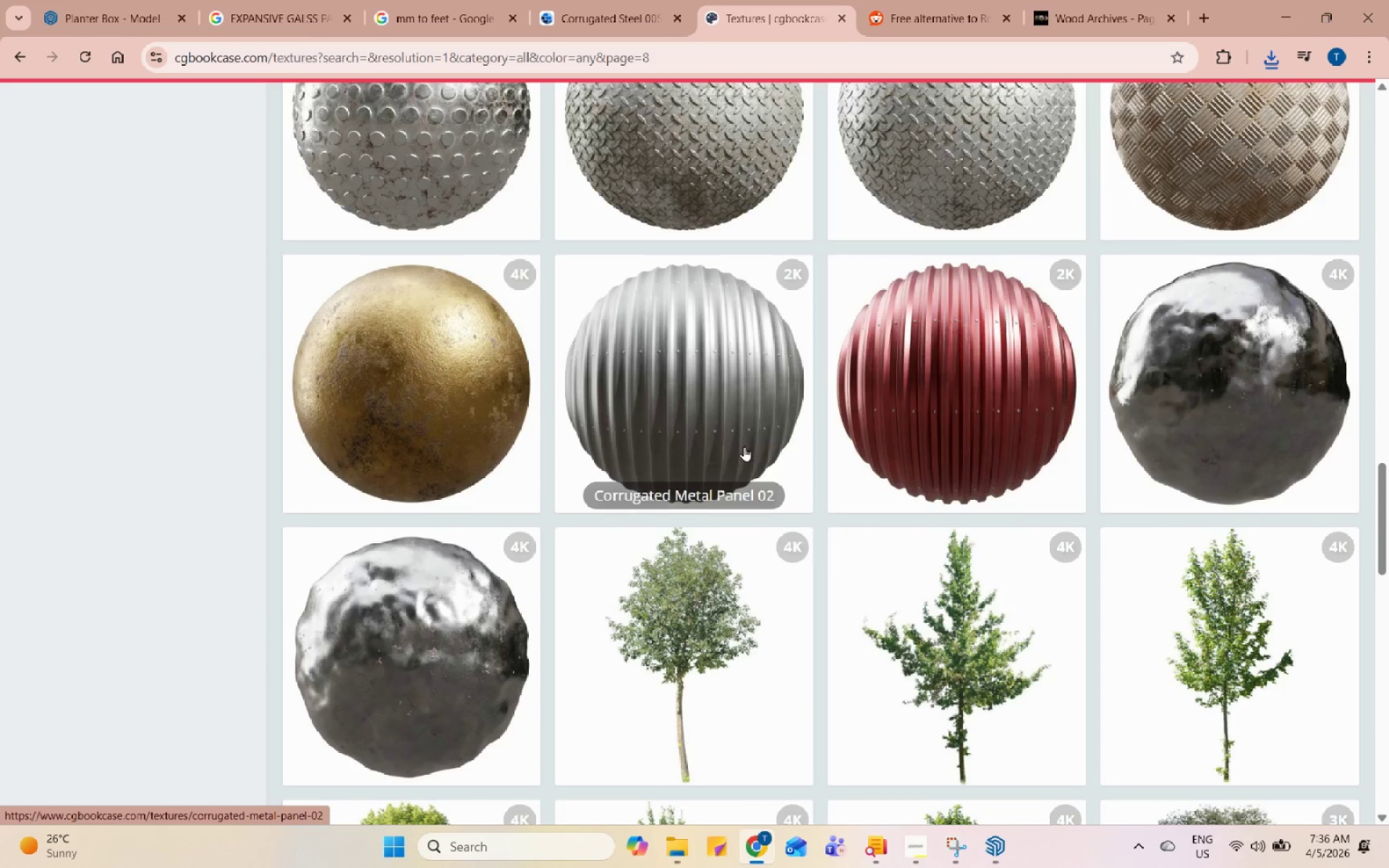 
scroll: coordinate [749, 435], scroll_direction: up, amount: 1.0
 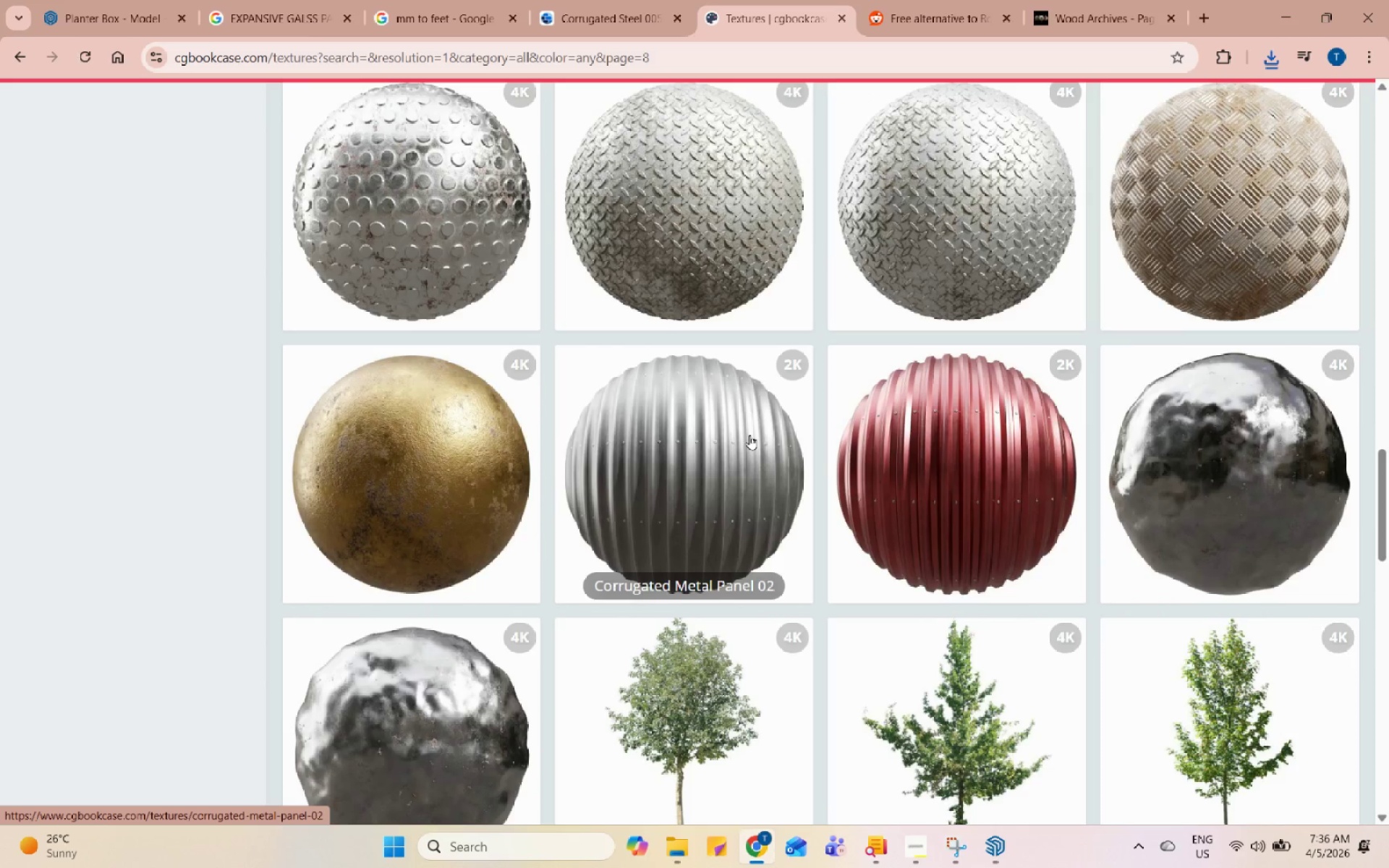 
left_click([749, 435])
 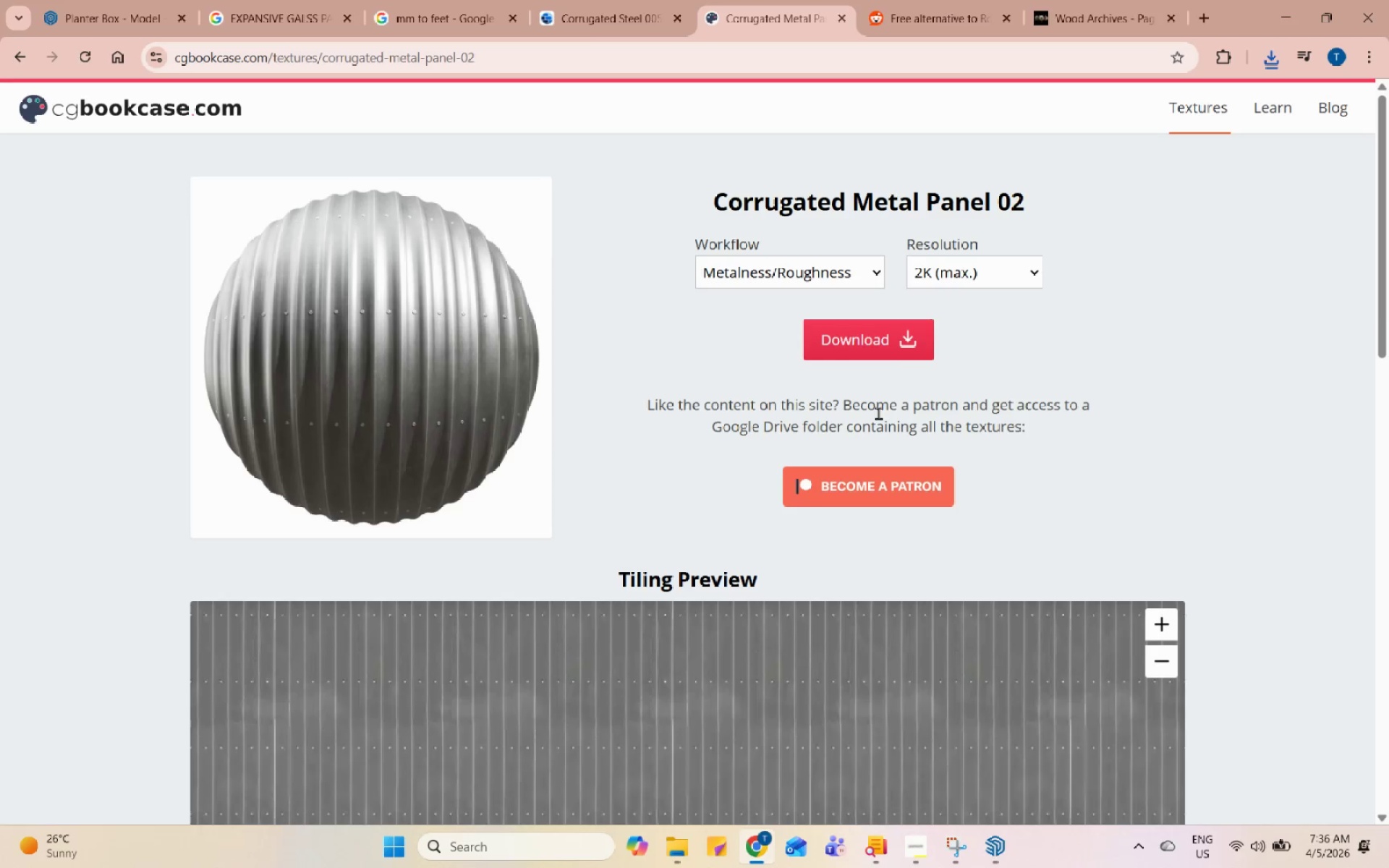 
left_click([898, 354])
 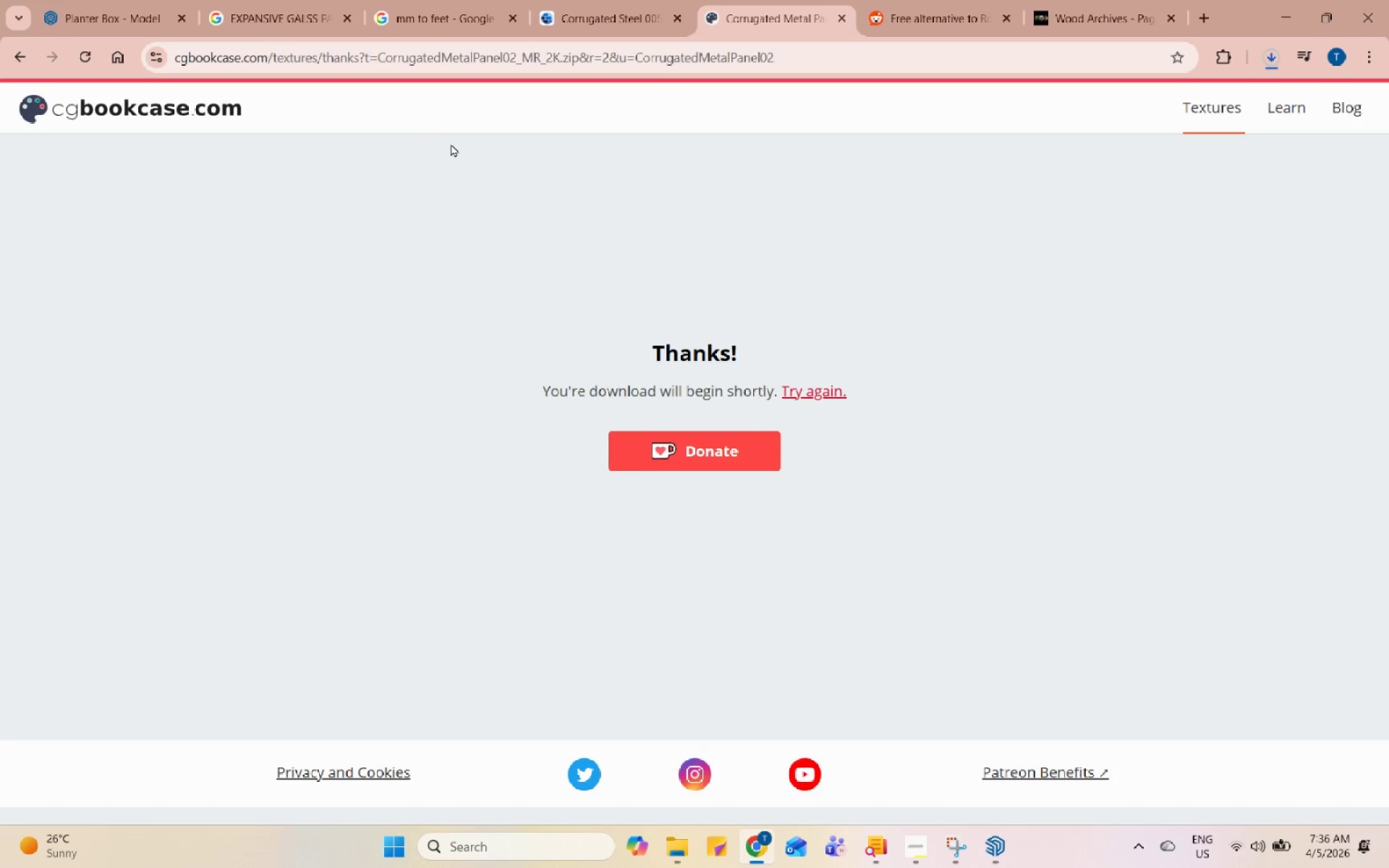 
left_click([20, 48])
 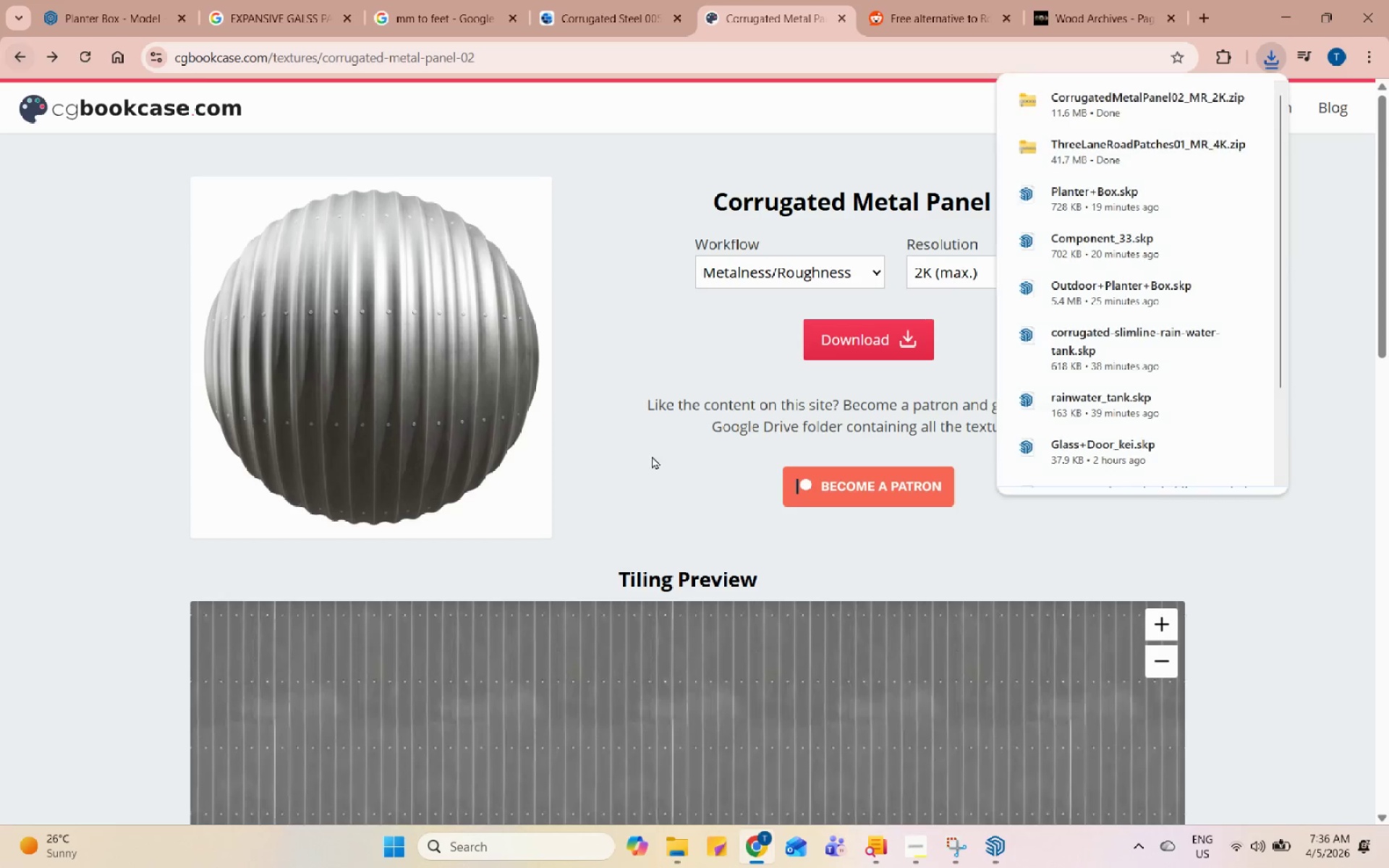 
scroll: coordinate [785, 521], scroll_direction: down, amount: 15.0
 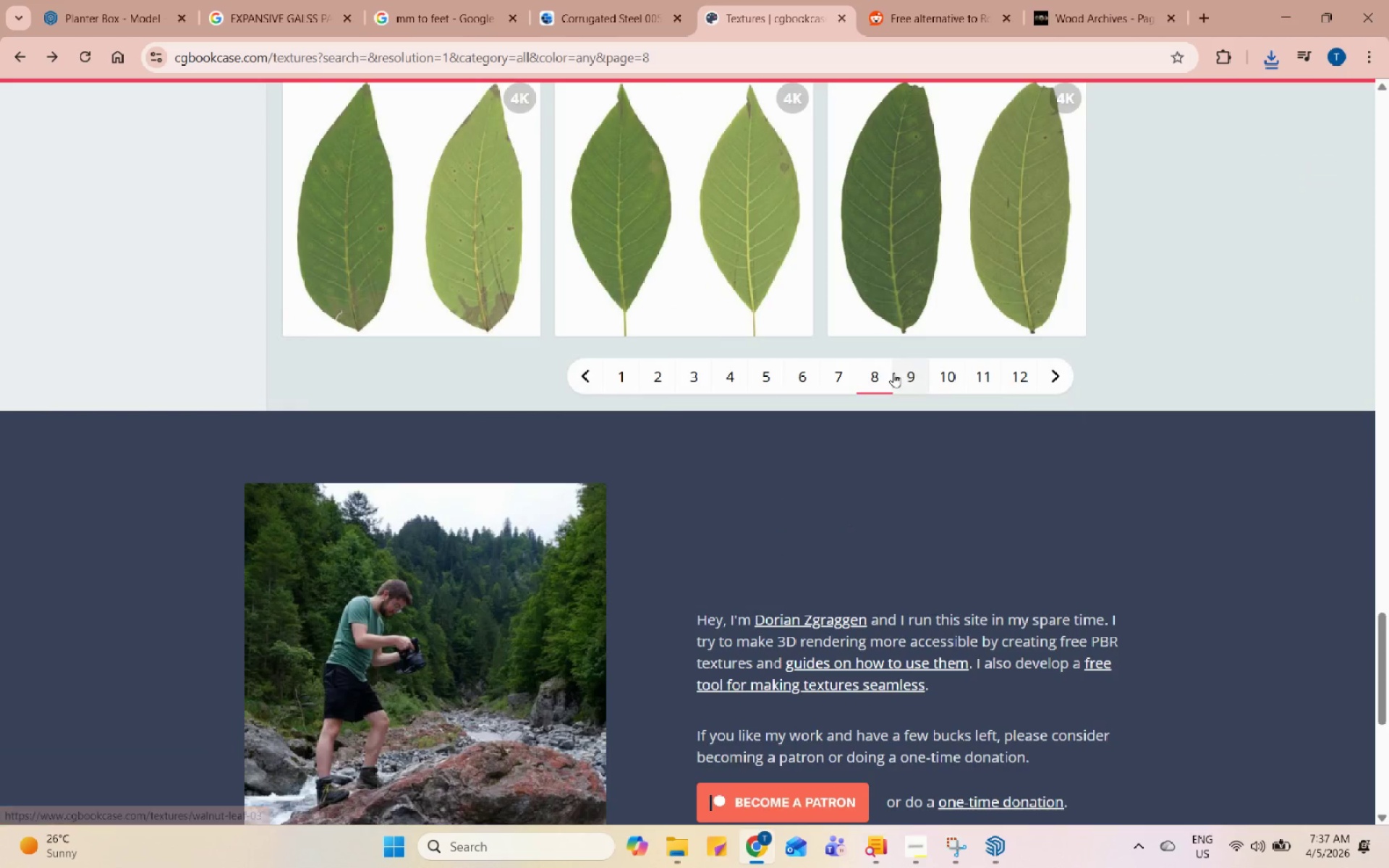 
left_click([907, 373])
 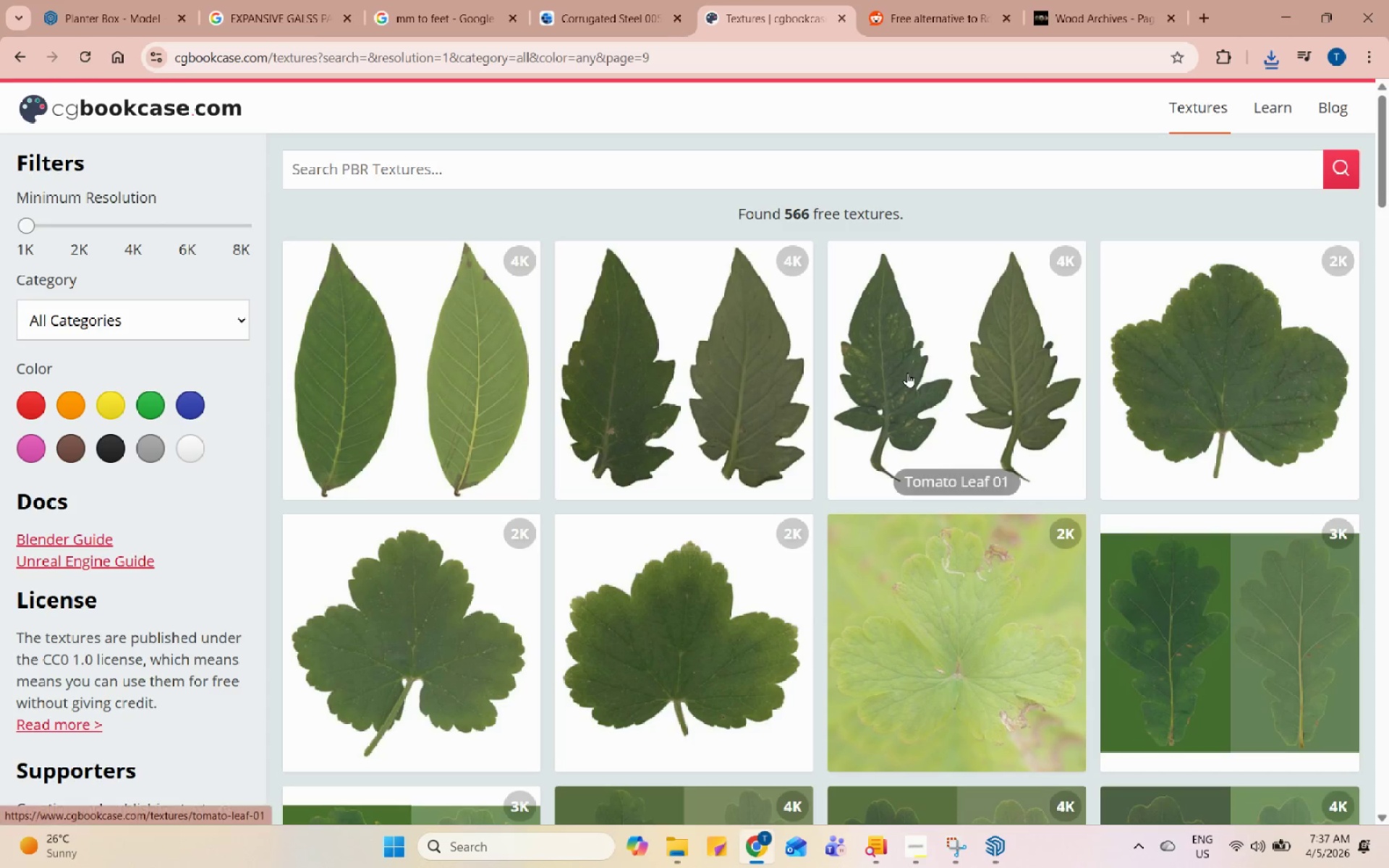 
scroll: coordinate [945, 561], scroll_direction: down, amount: 26.0
 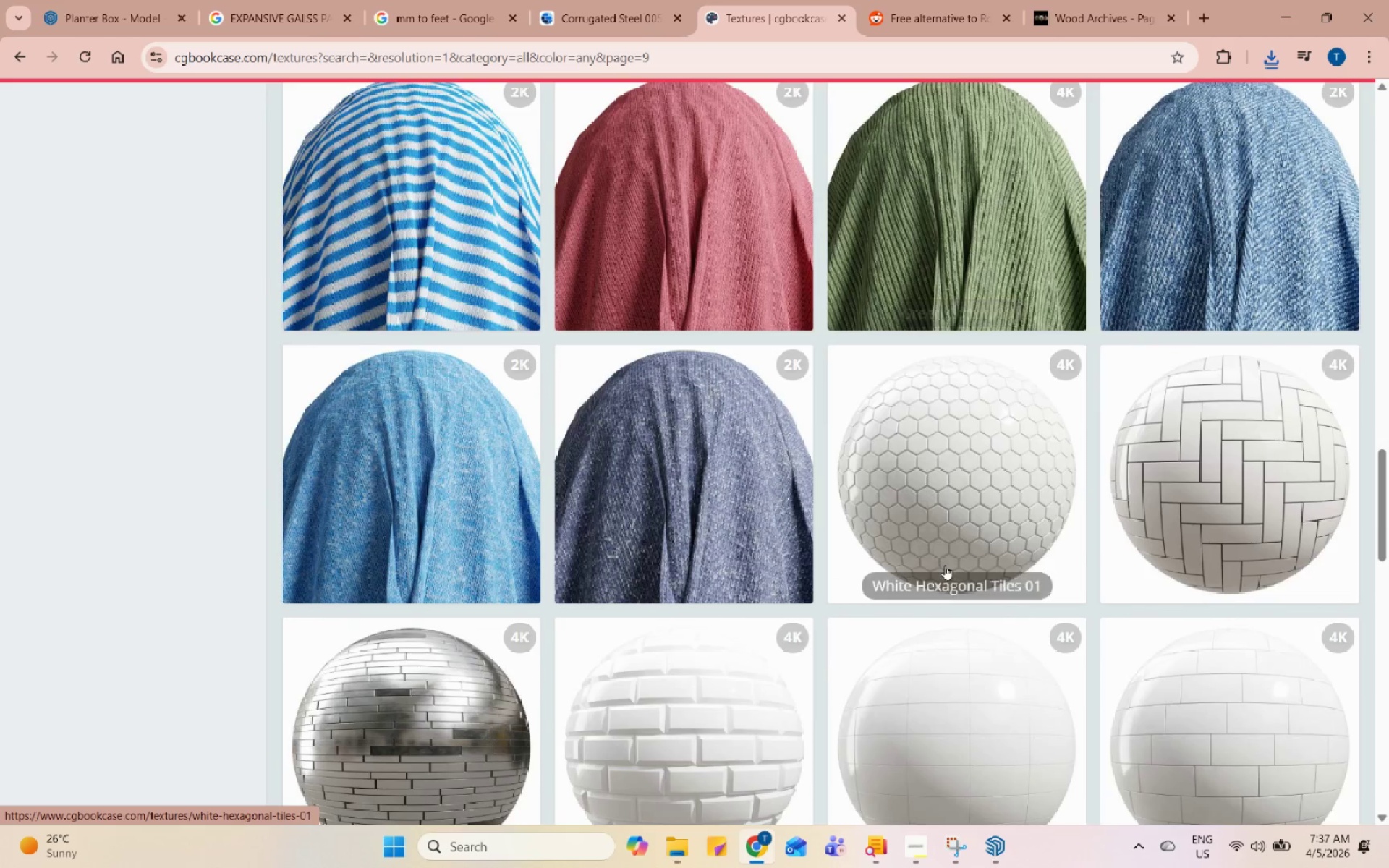 
scroll: coordinate [945, 565], scroll_direction: up, amount: 4.0
 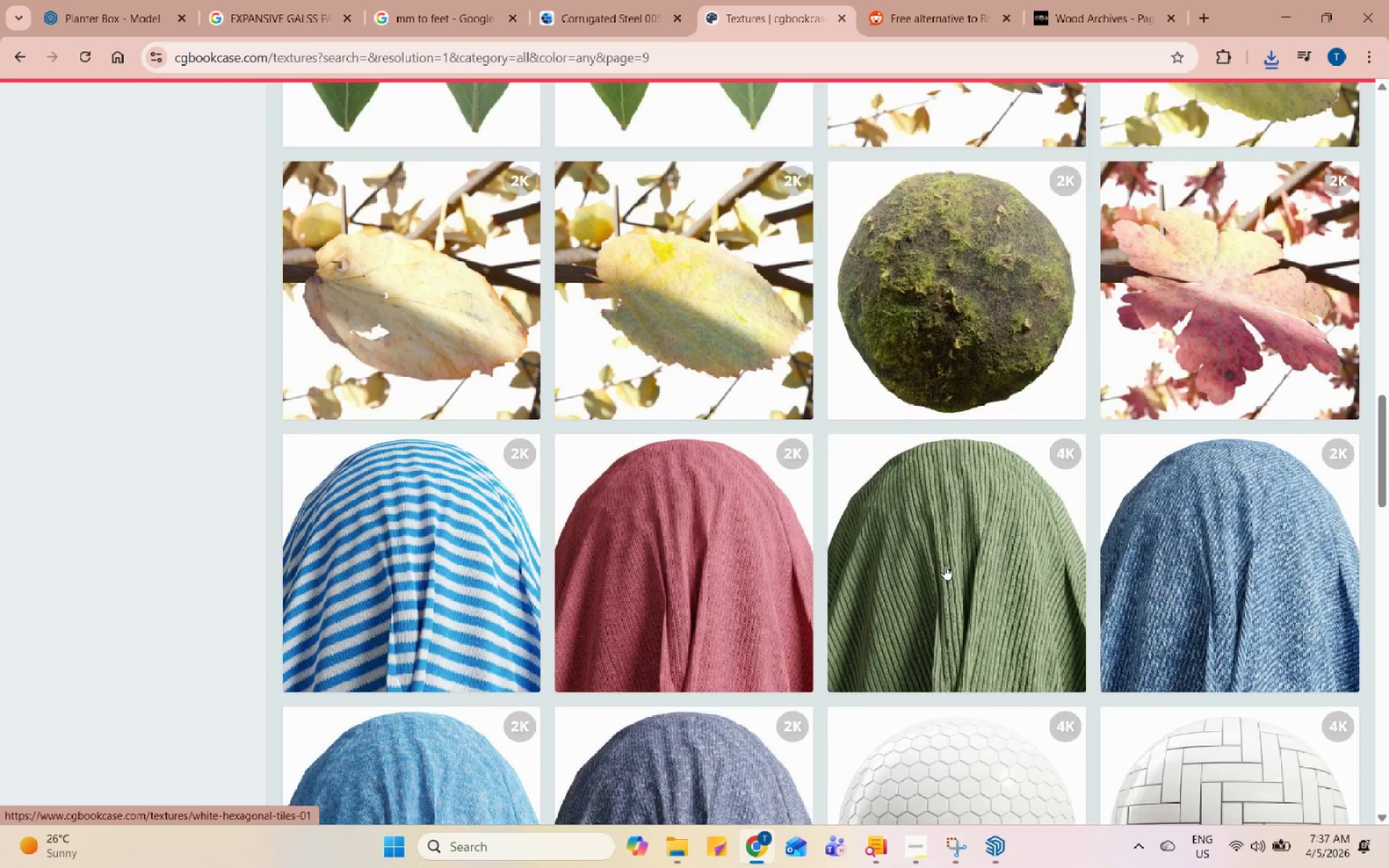 
scroll: coordinate [948, 566], scroll_direction: down, amount: 9.0
 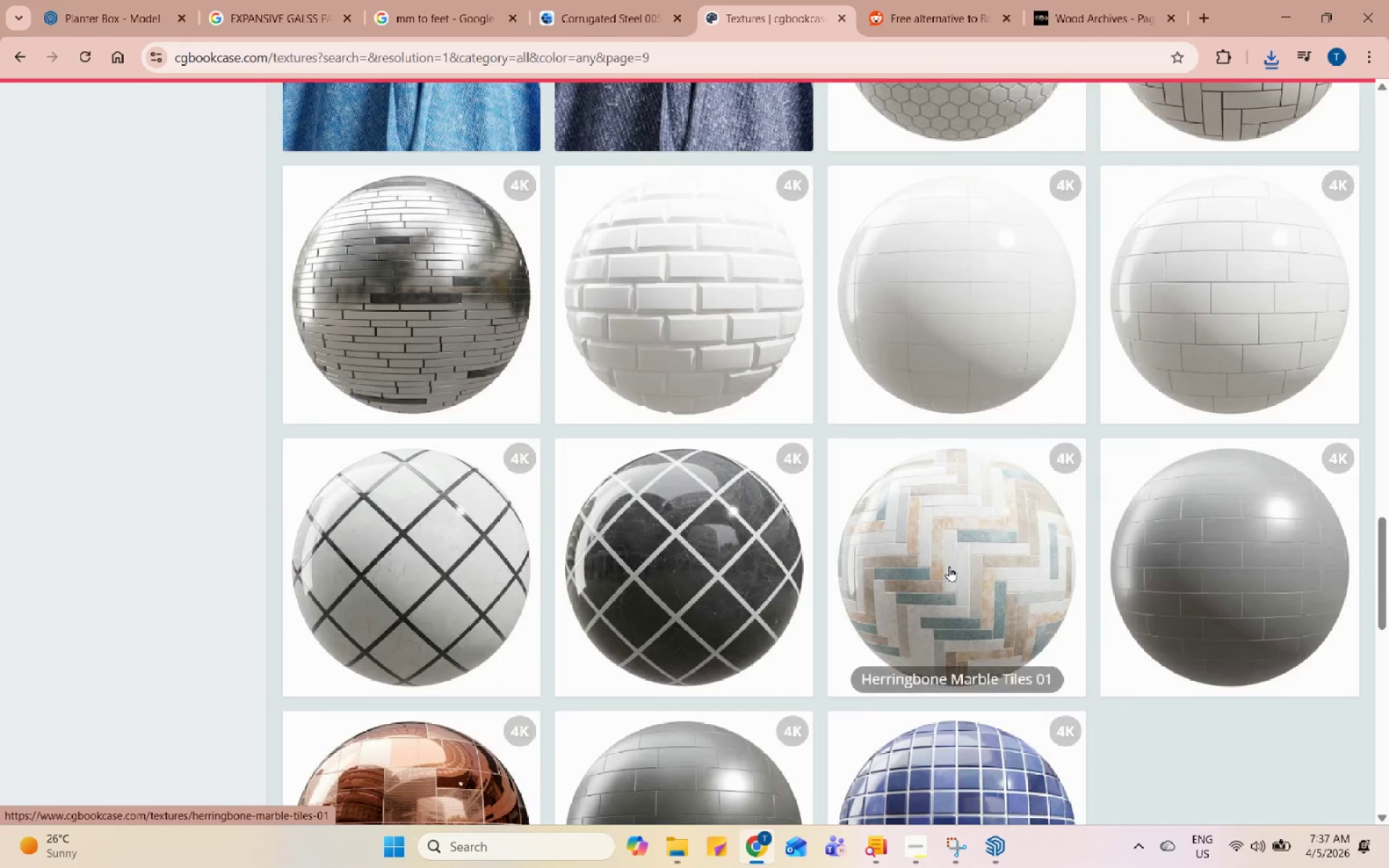 
scroll: coordinate [949, 567], scroll_direction: up, amount: 10.0
 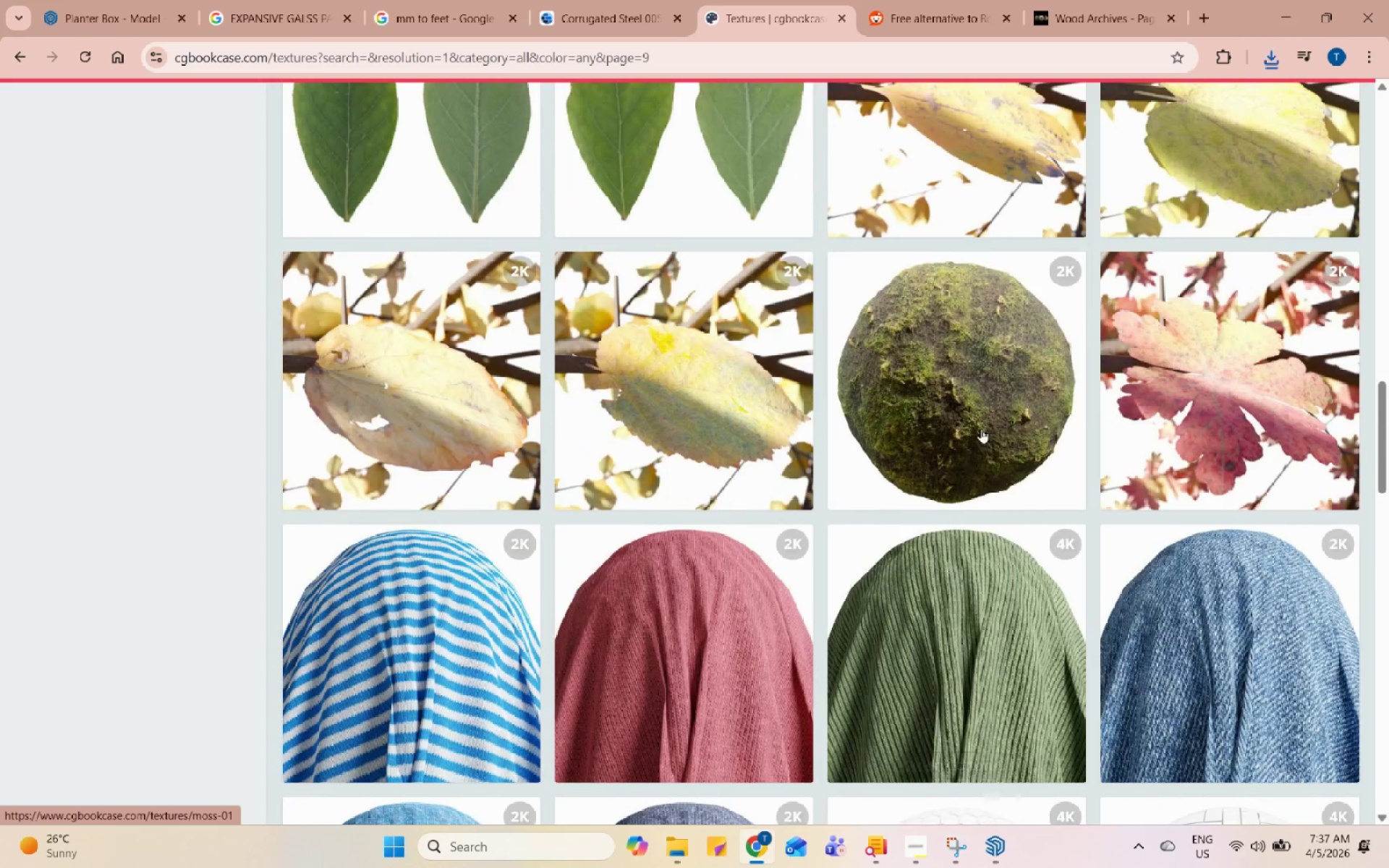 
left_click([981, 427])
 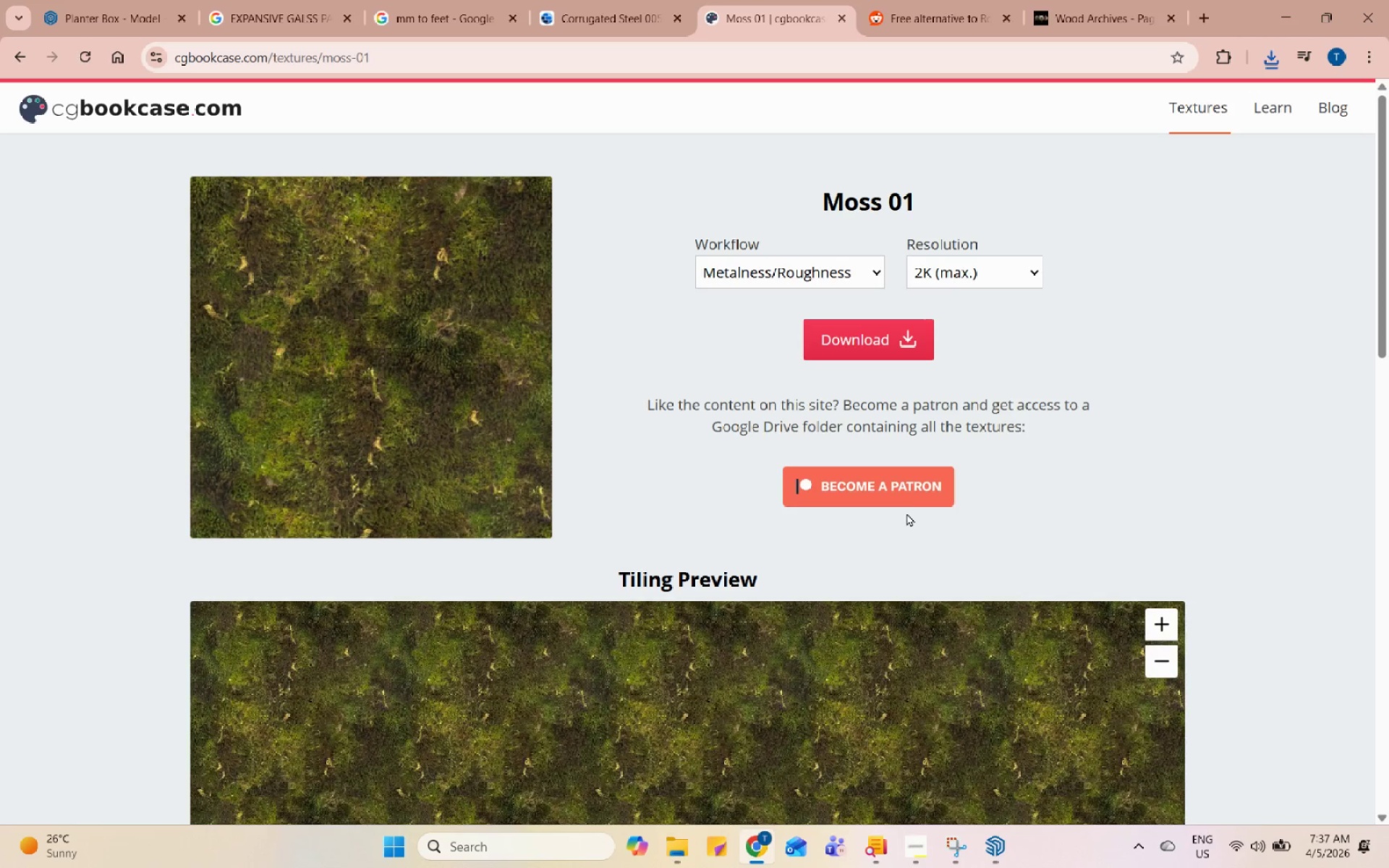 
left_click([893, 341])
 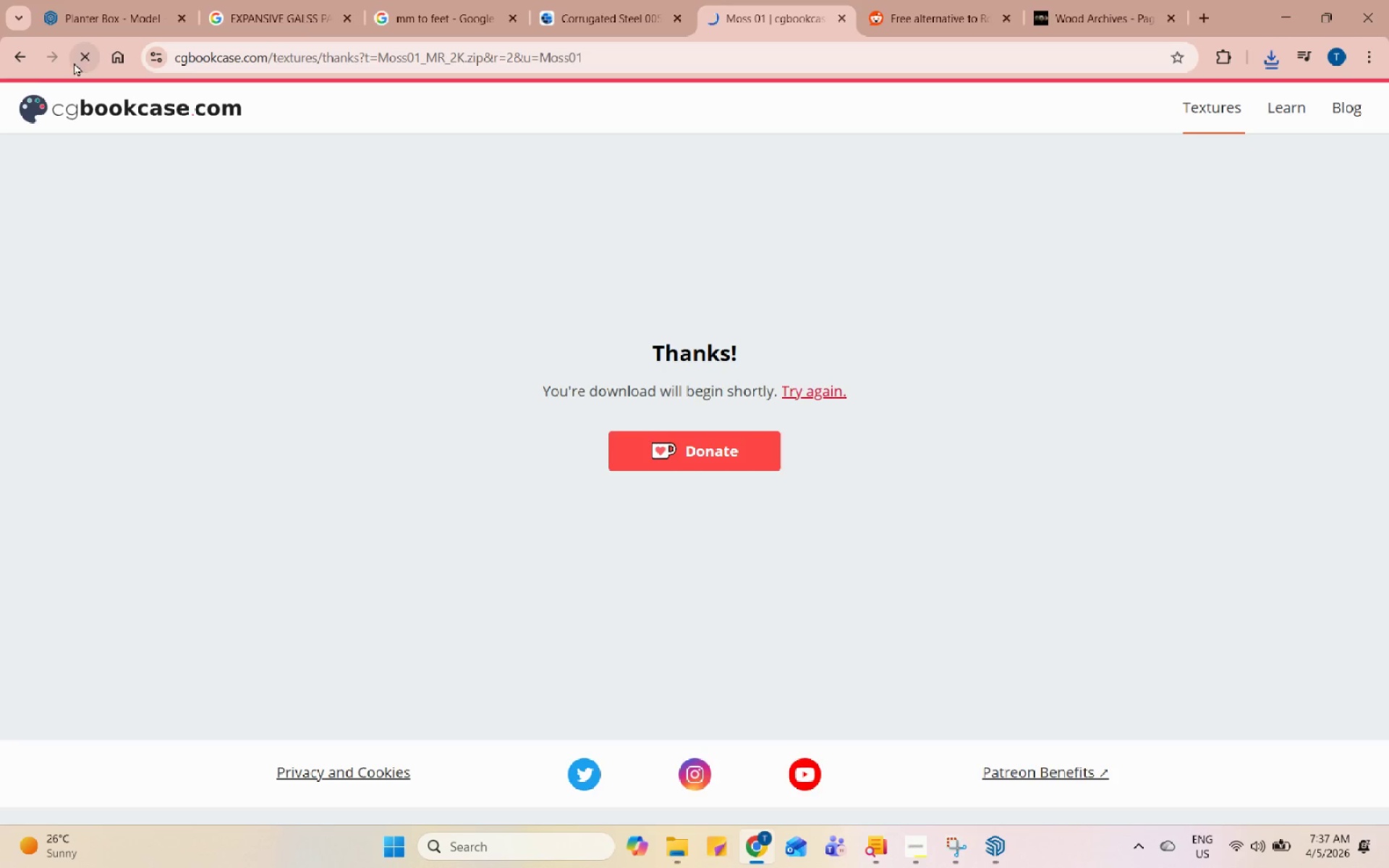 
left_click([15, 57])
 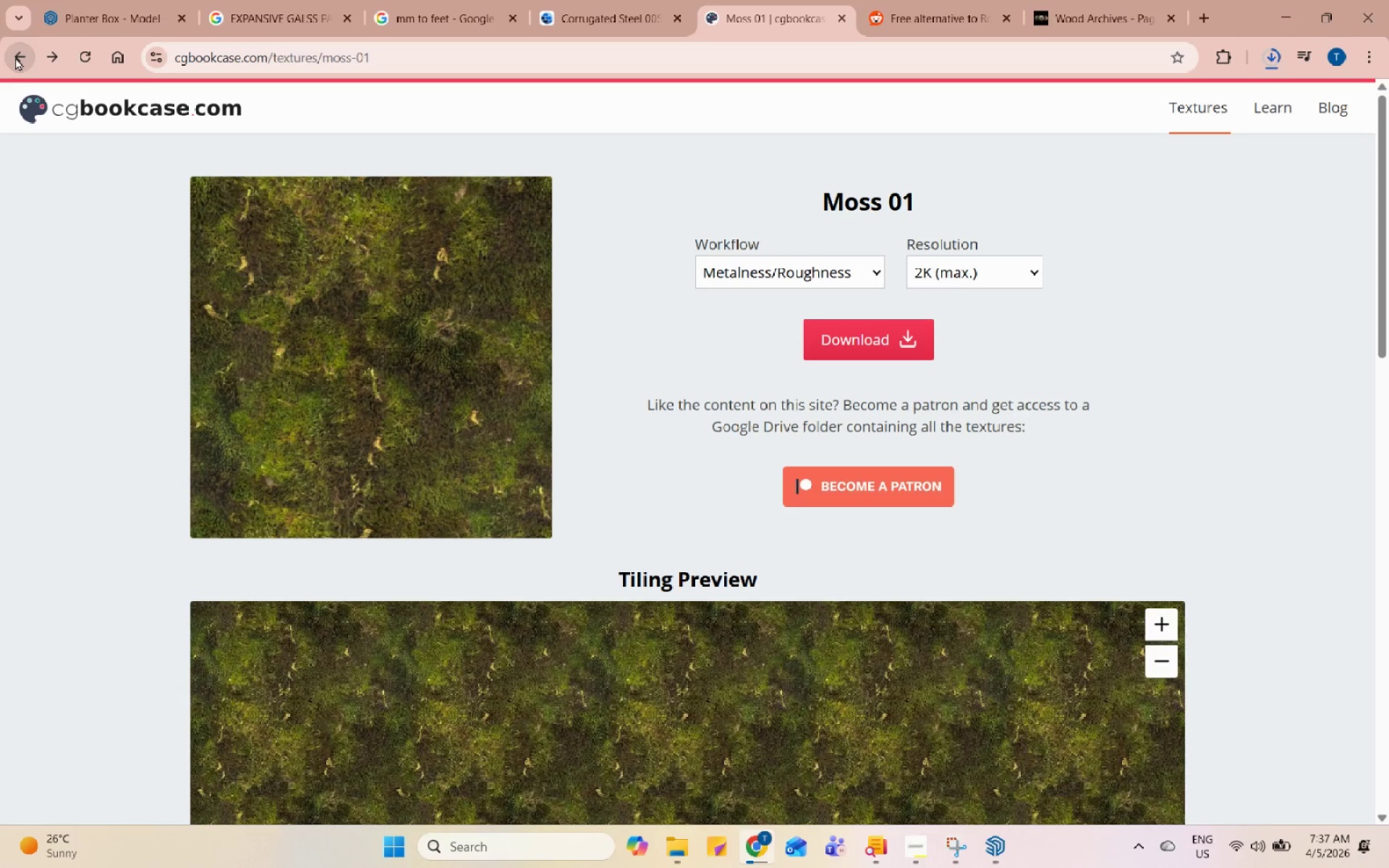 
left_click([15, 57])
 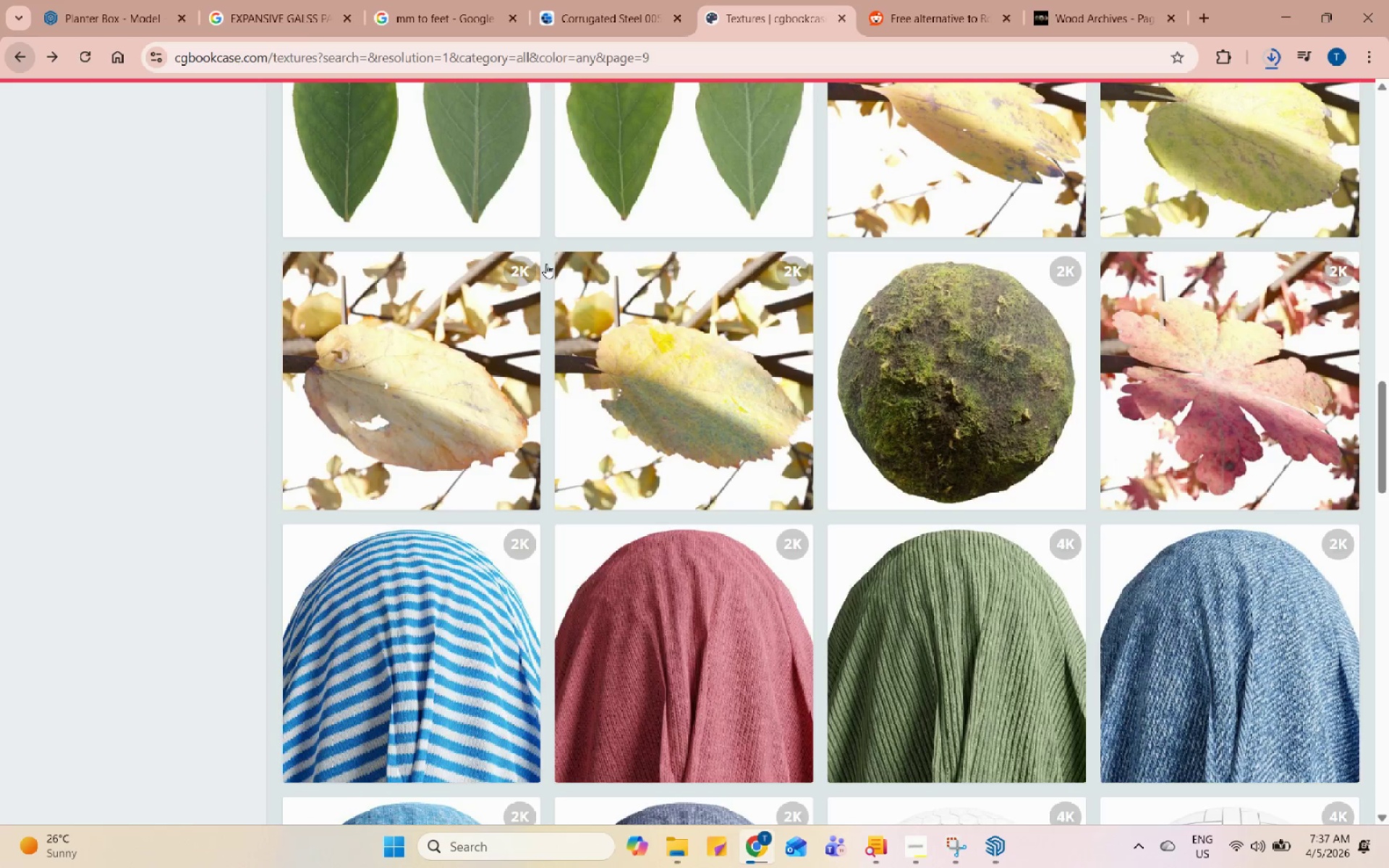 
scroll: coordinate [959, 477], scroll_direction: down, amount: 16.0
 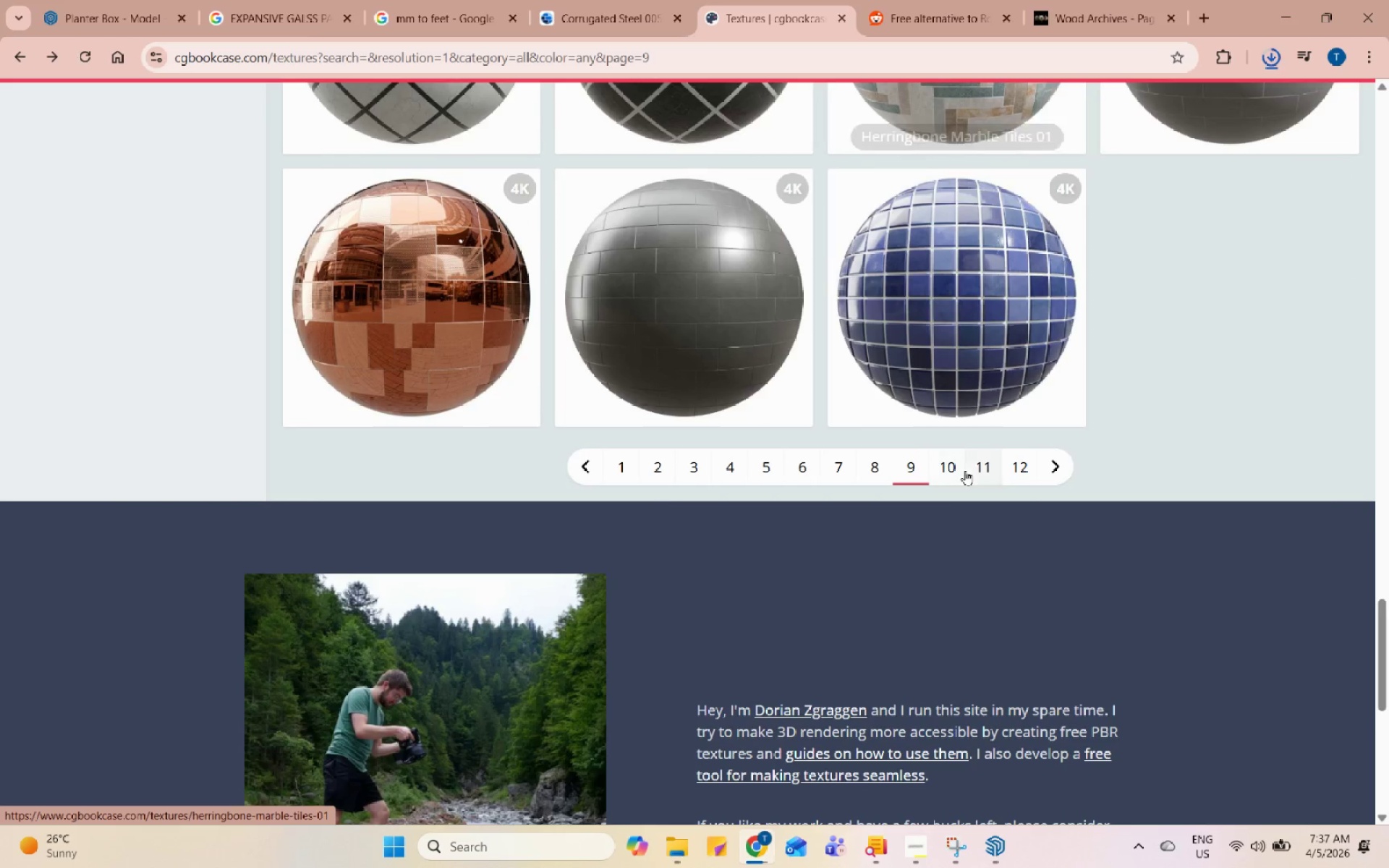 
left_click([938, 466])
 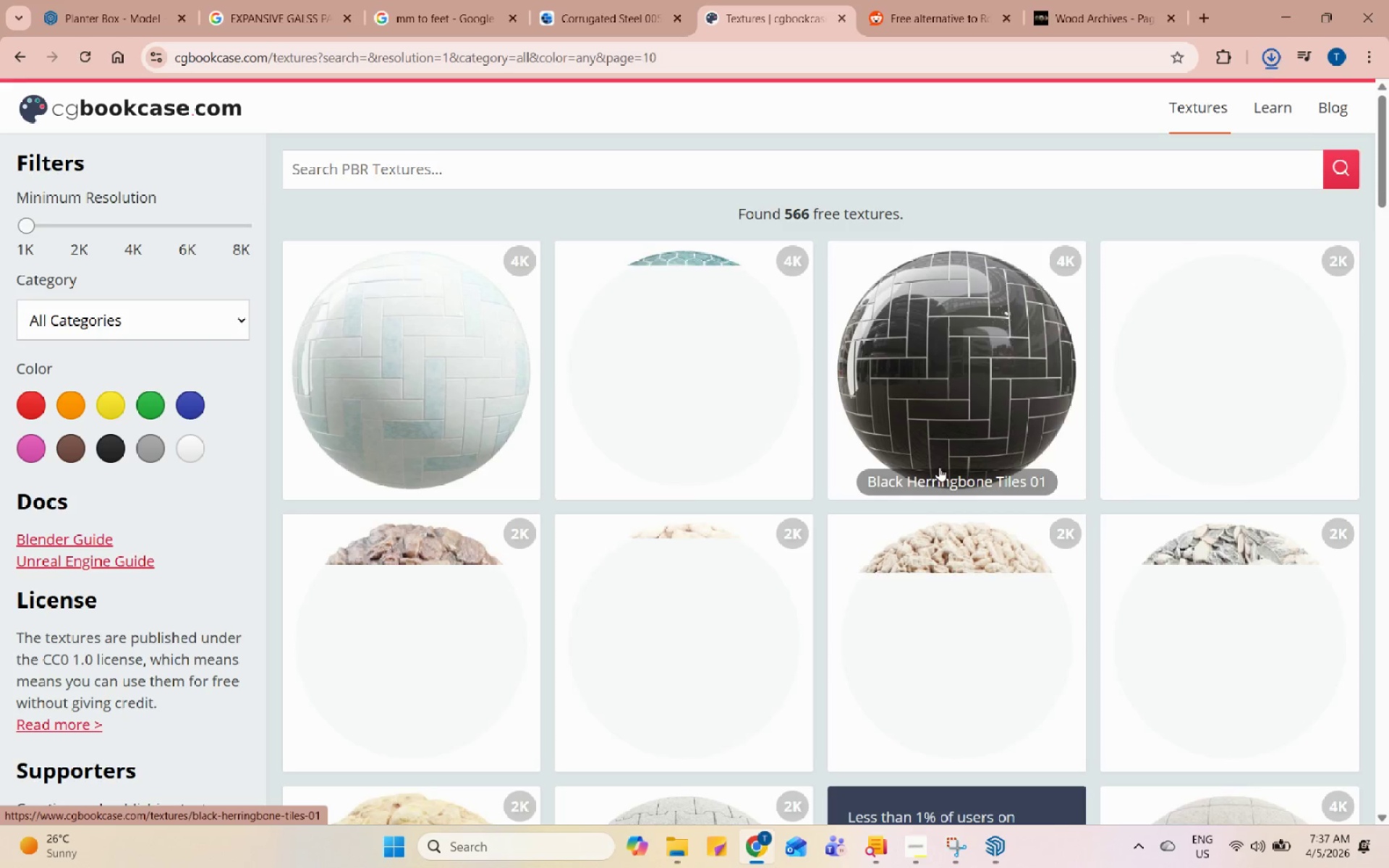 
scroll: coordinate [944, 488], scroll_direction: down, amount: 18.0
 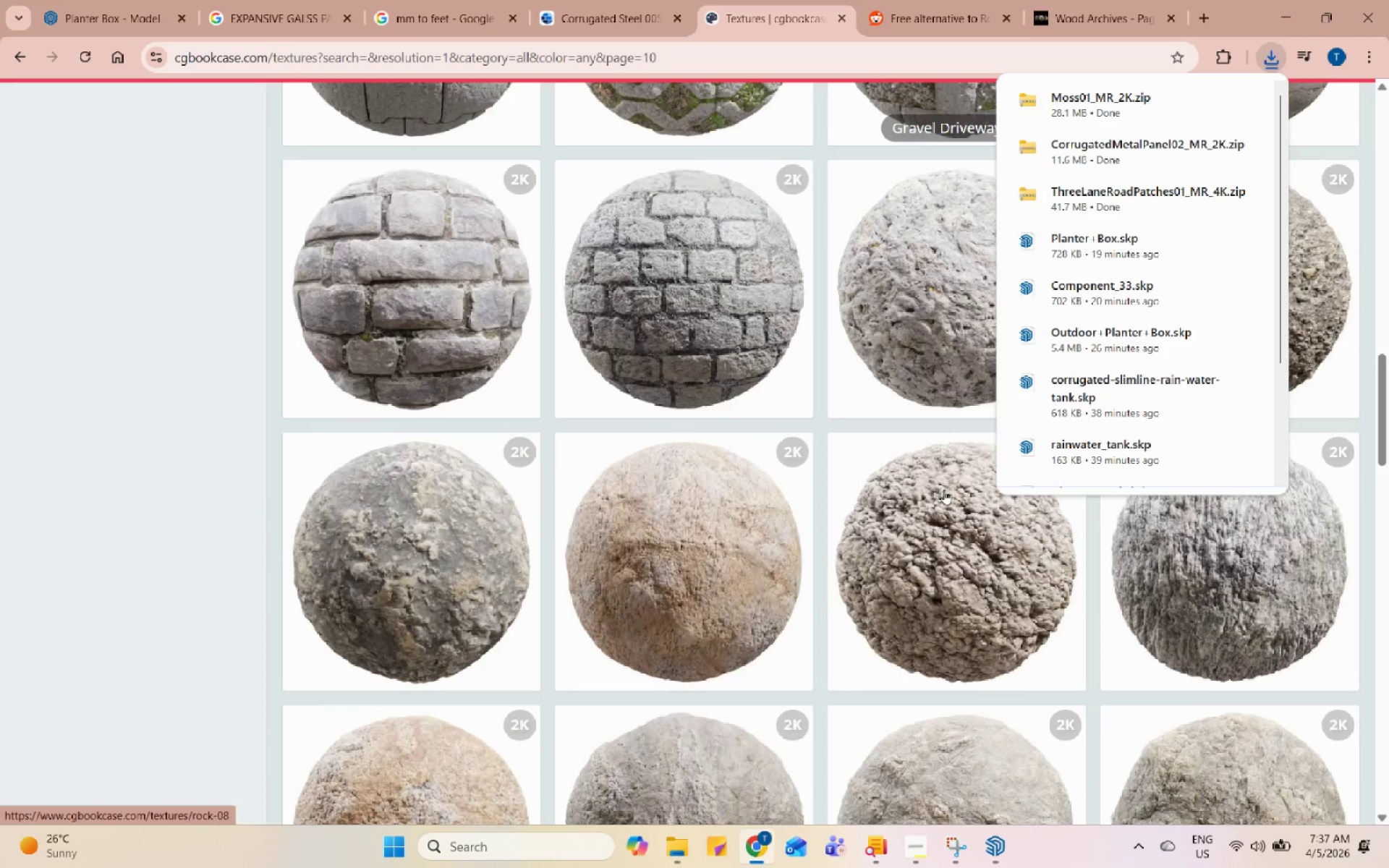 
scroll: coordinate [944, 490], scroll_direction: up, amount: 5.0
 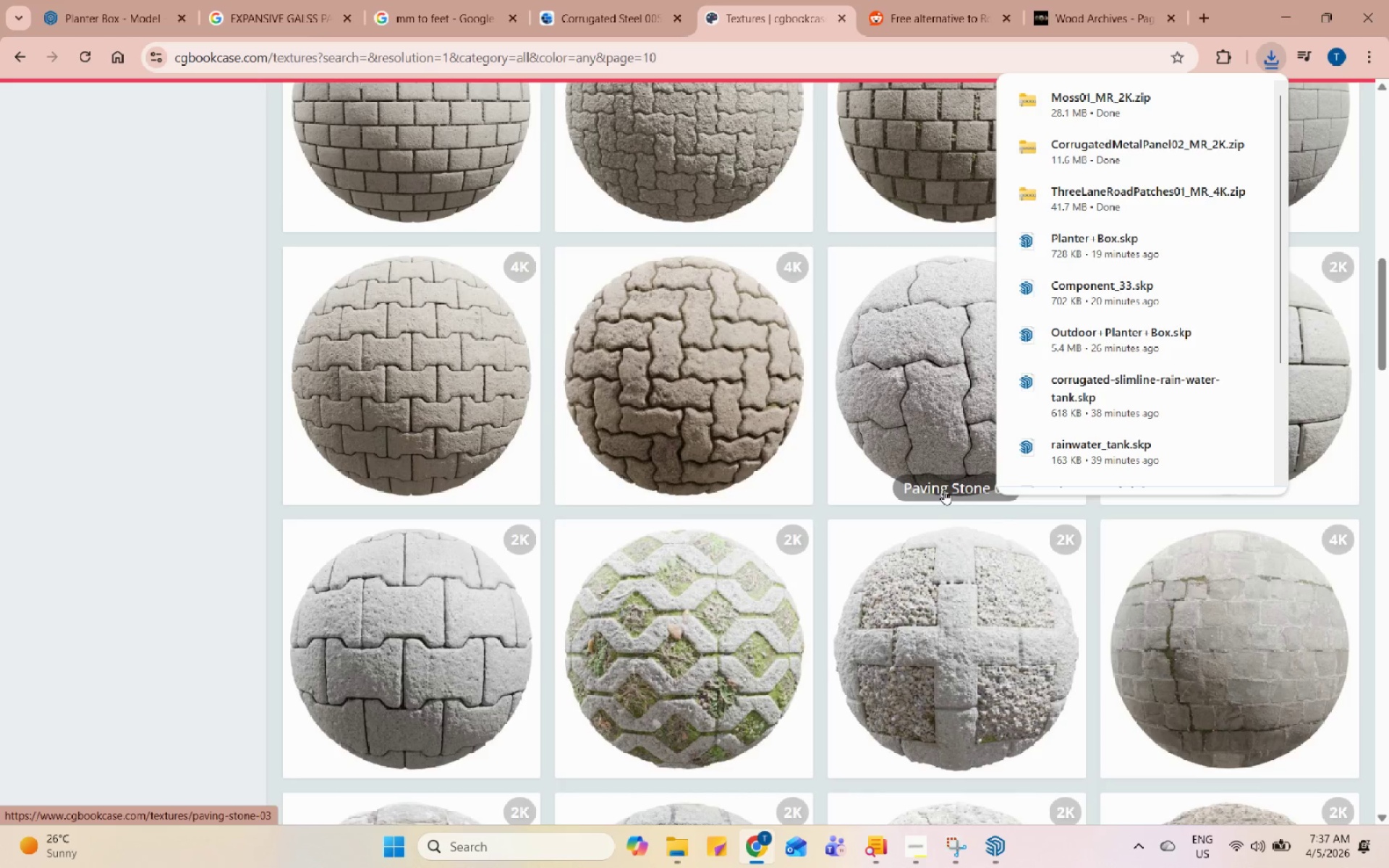 
scroll: coordinate [945, 492], scroll_direction: down, amount: 23.0
 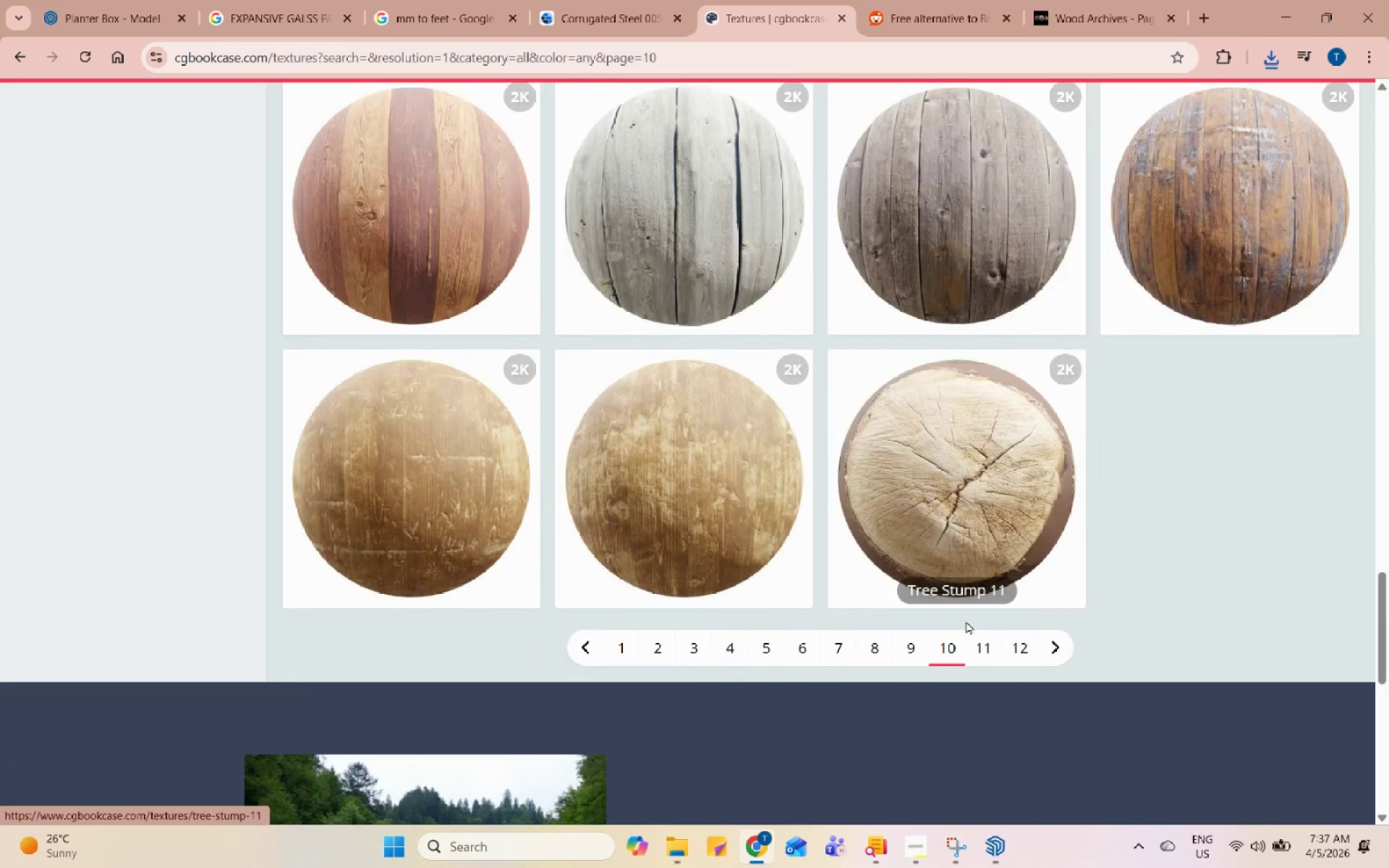 
left_click([982, 642])
 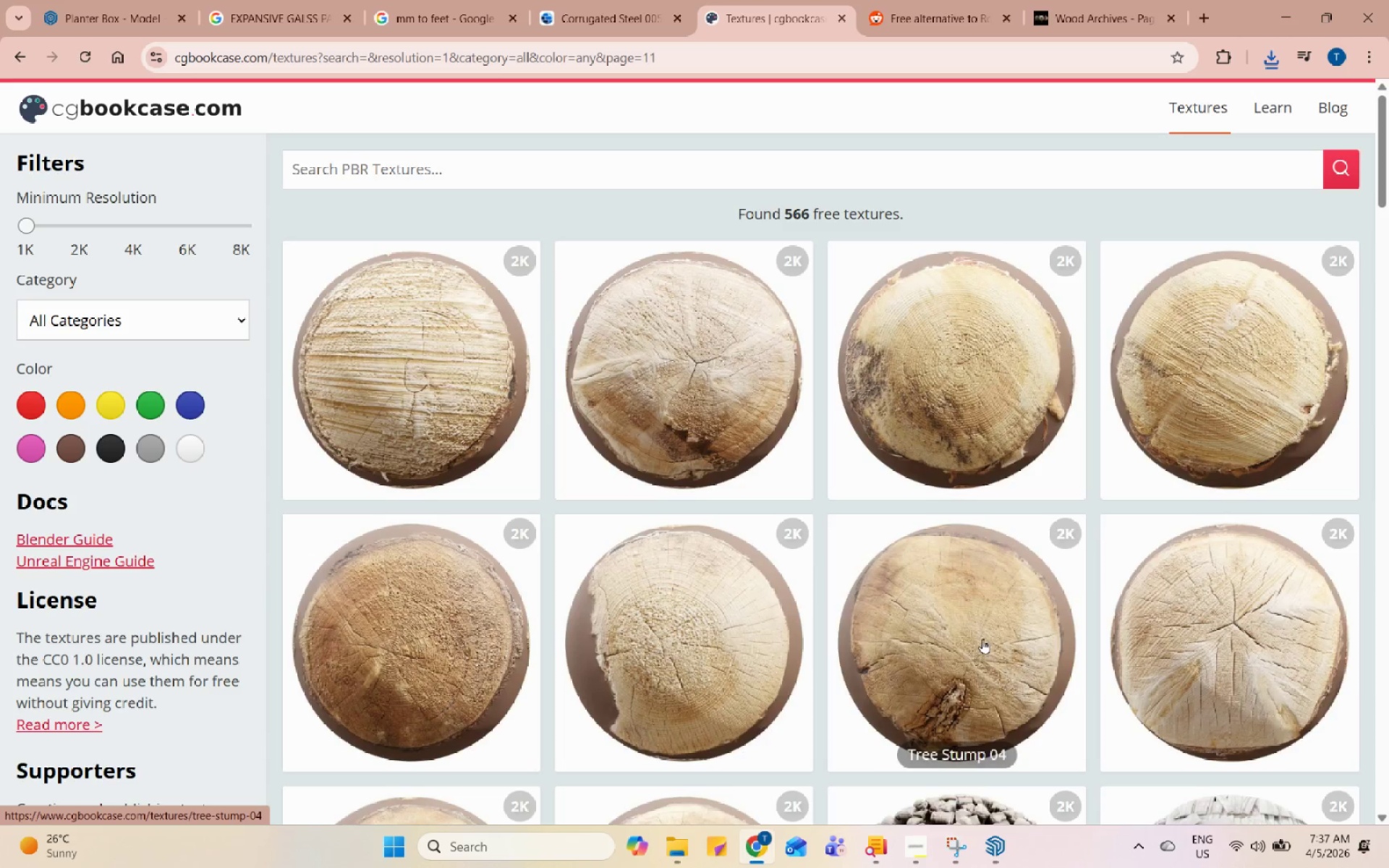 
scroll: coordinate [979, 635], scroll_direction: down, amount: 17.0
 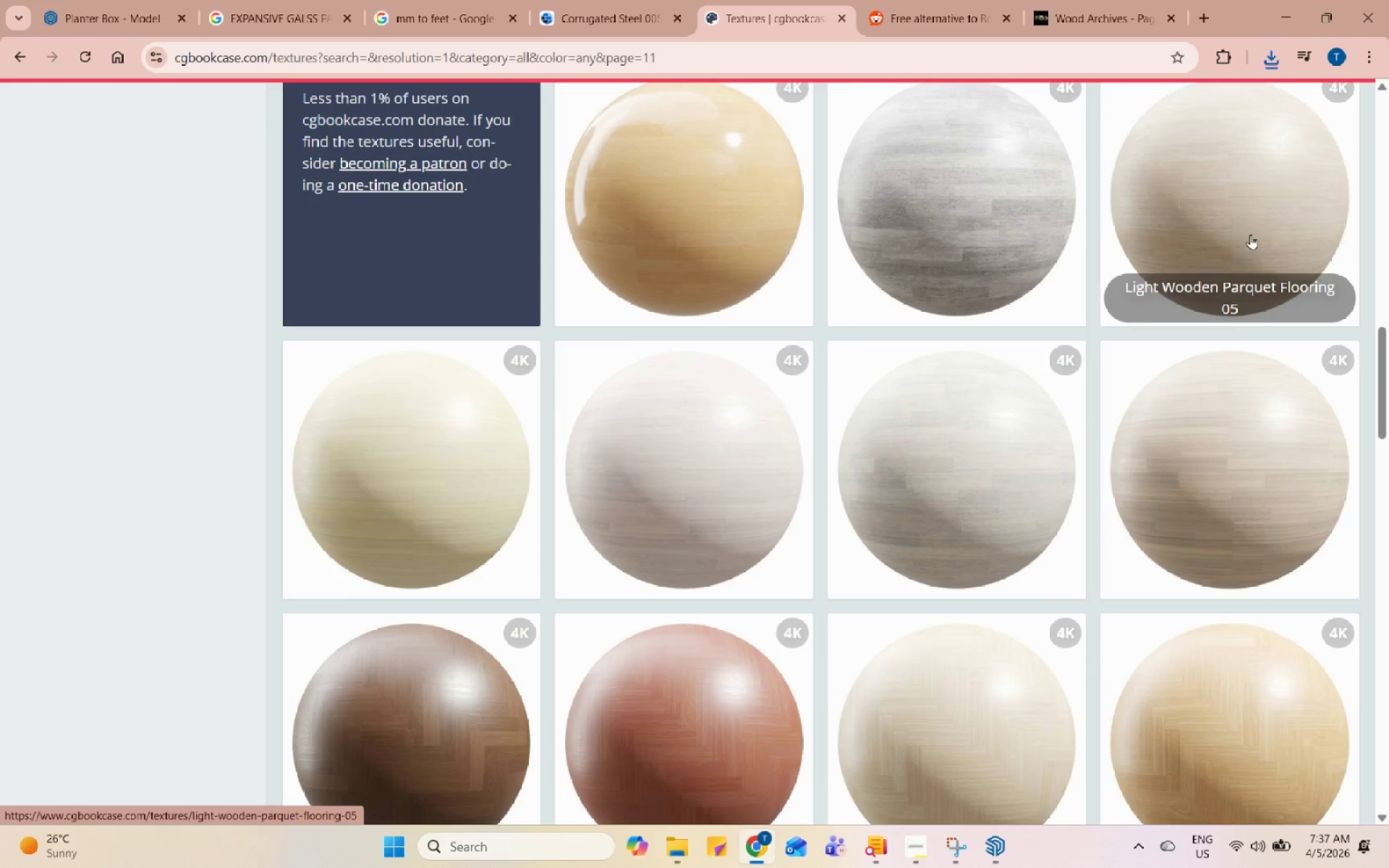 
scroll: coordinate [1257, 226], scroll_direction: up, amount: 2.0
 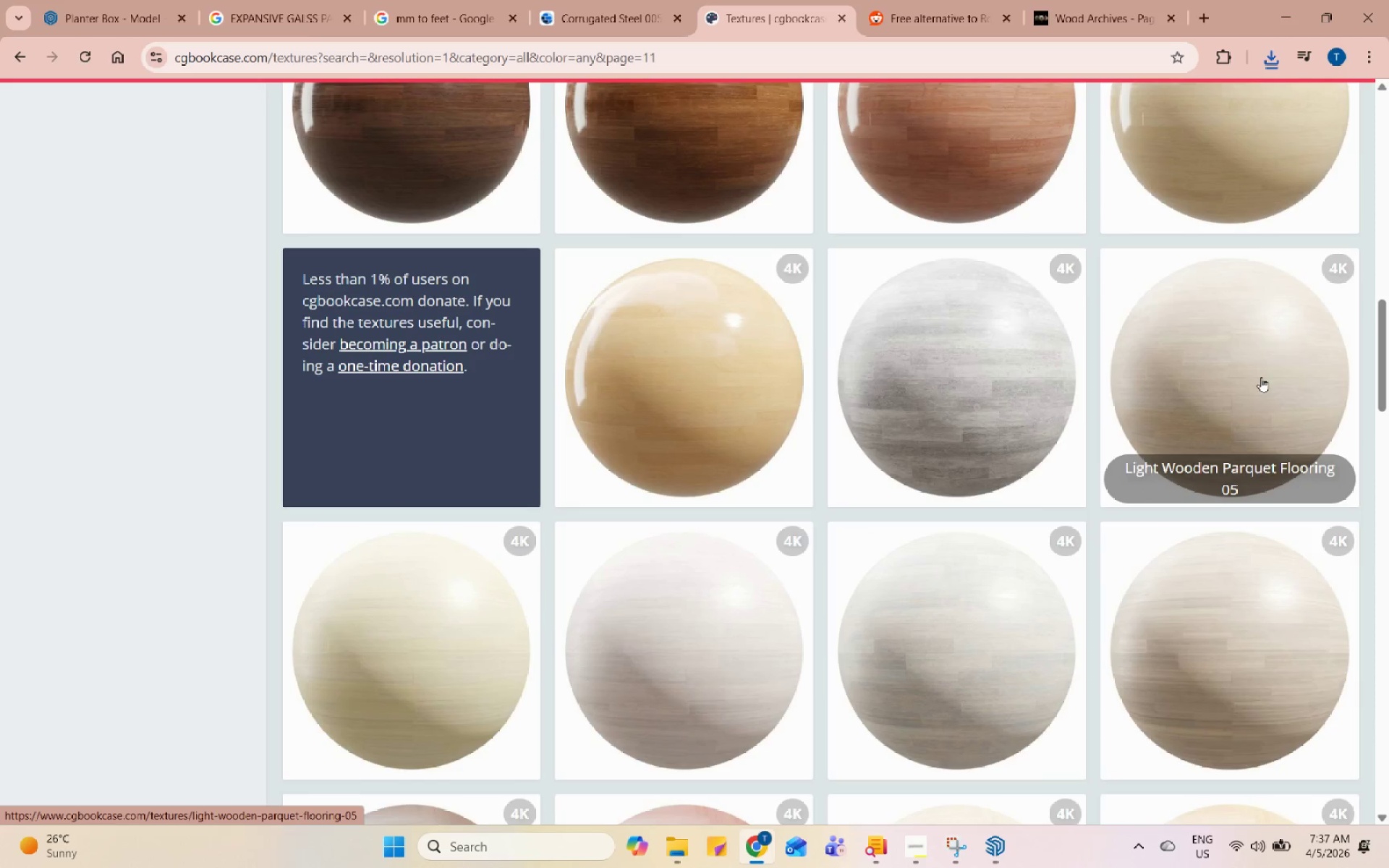 
scroll: coordinate [1262, 386], scroll_direction: down, amount: 3.0
 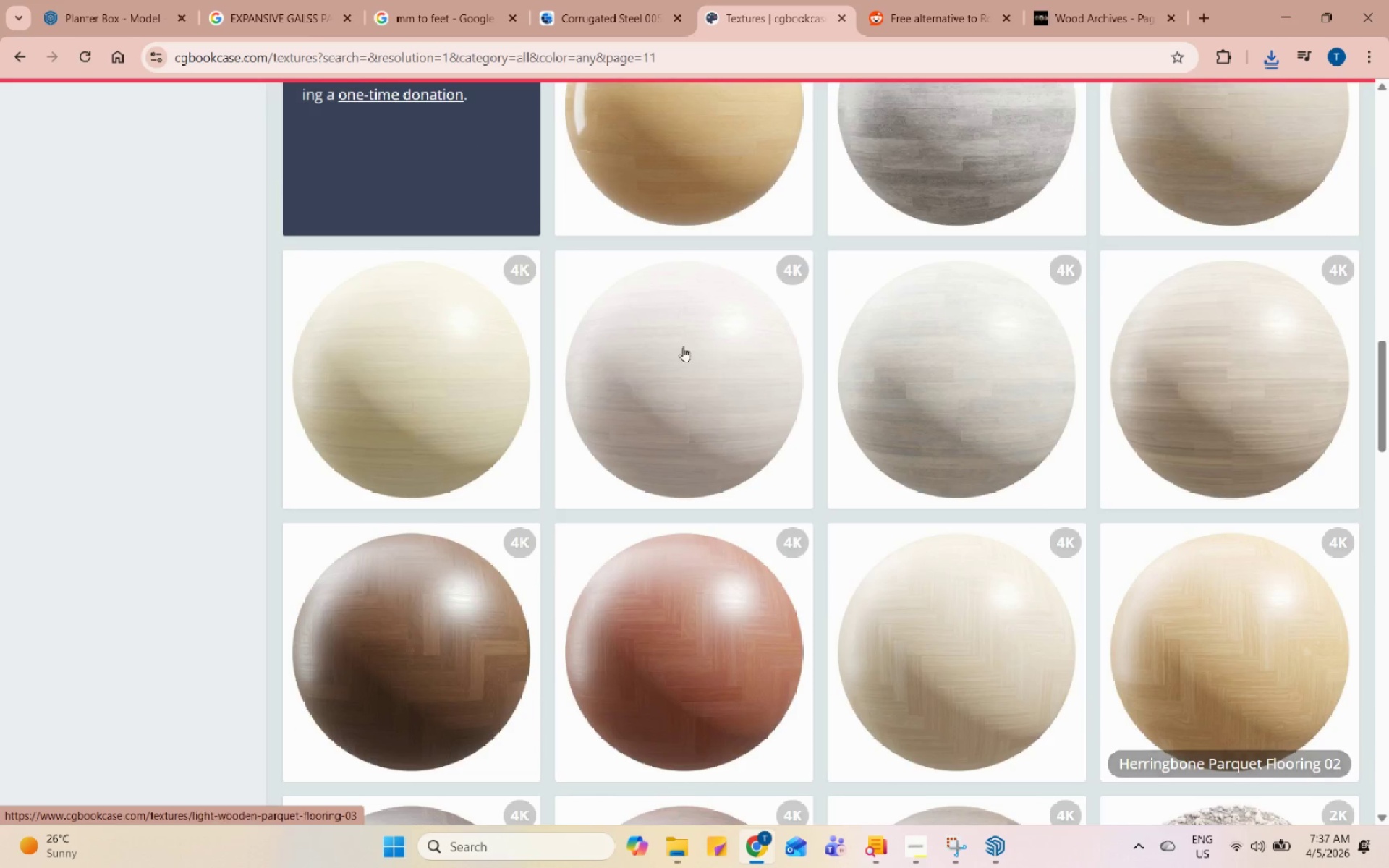 
scroll: coordinate [1204, 459], scroll_direction: up, amount: 3.0
 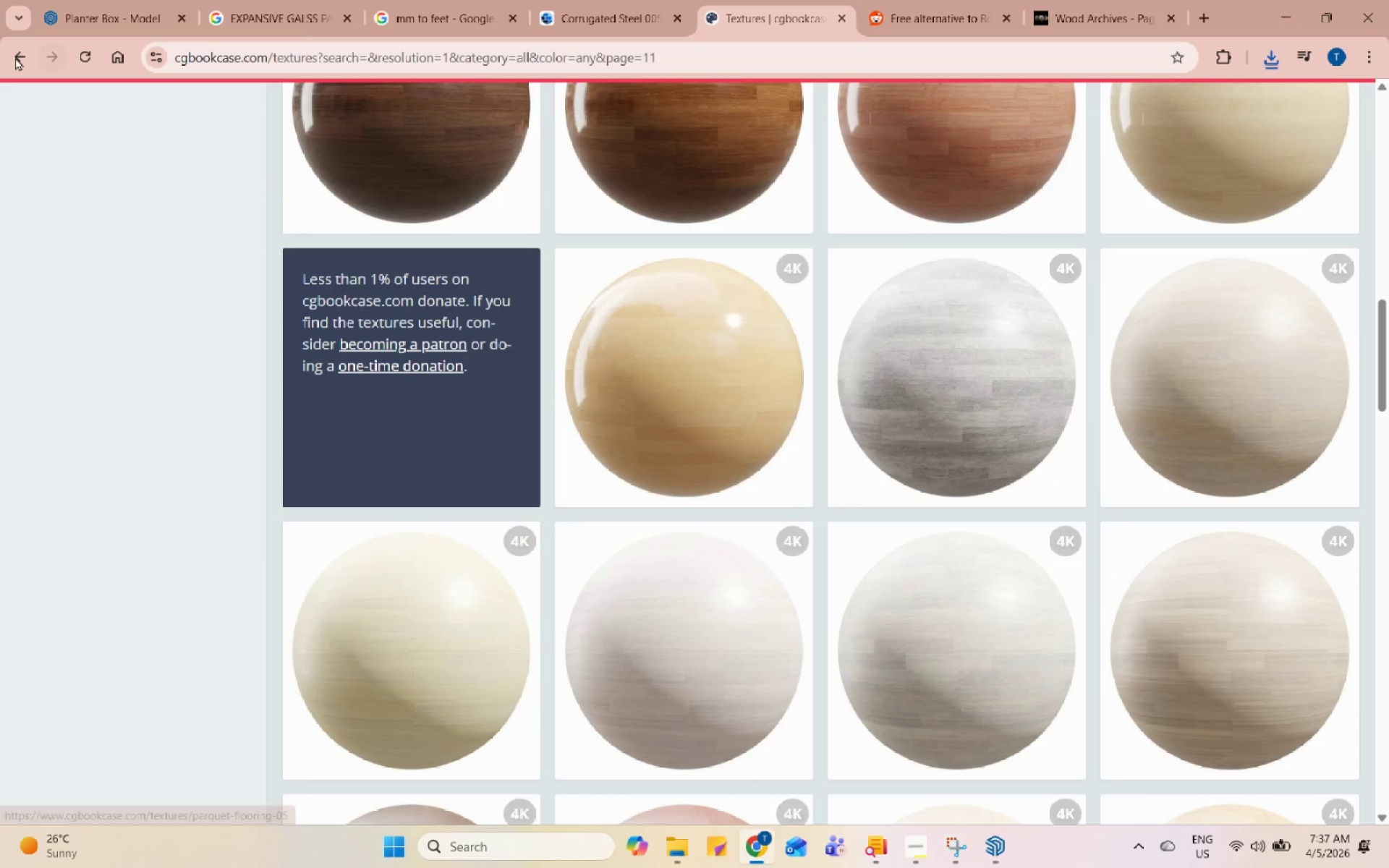 
double_click([12, 56])
 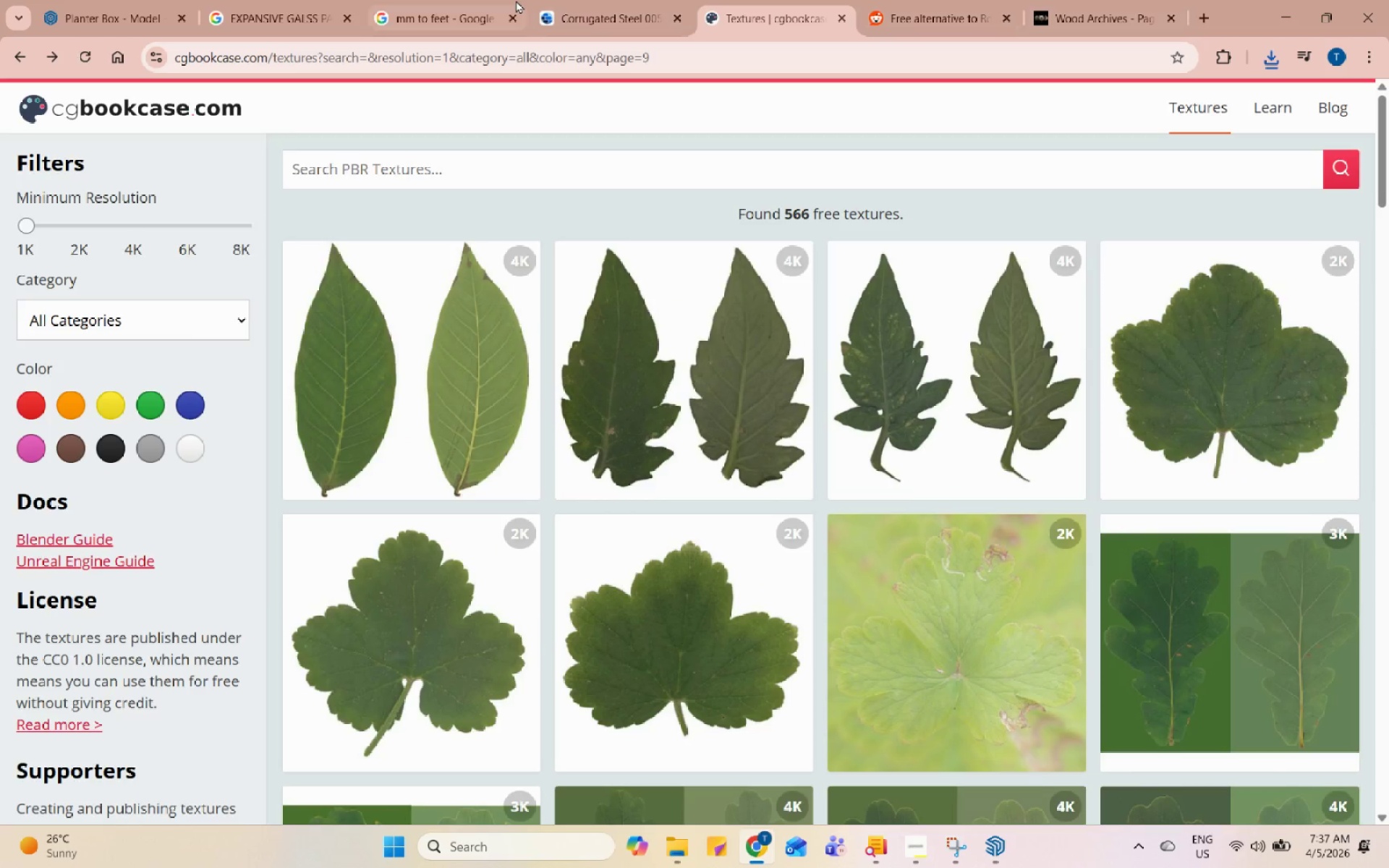 
double_click([627, 0])
 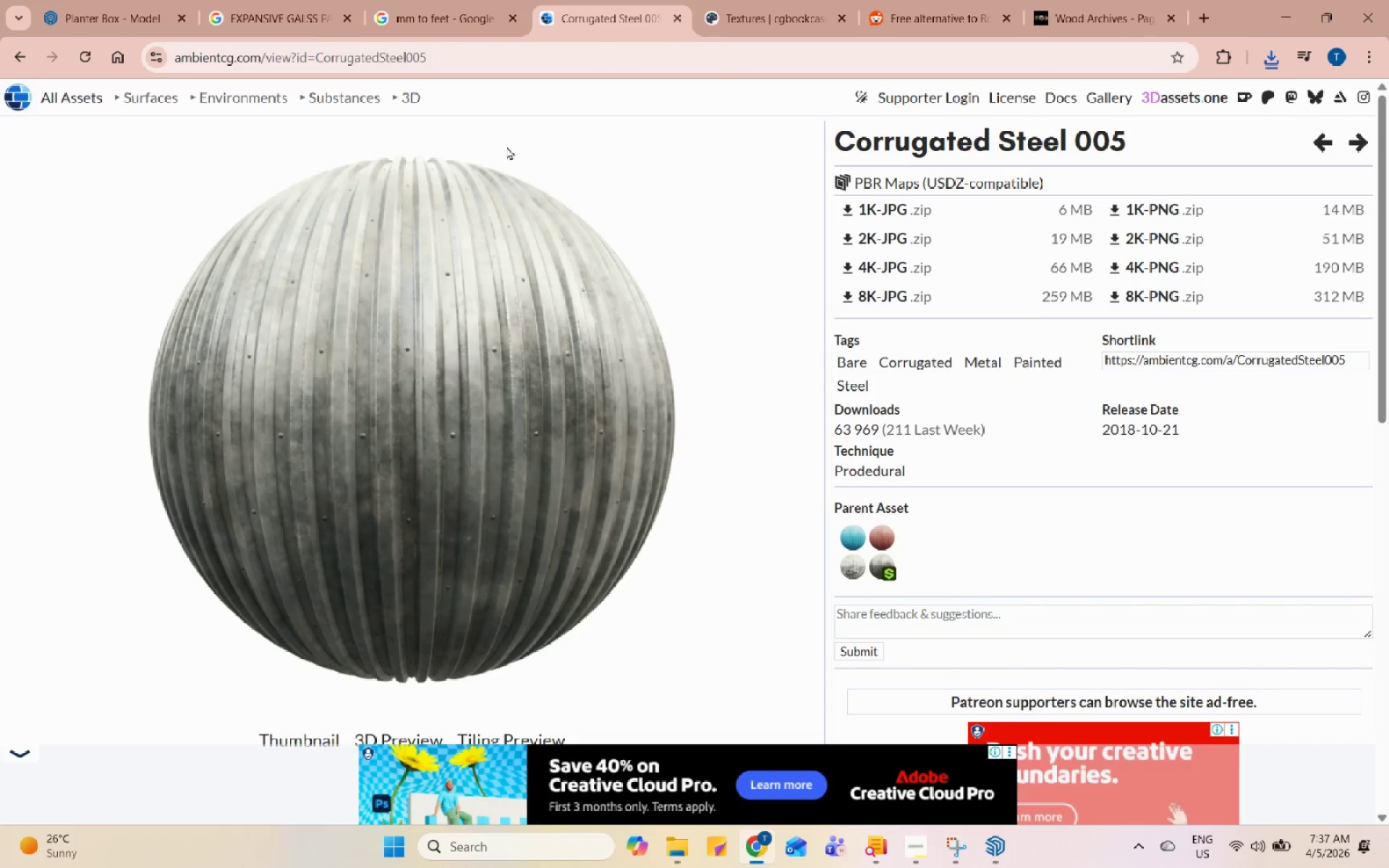 
left_click([494, 0])
 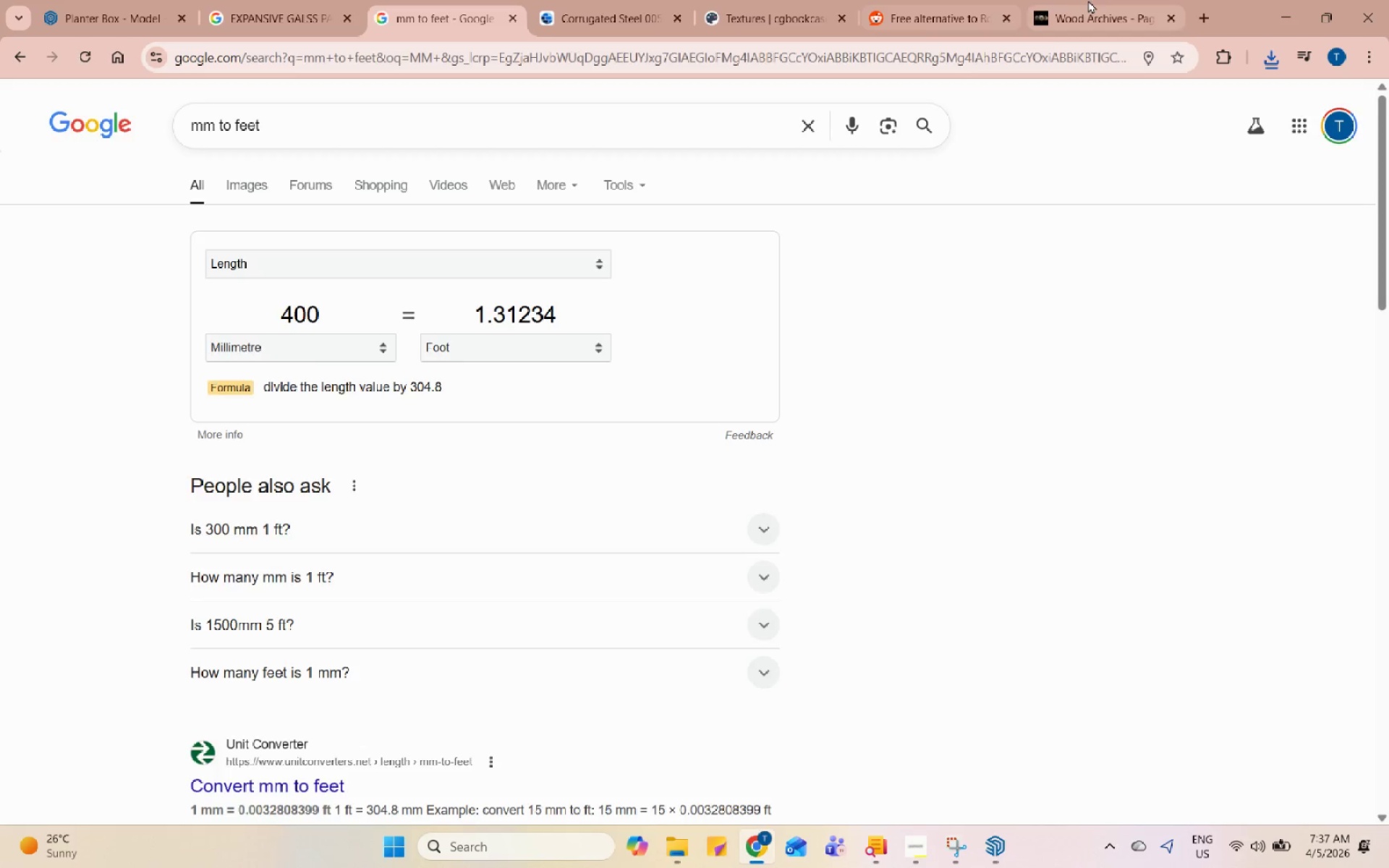 
double_click([739, 0])
 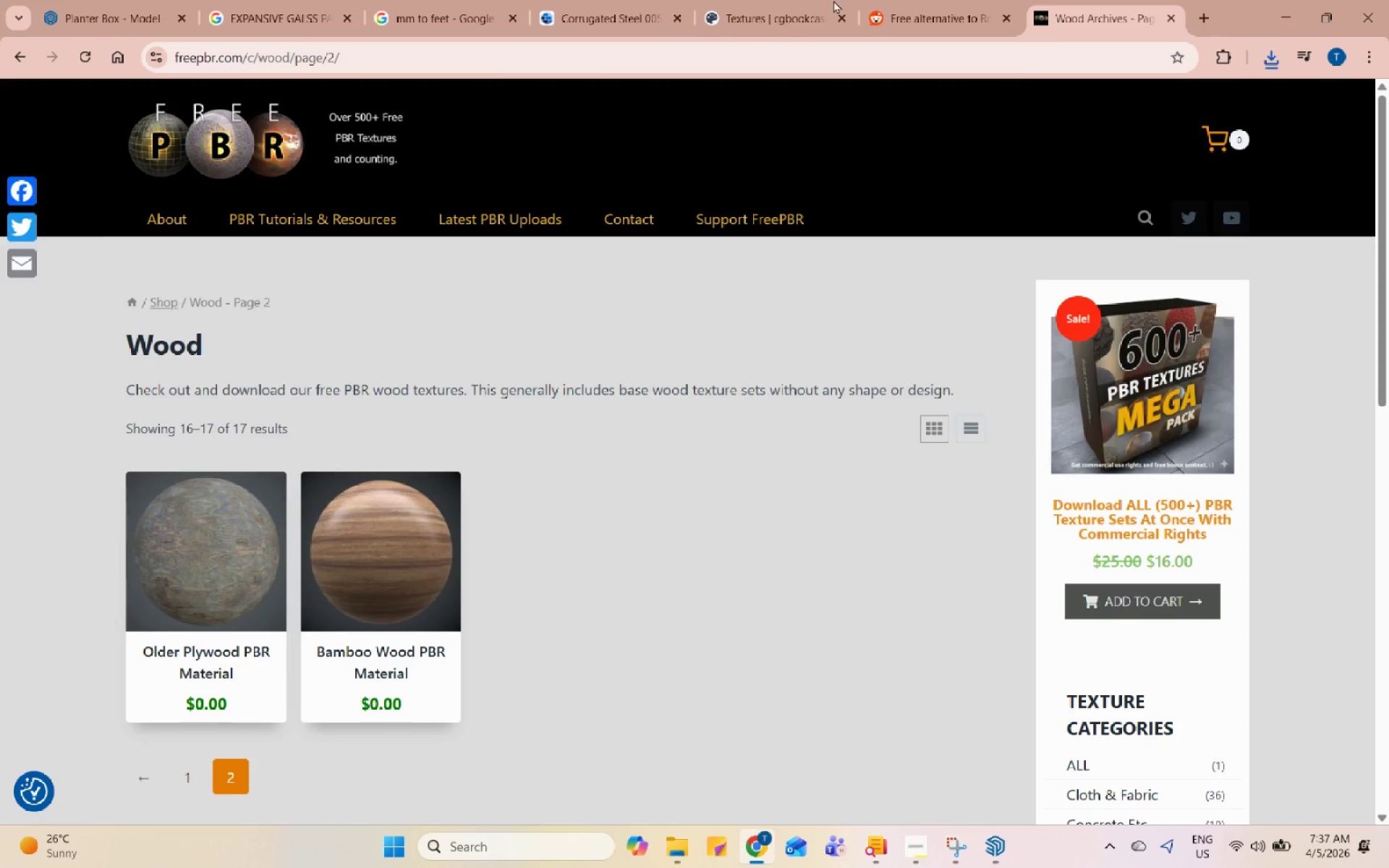 
left_click([908, 0])
 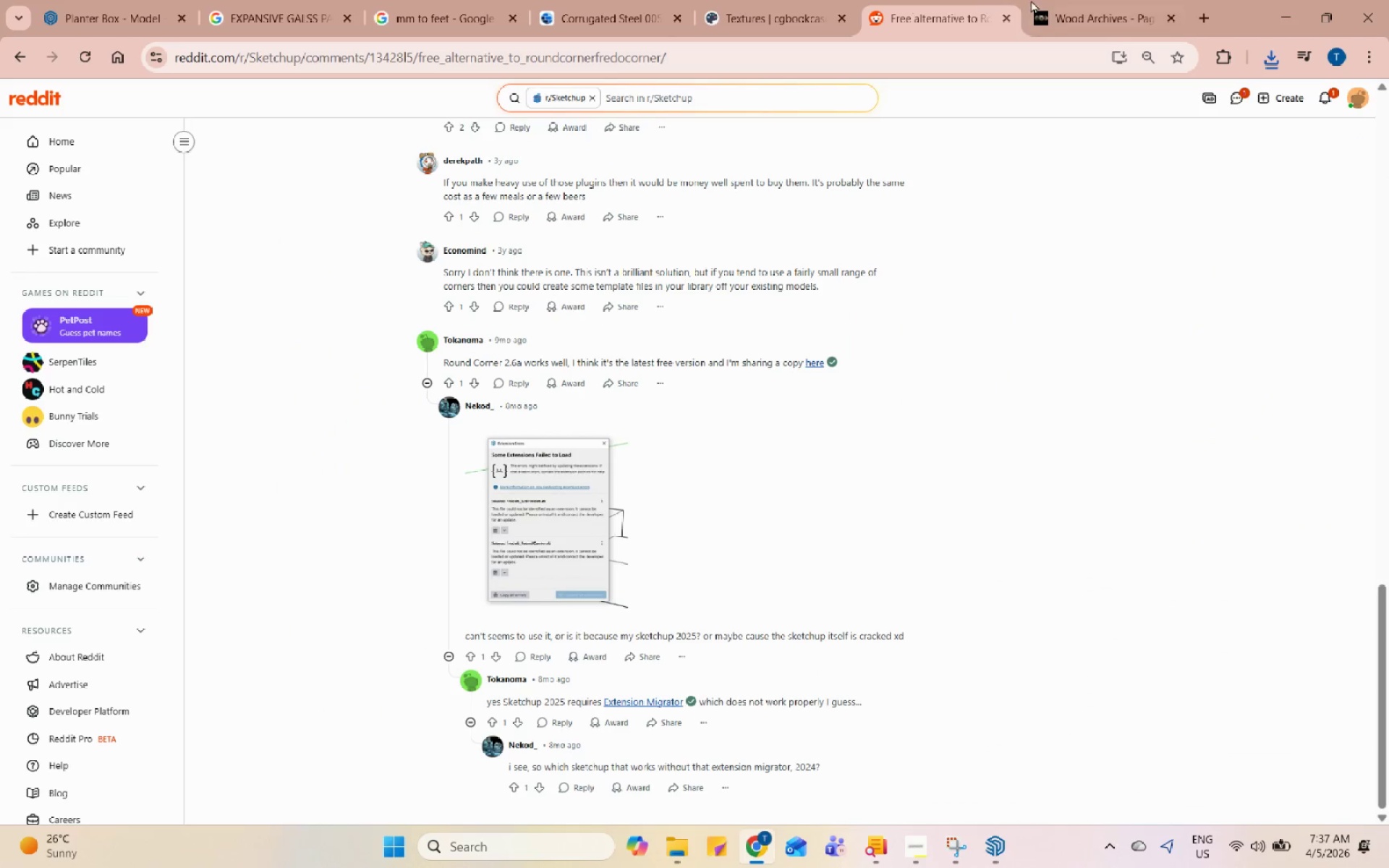 
left_click([1031, 0])
 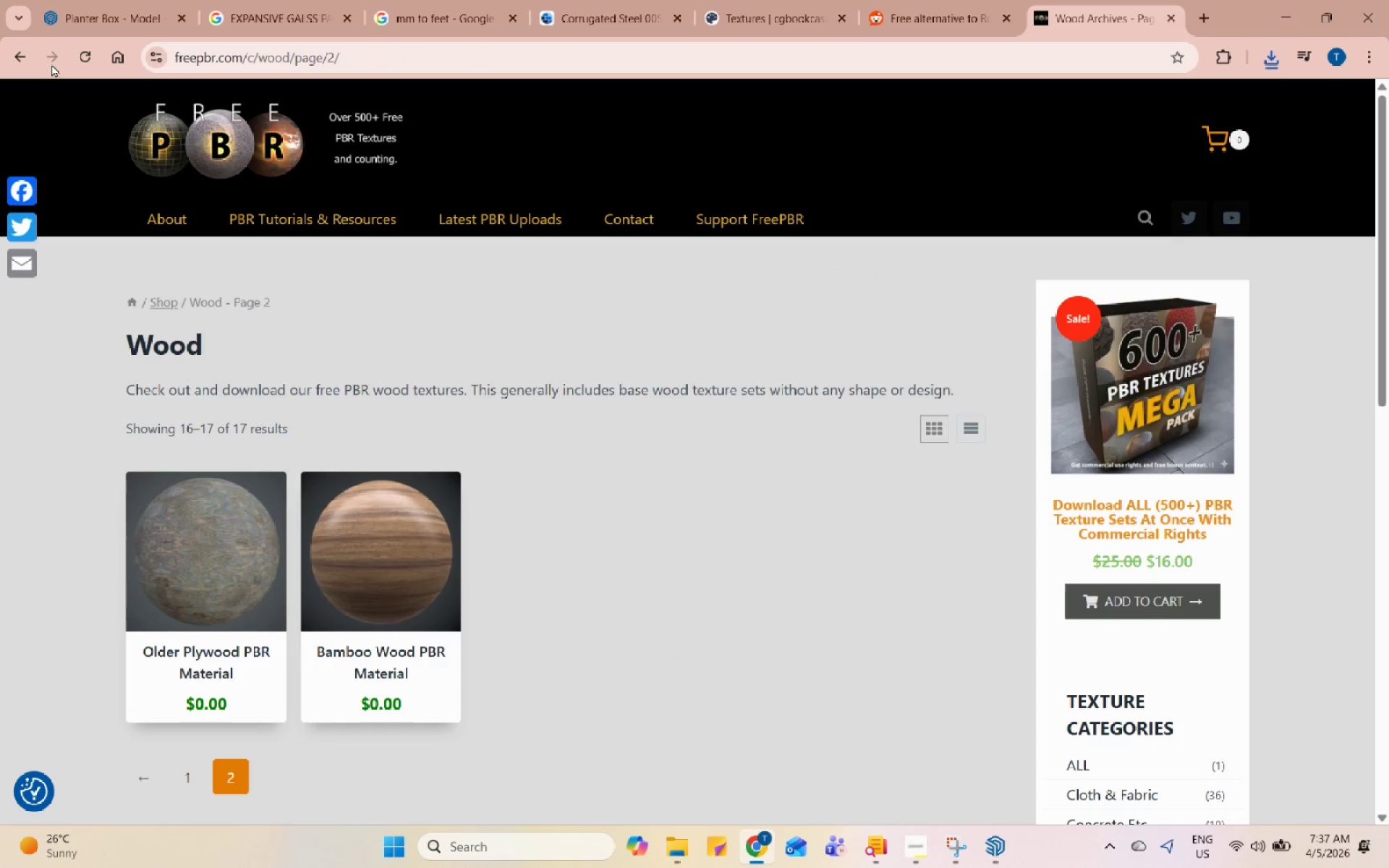 
left_click([27, 54])
 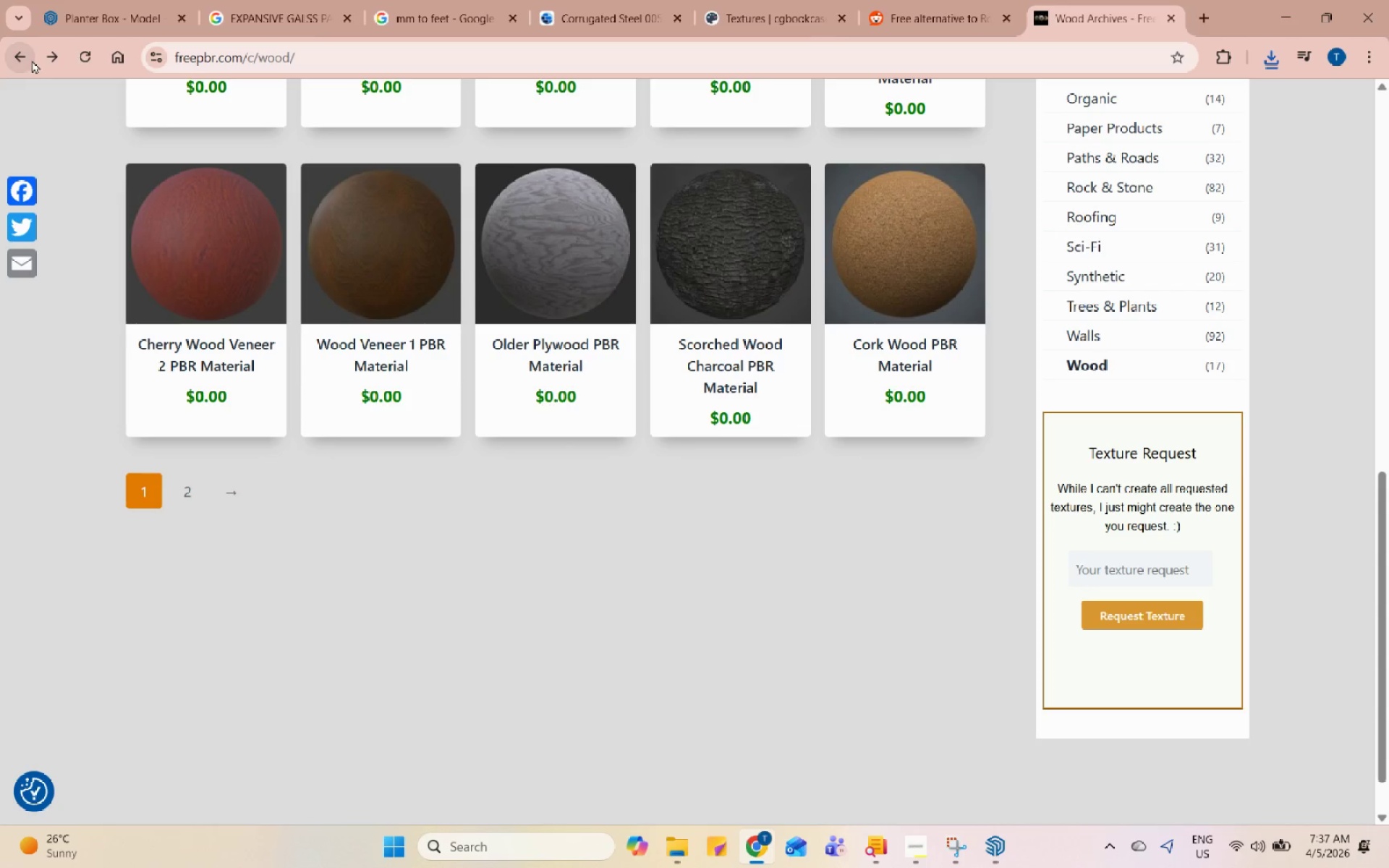 
left_click([24, 61])
 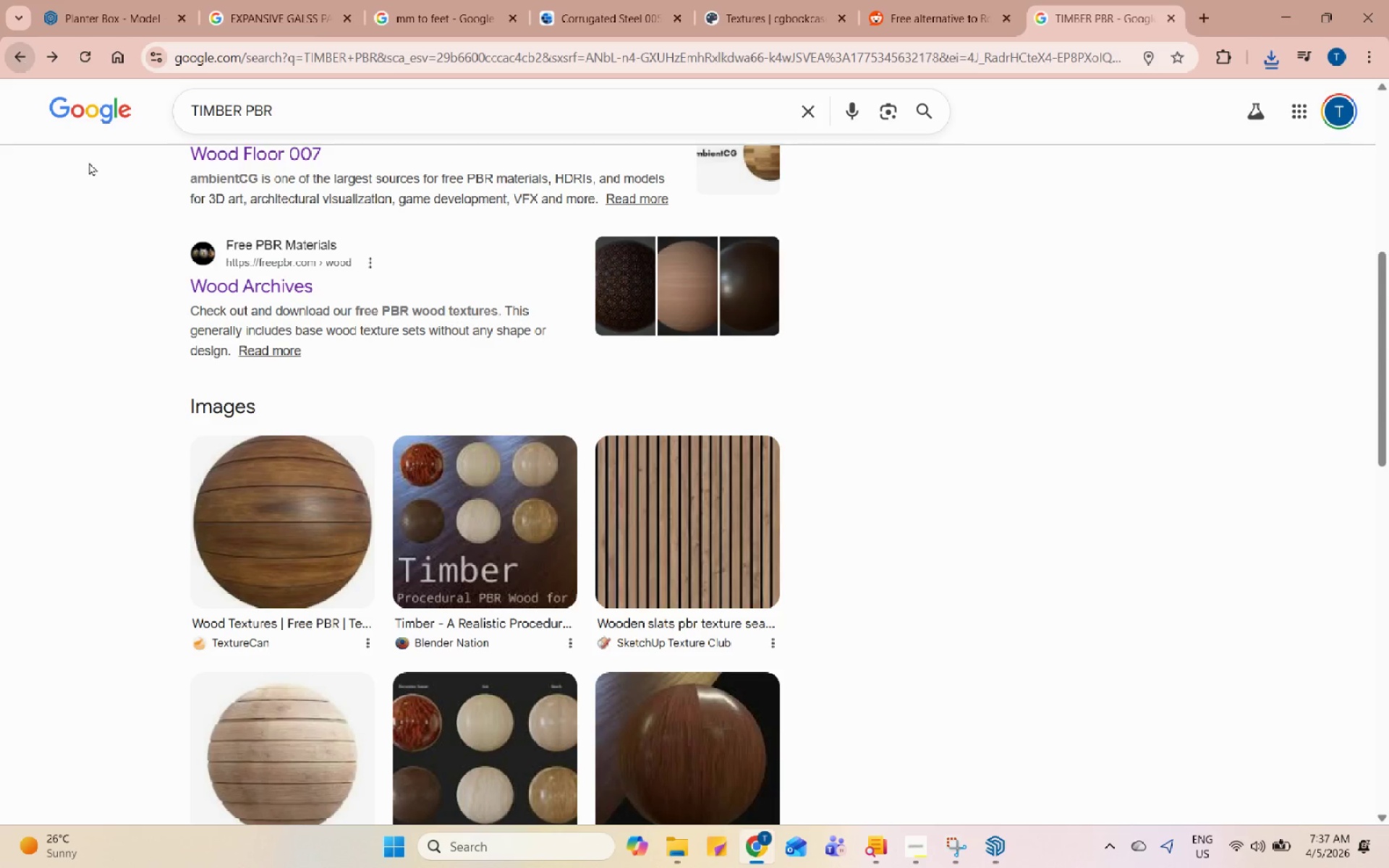 
scroll: coordinate [452, 553], scroll_direction: down, amount: 4.0
 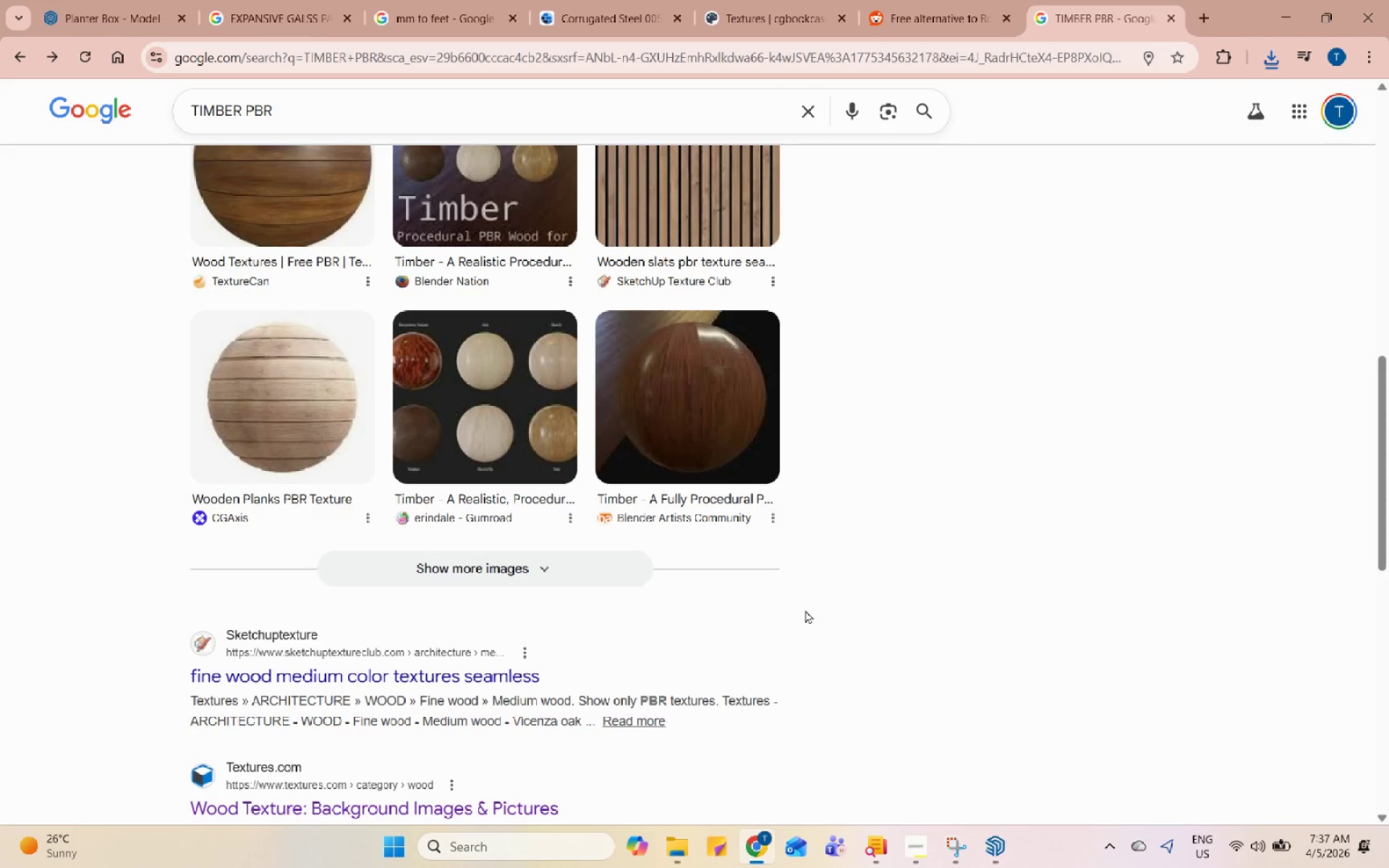 
scroll: coordinate [805, 610], scroll_direction: up, amount: 3.0
 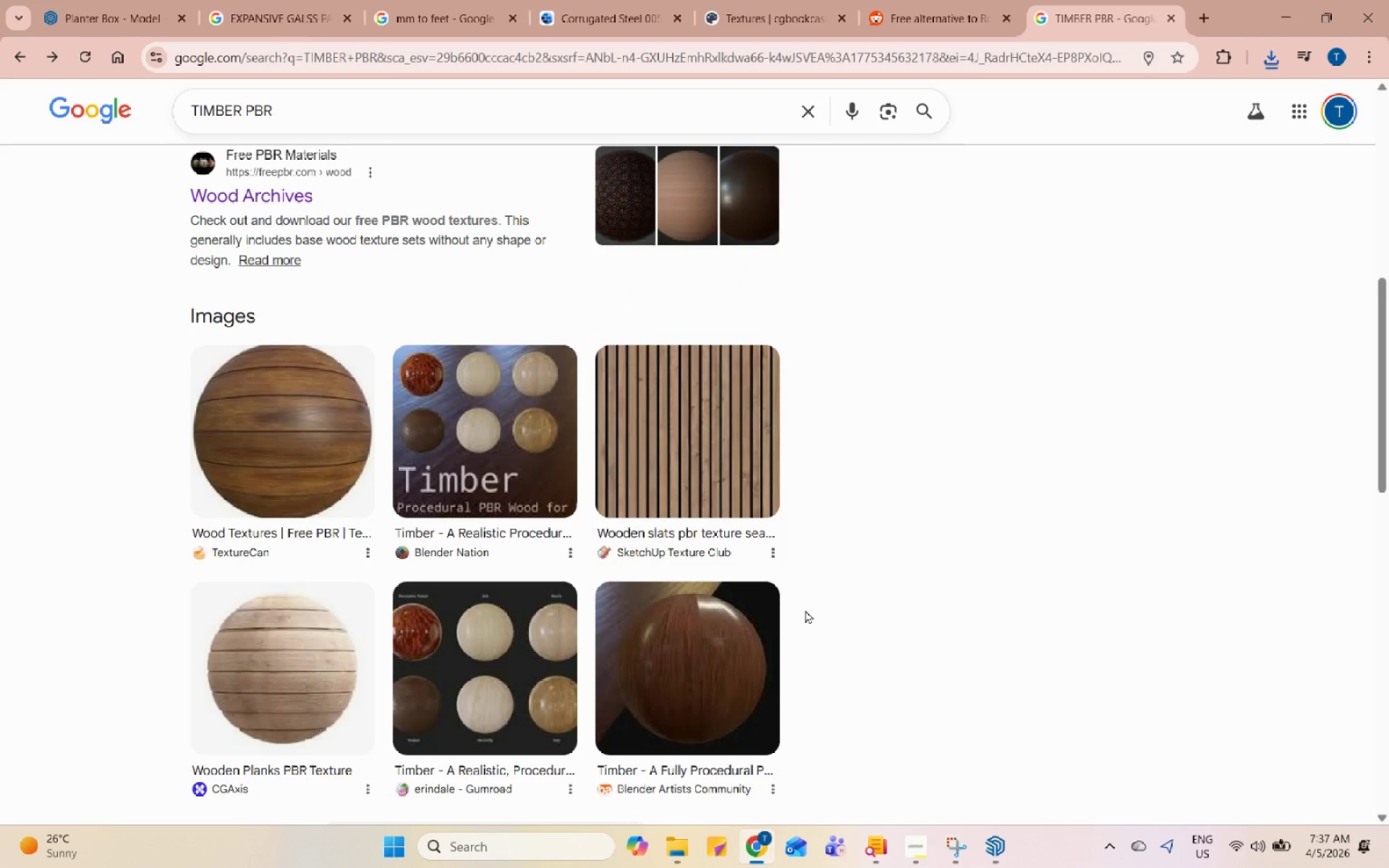 
scroll: coordinate [805, 611], scroll_direction: down, amount: 3.0
 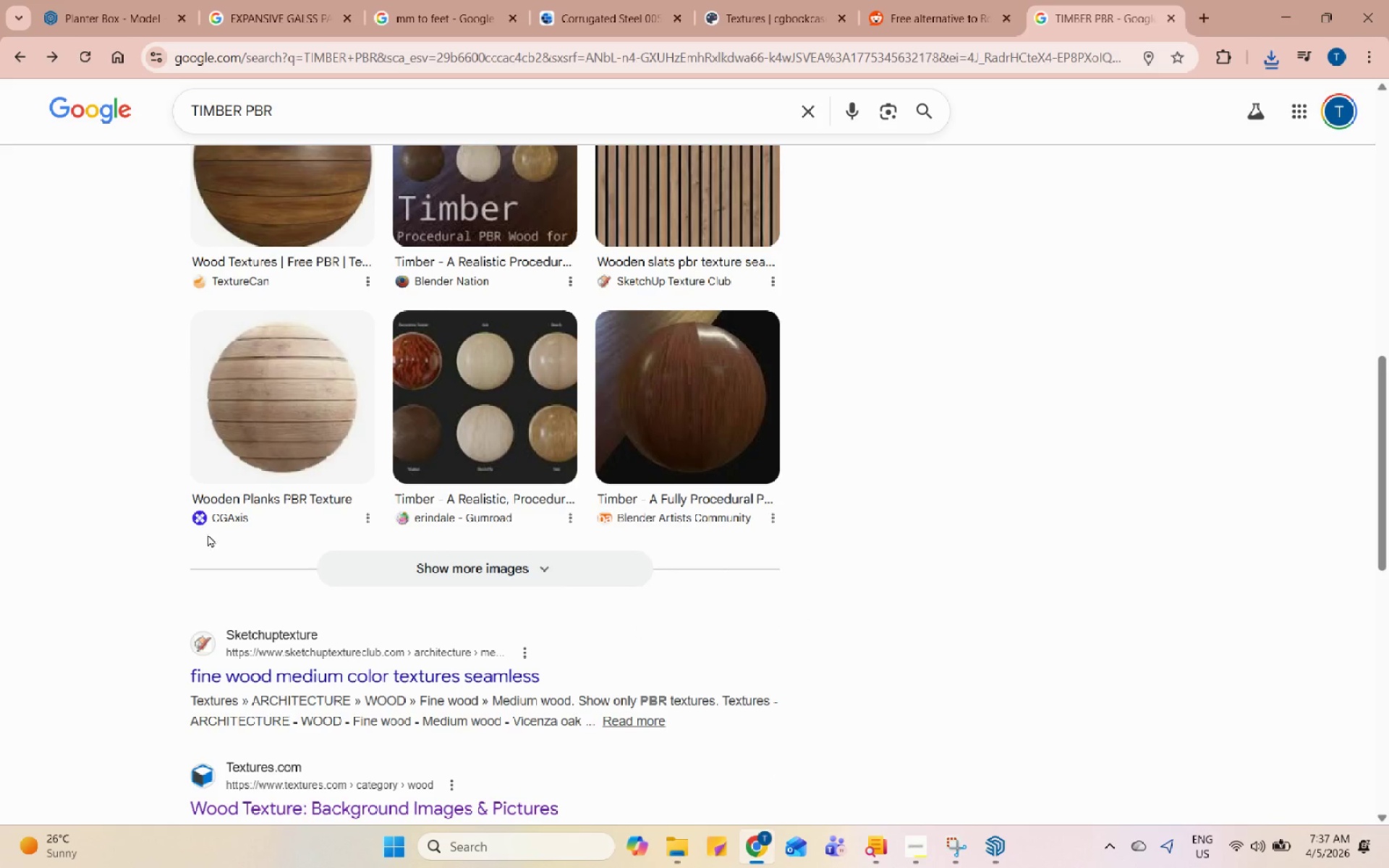 
left_click([343, 387])
 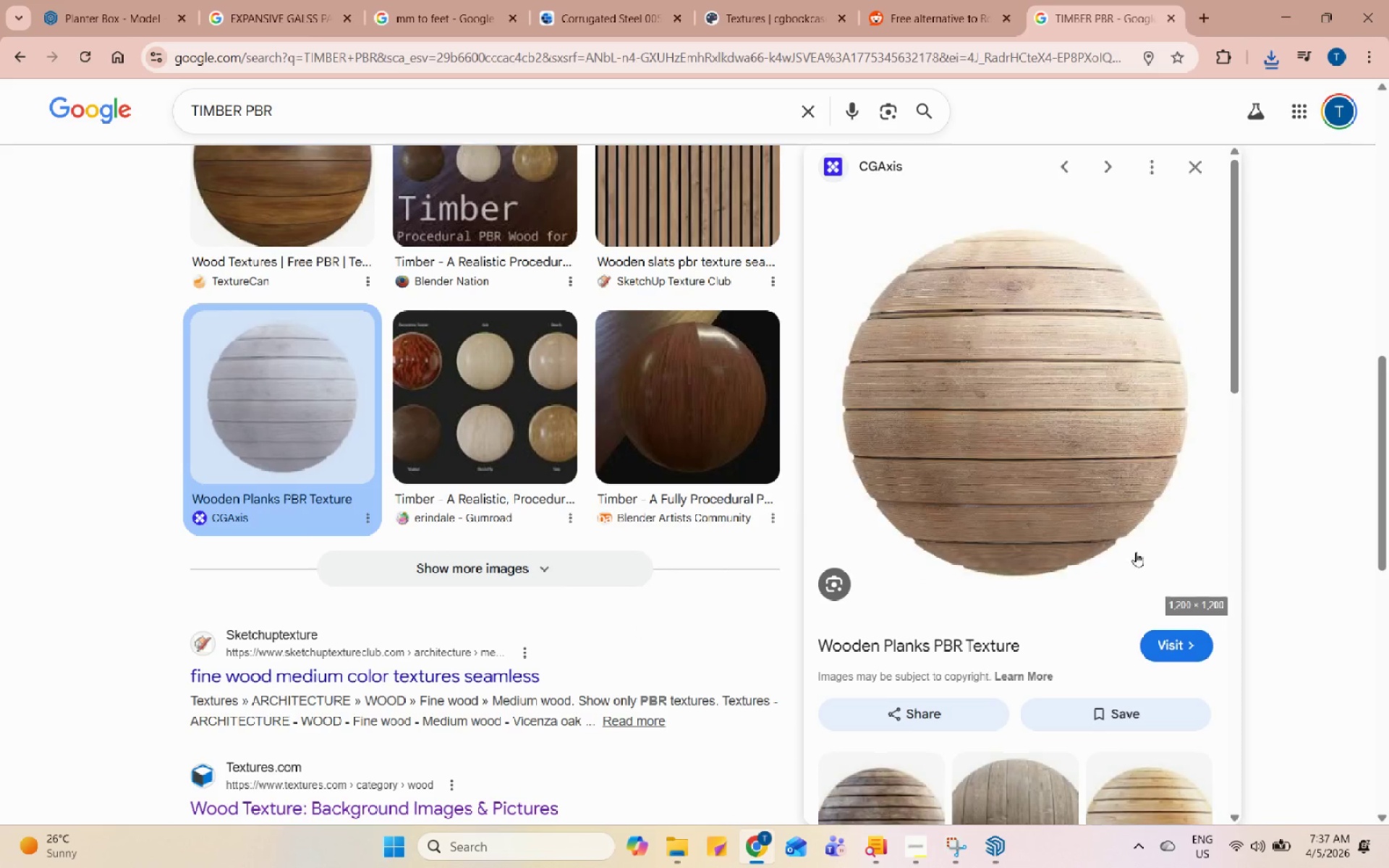 
scroll: coordinate [642, 498], scroll_direction: down, amount: 31.0
 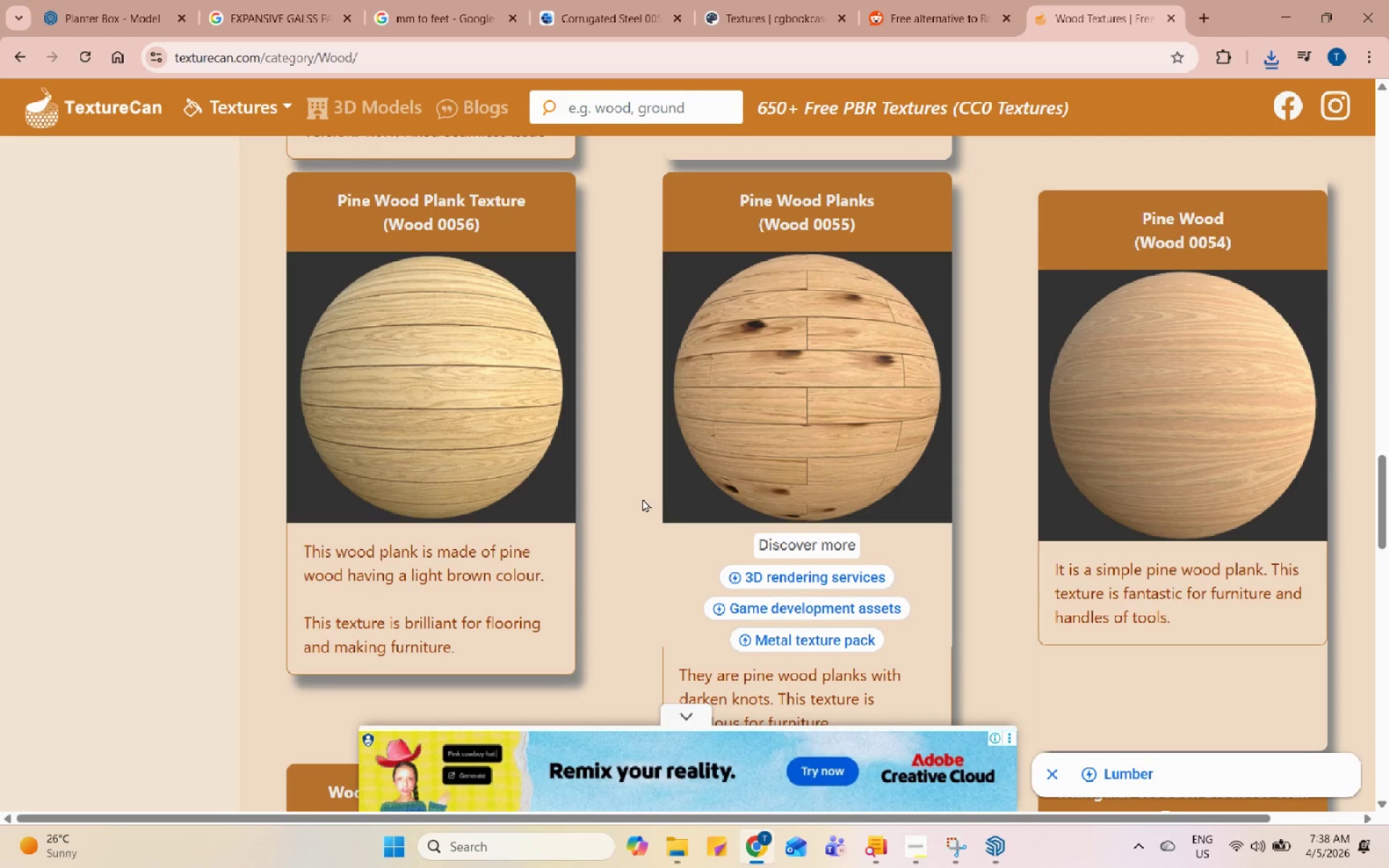 
scroll: coordinate [643, 498], scroll_direction: down, amount: 11.0
 